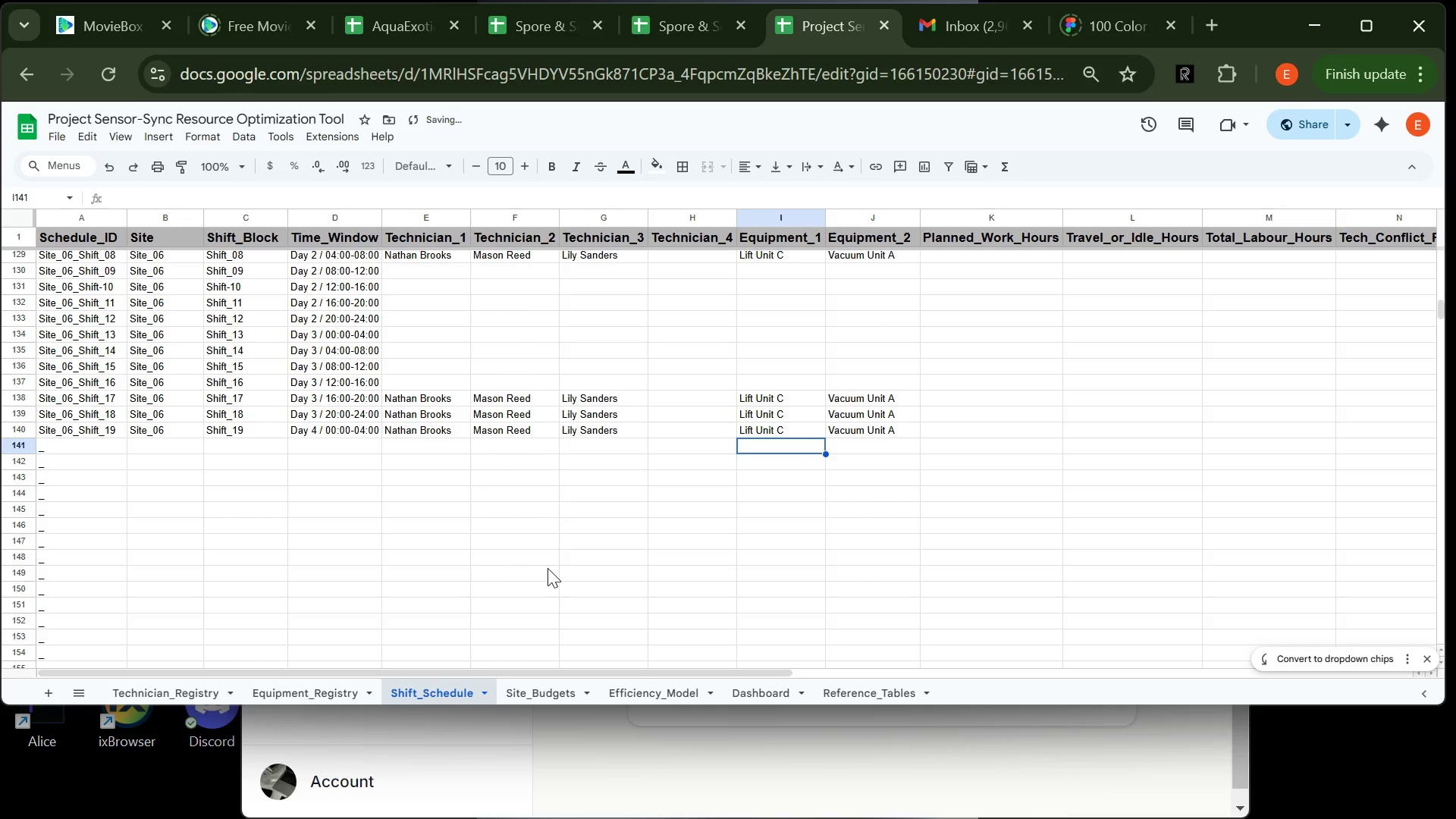 
 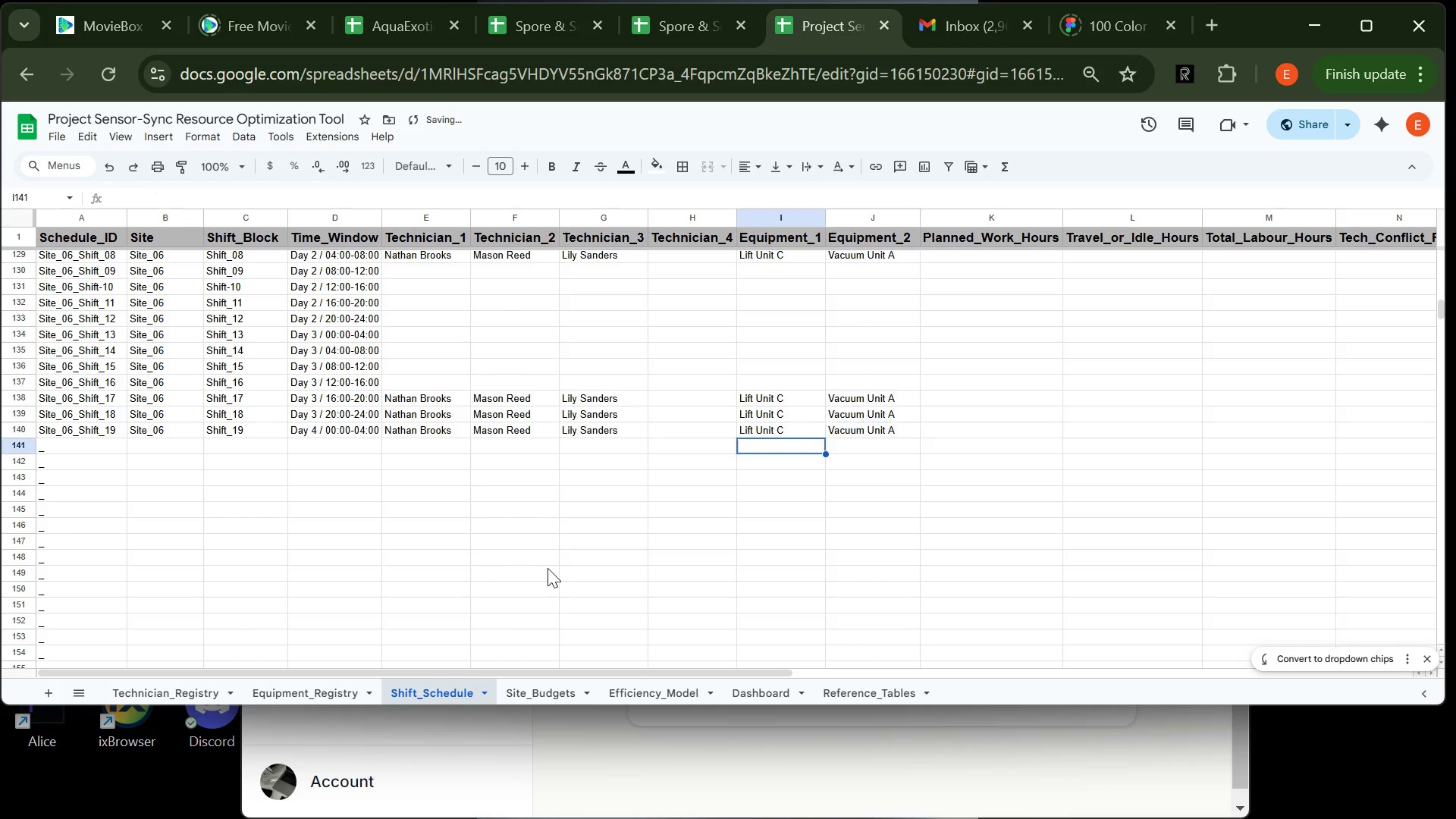 
key(Enter)
 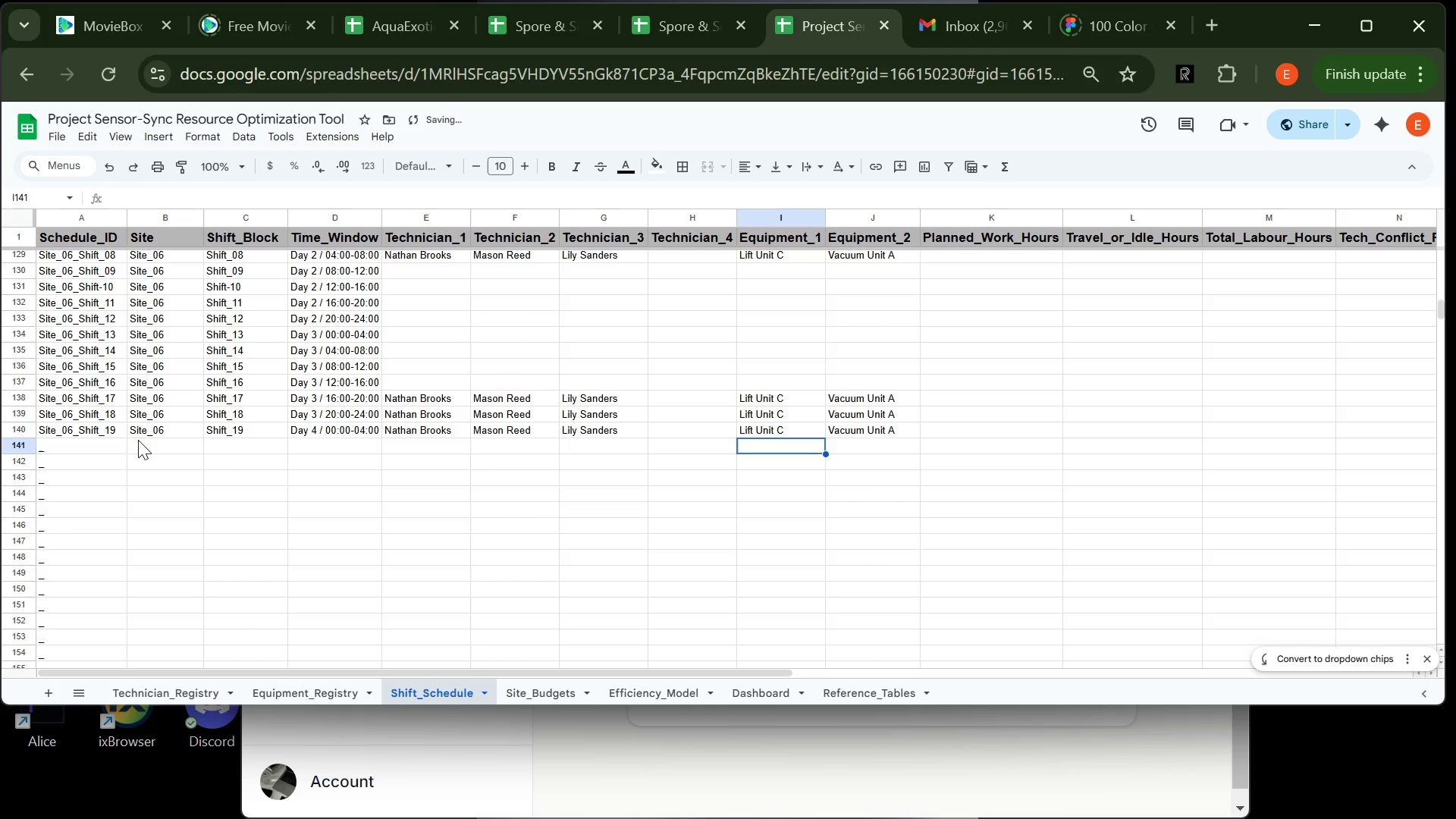 
left_click([135, 439])
 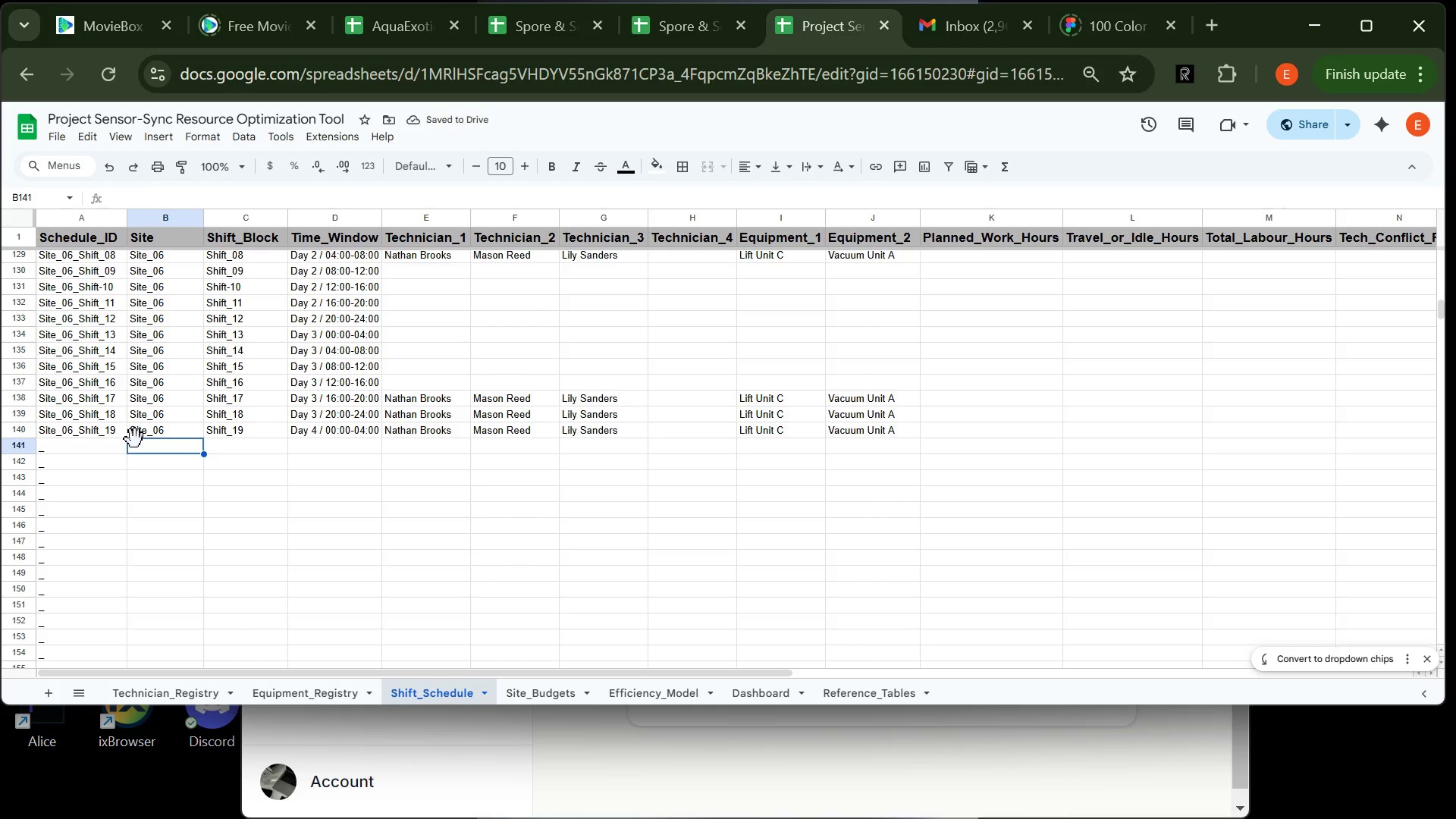 
type(Site_06)
key(Tab)
 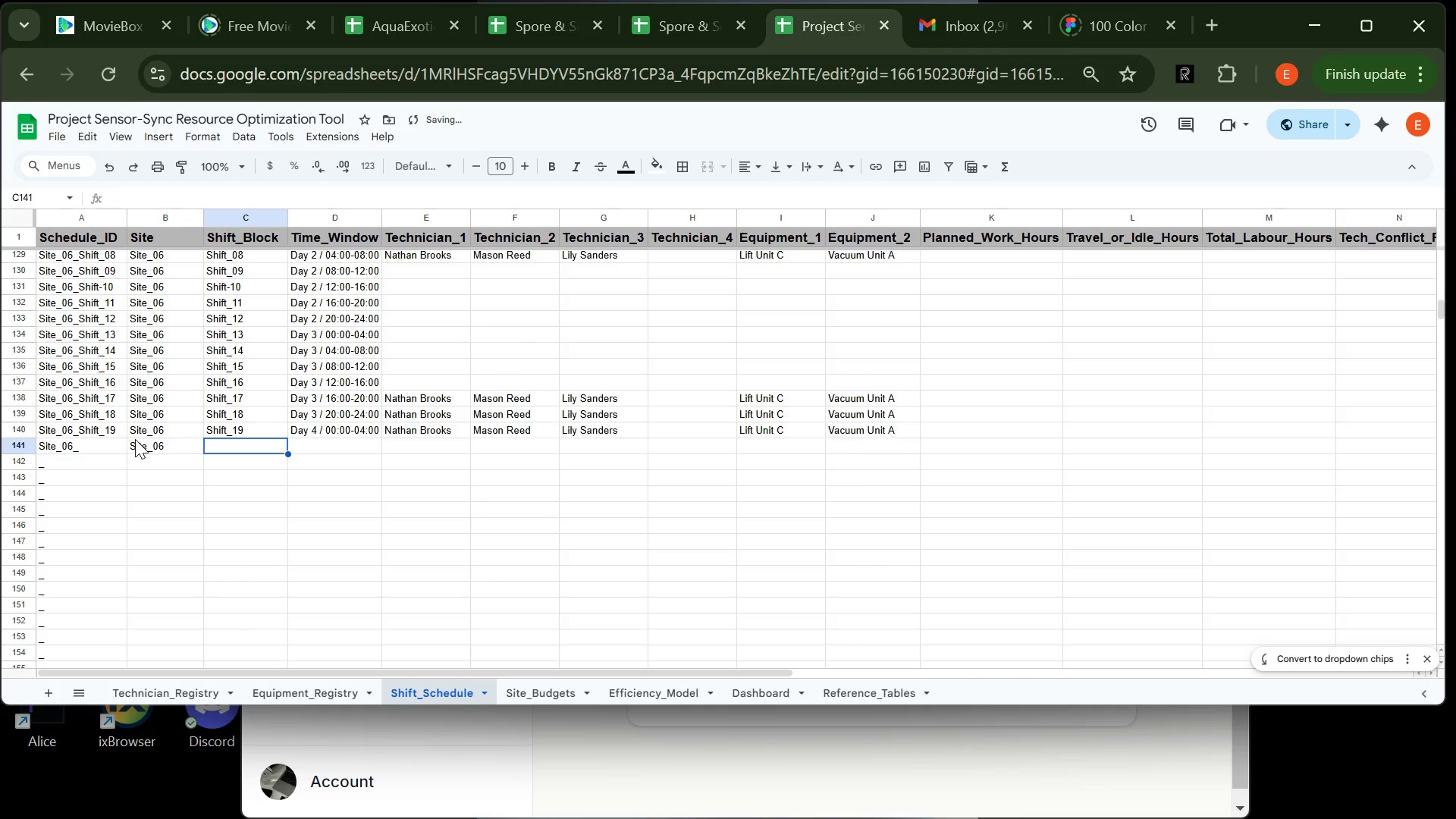 
type(Shift_20)
key(Tab)
type(Day 4 .)
key(Backspace)
type(/ 04)
key(Tab)
type(nath)
key(Tab)
type(mas)
key(Tab)
type(L)
key(Tab)
key(Tab)
 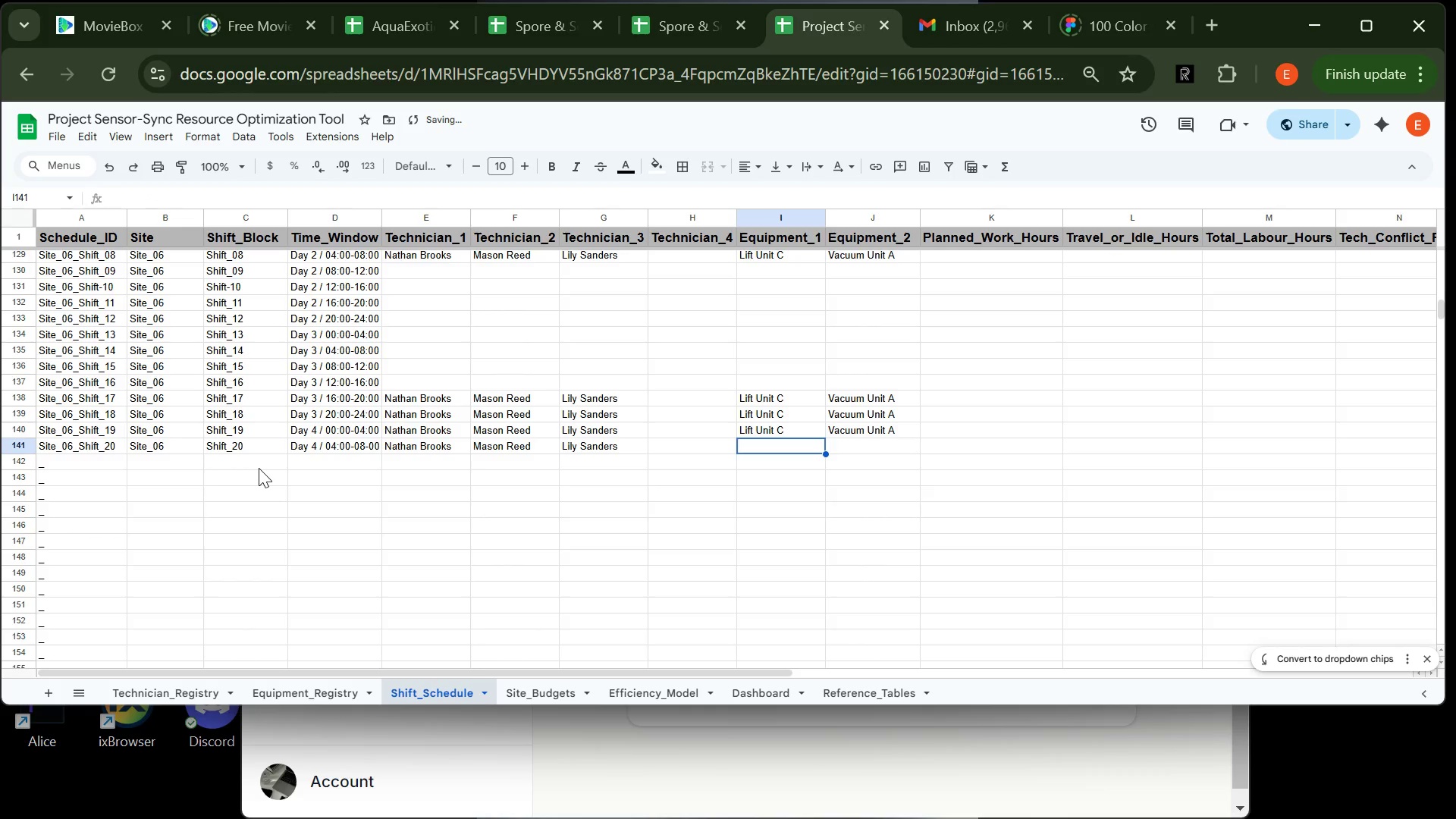 
left_click([259, 468])
 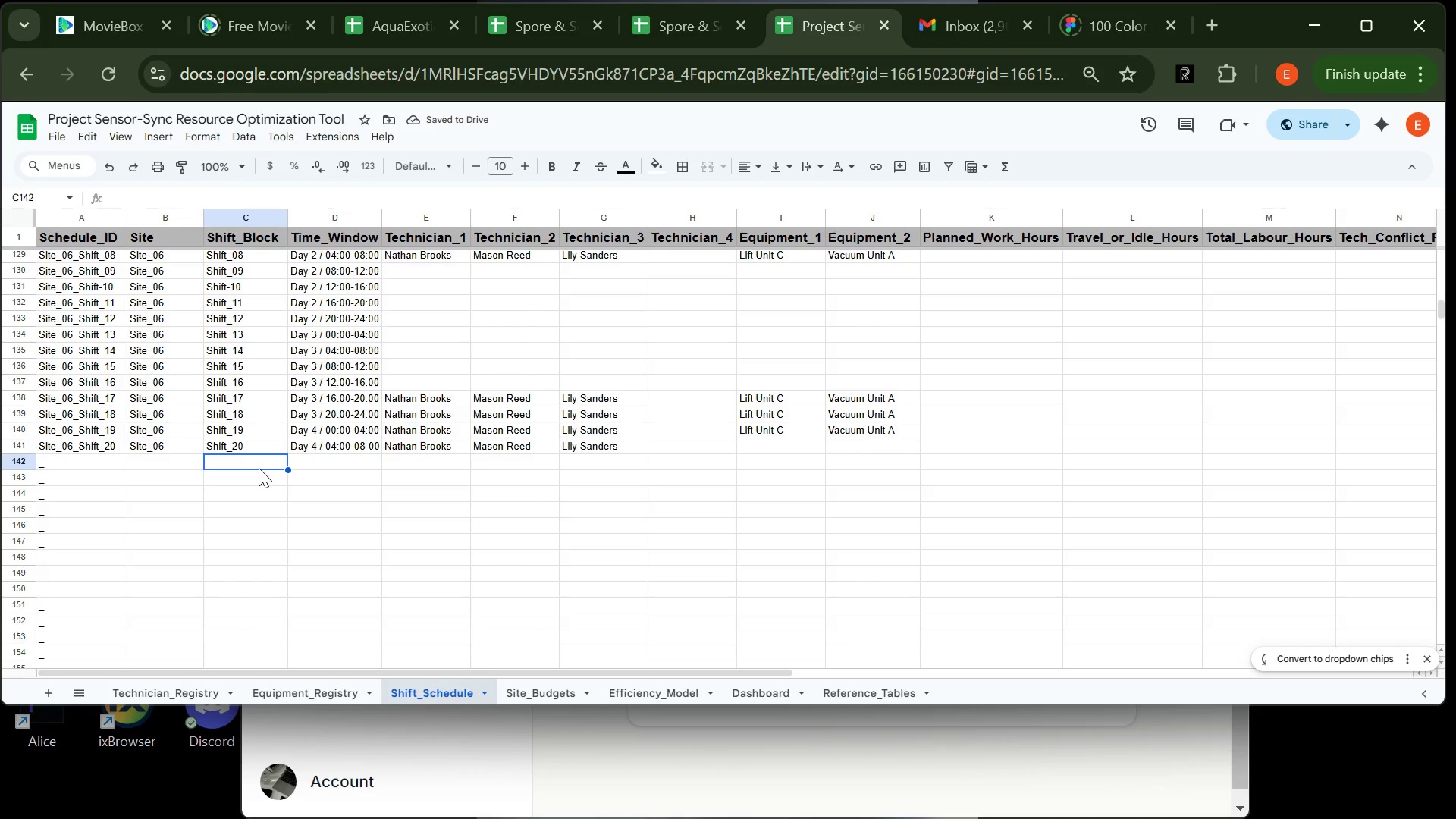 
type(Lift)
 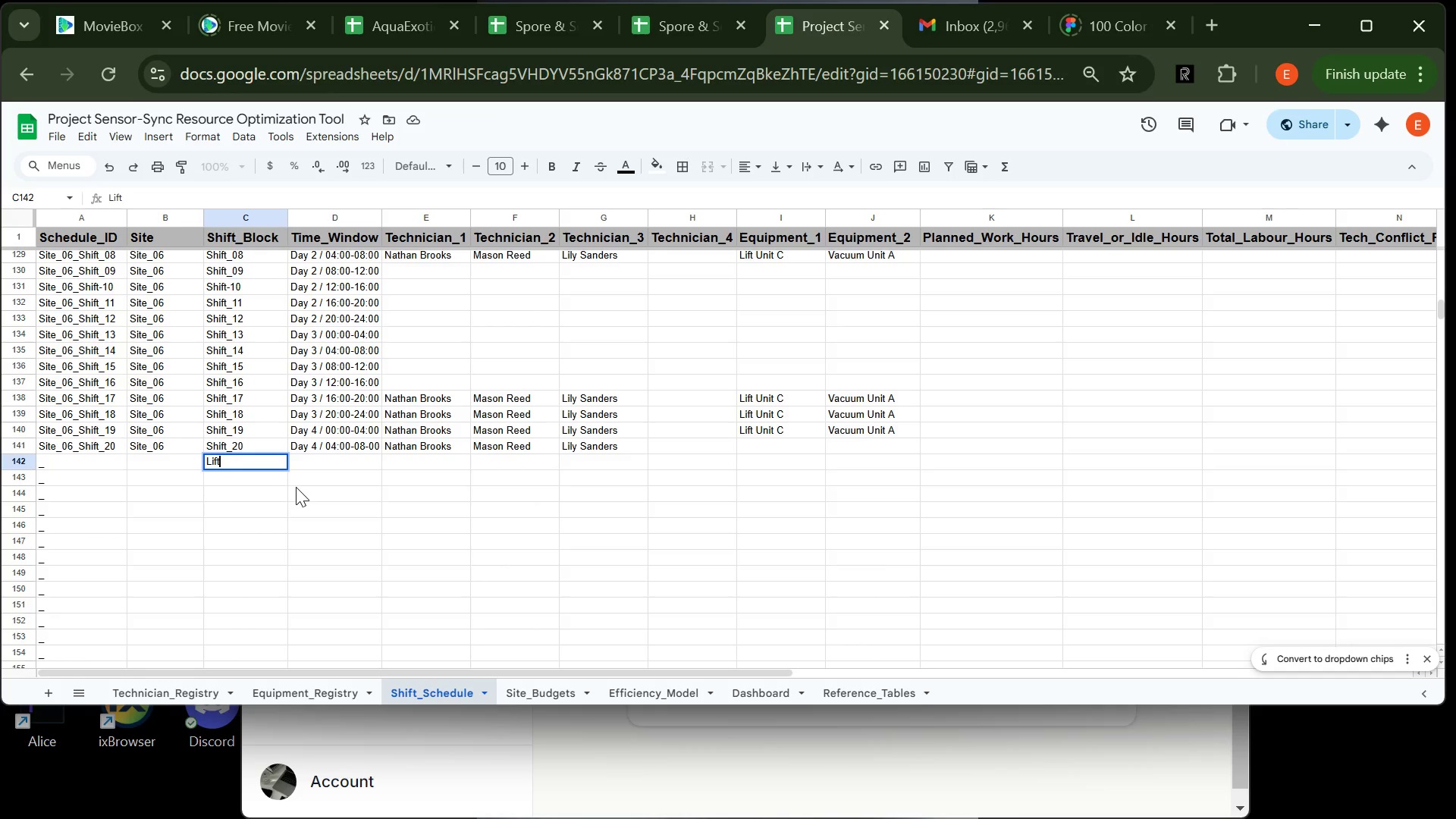 
left_click([296, 487])
 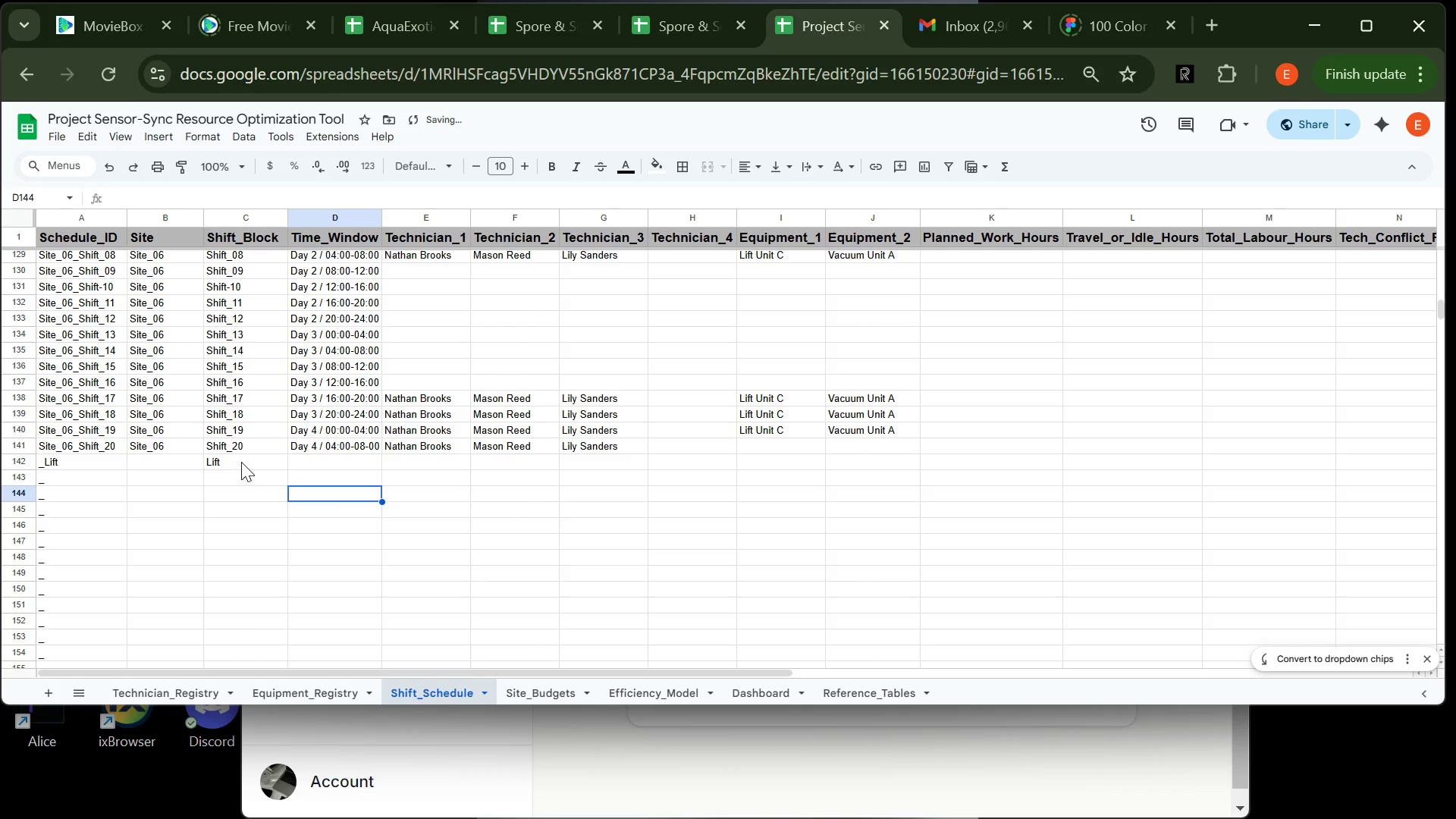 
left_click([241, 462])
 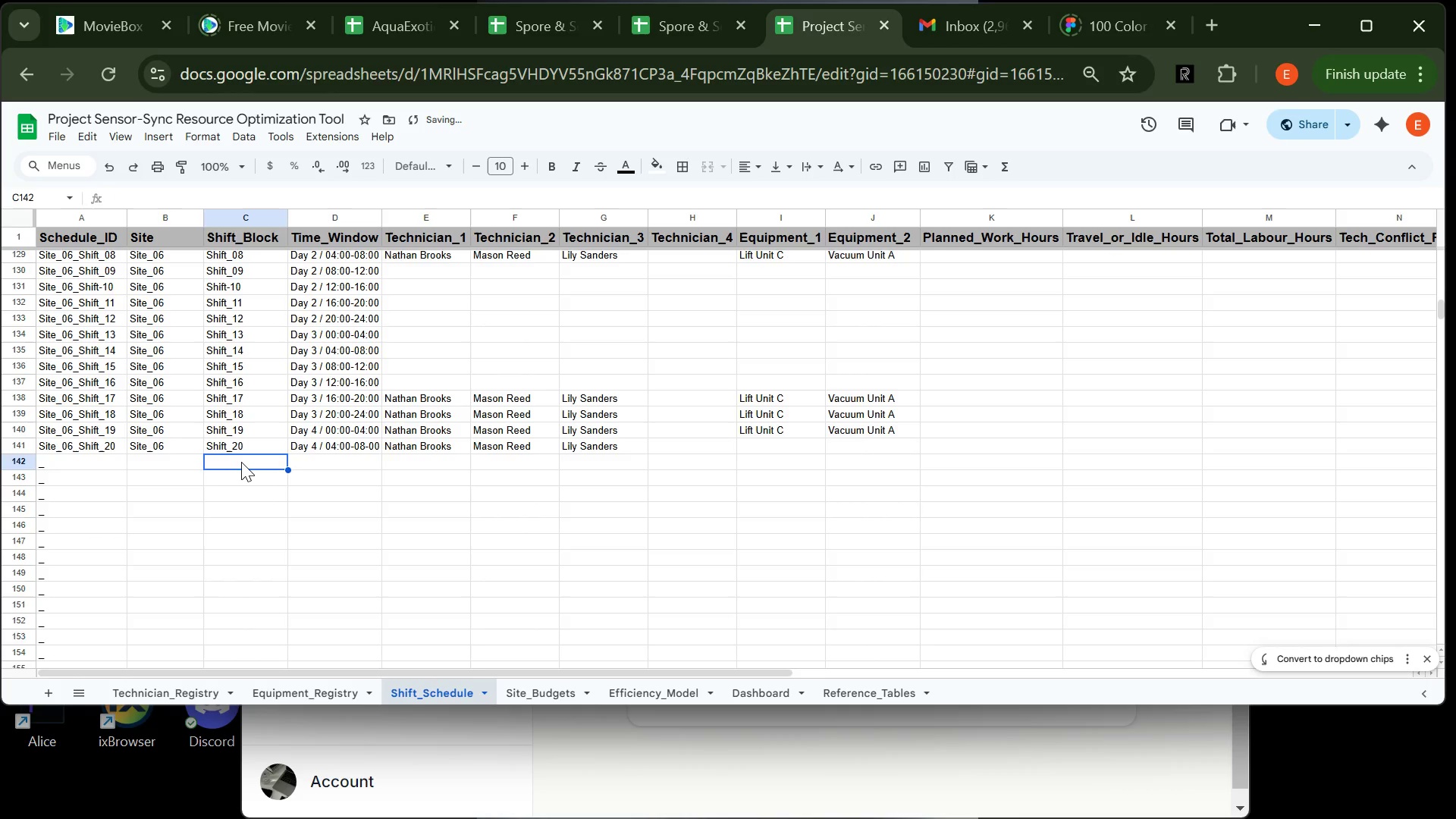 
key(Backspace)
 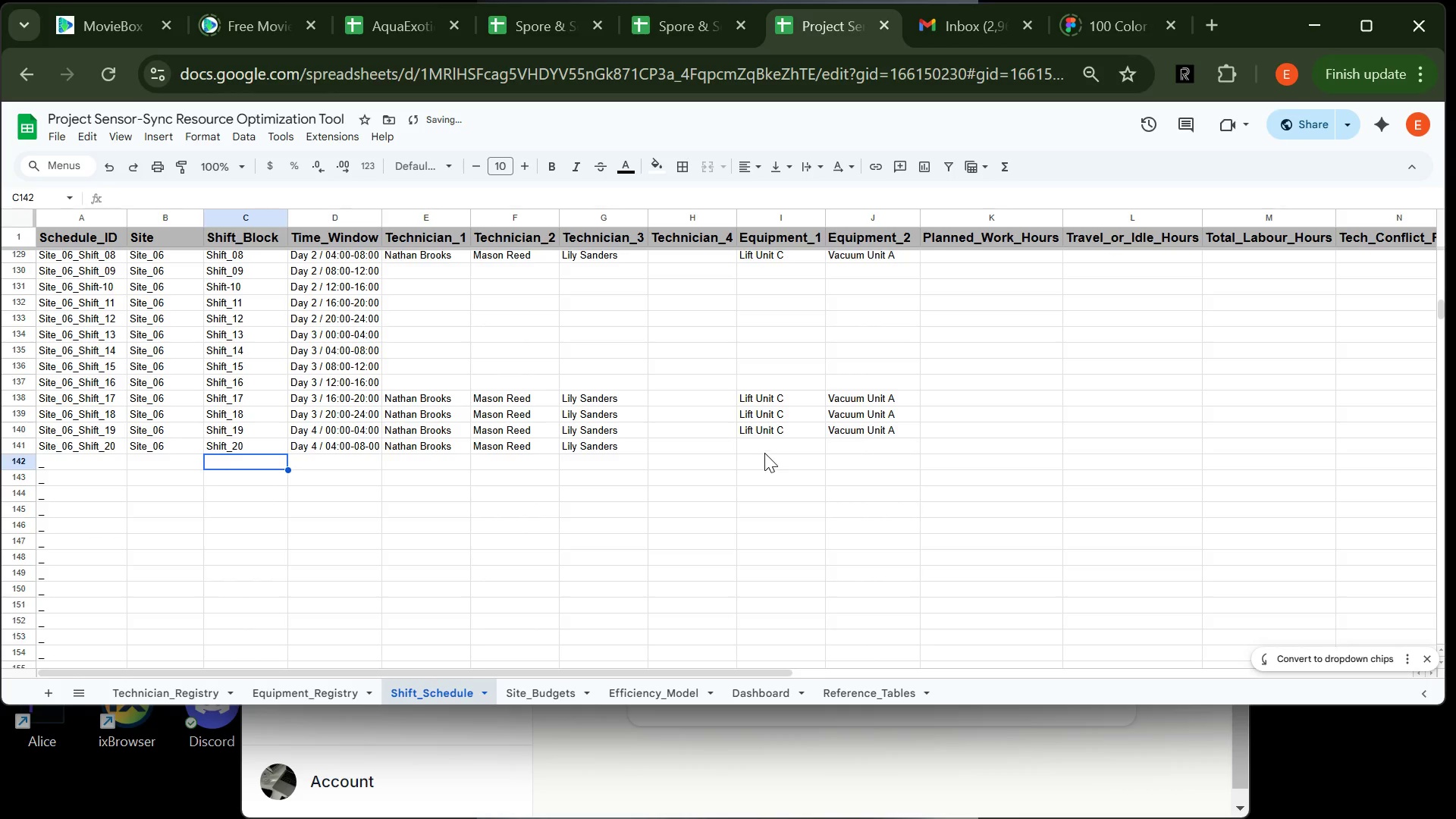 
left_click([766, 449])
 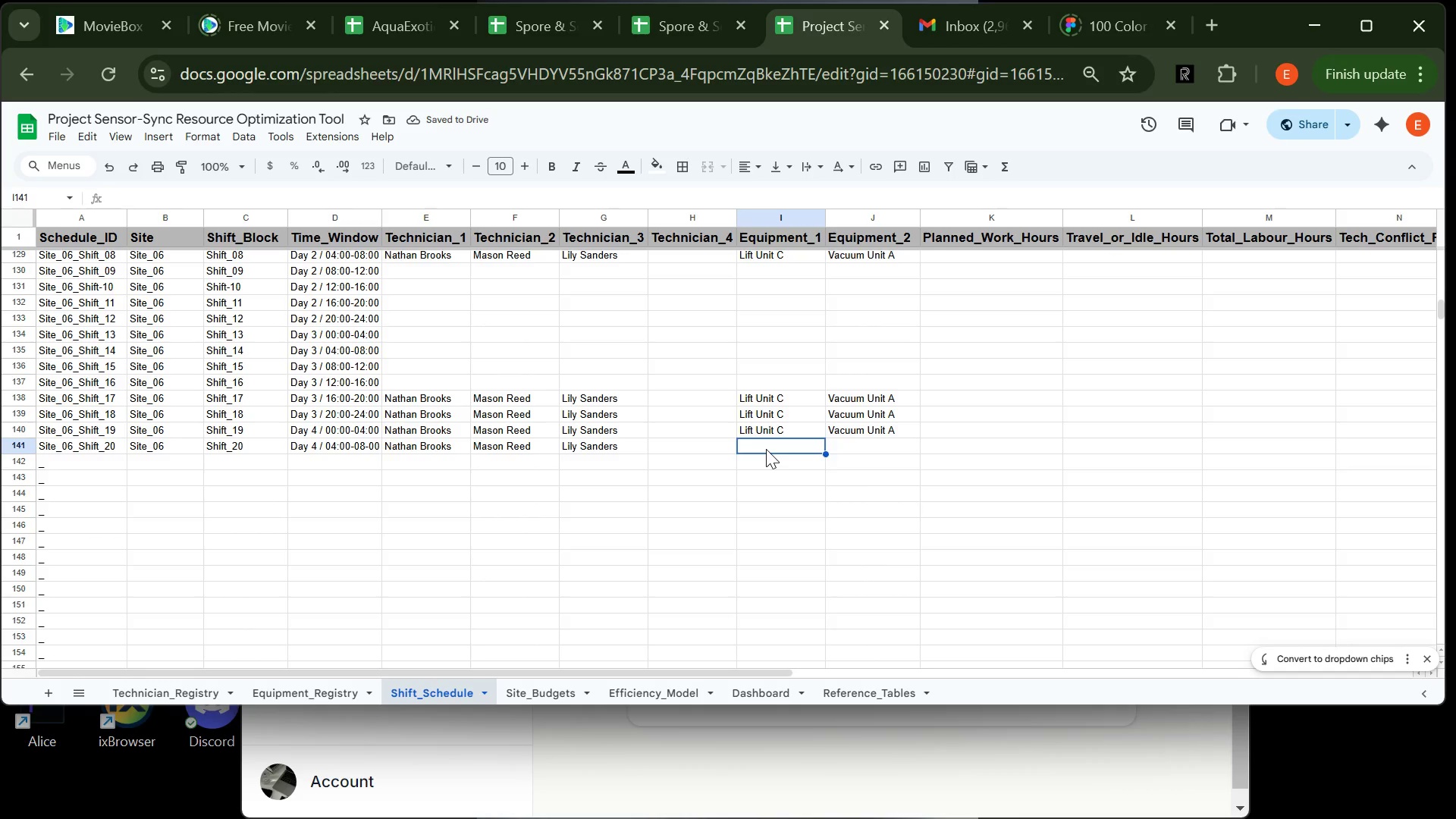 
type(Lift)
key(Tab)
type(Vac)
 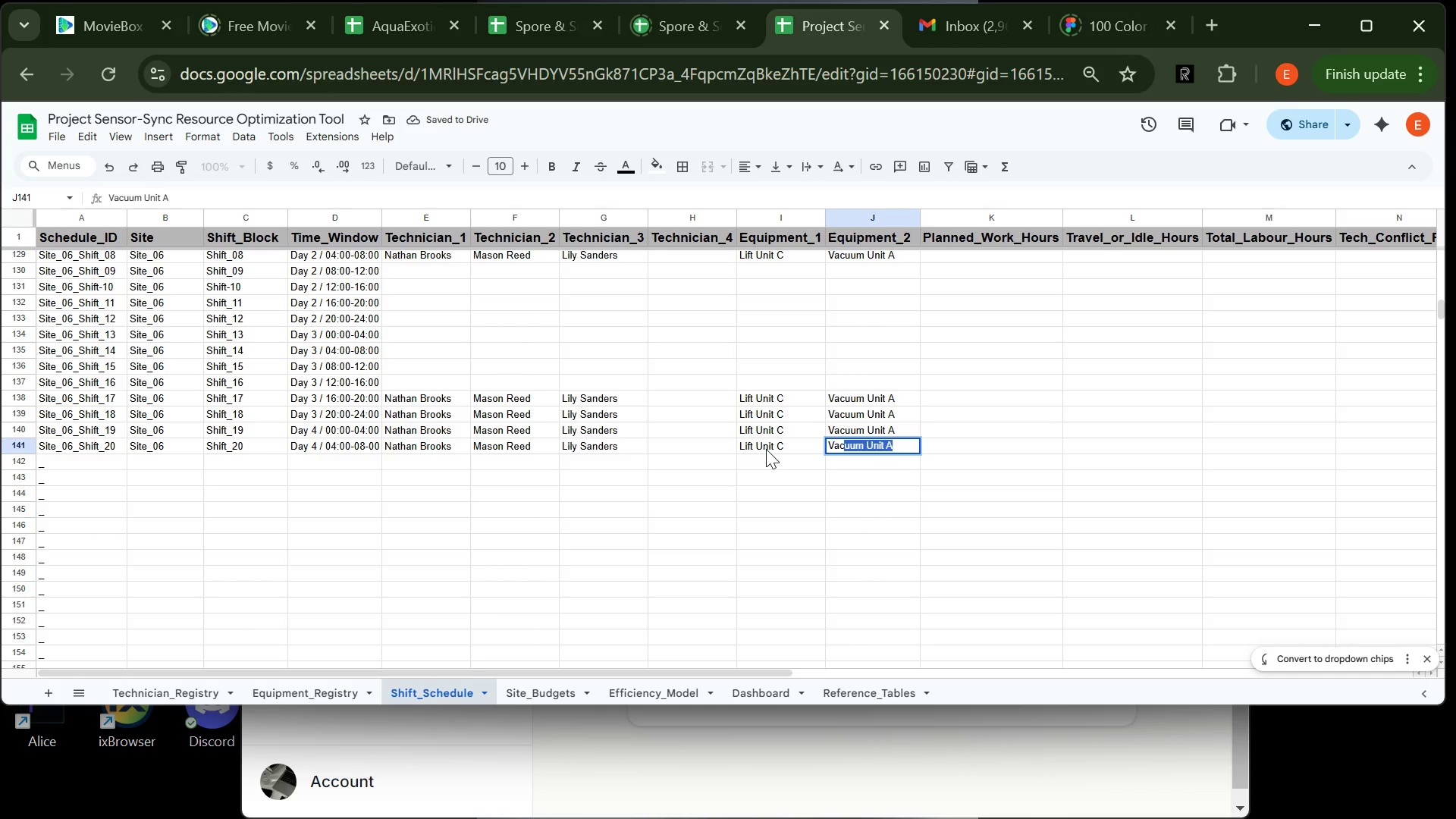 
key(Enter)
 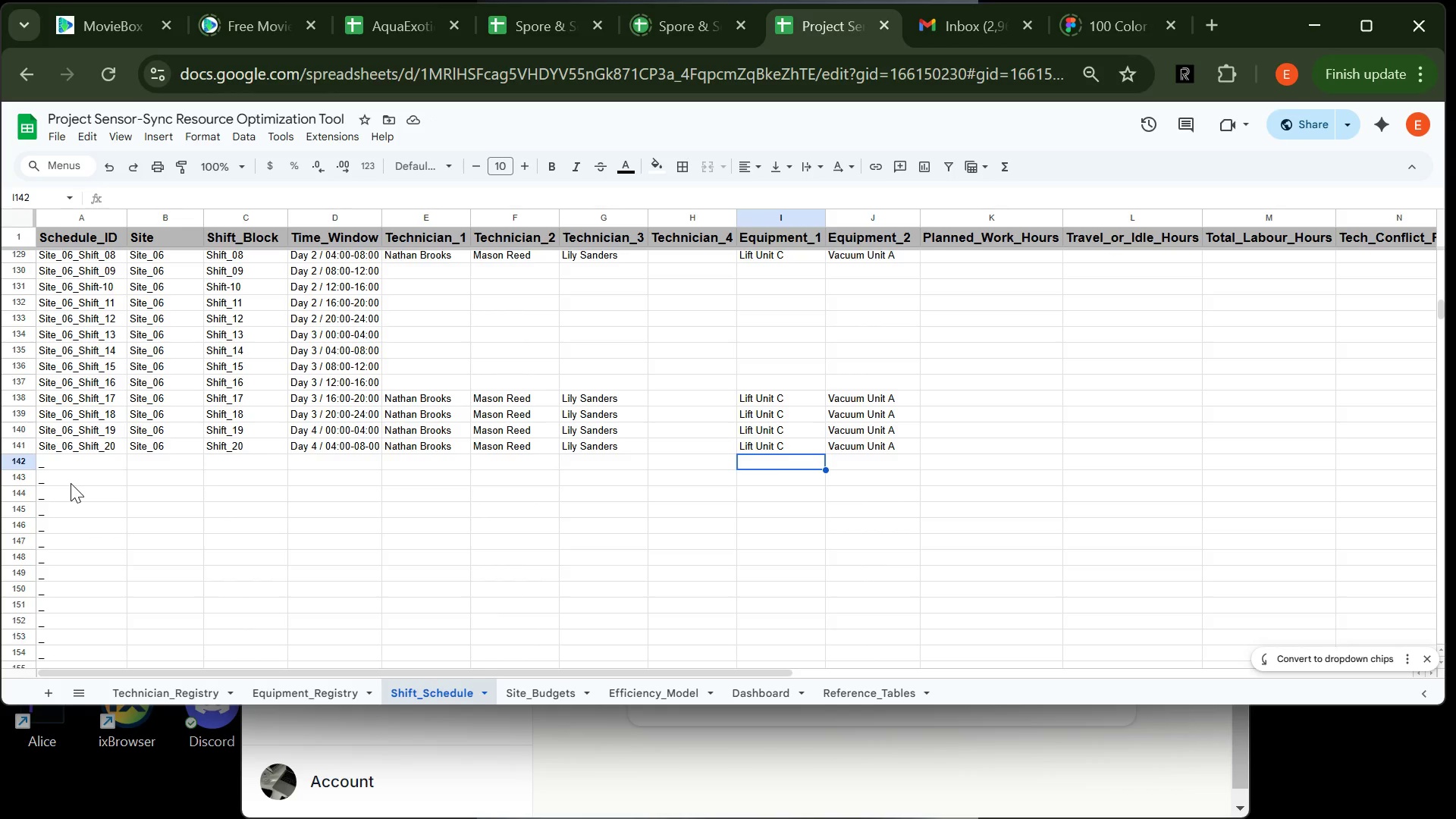 
wait(18.0)
 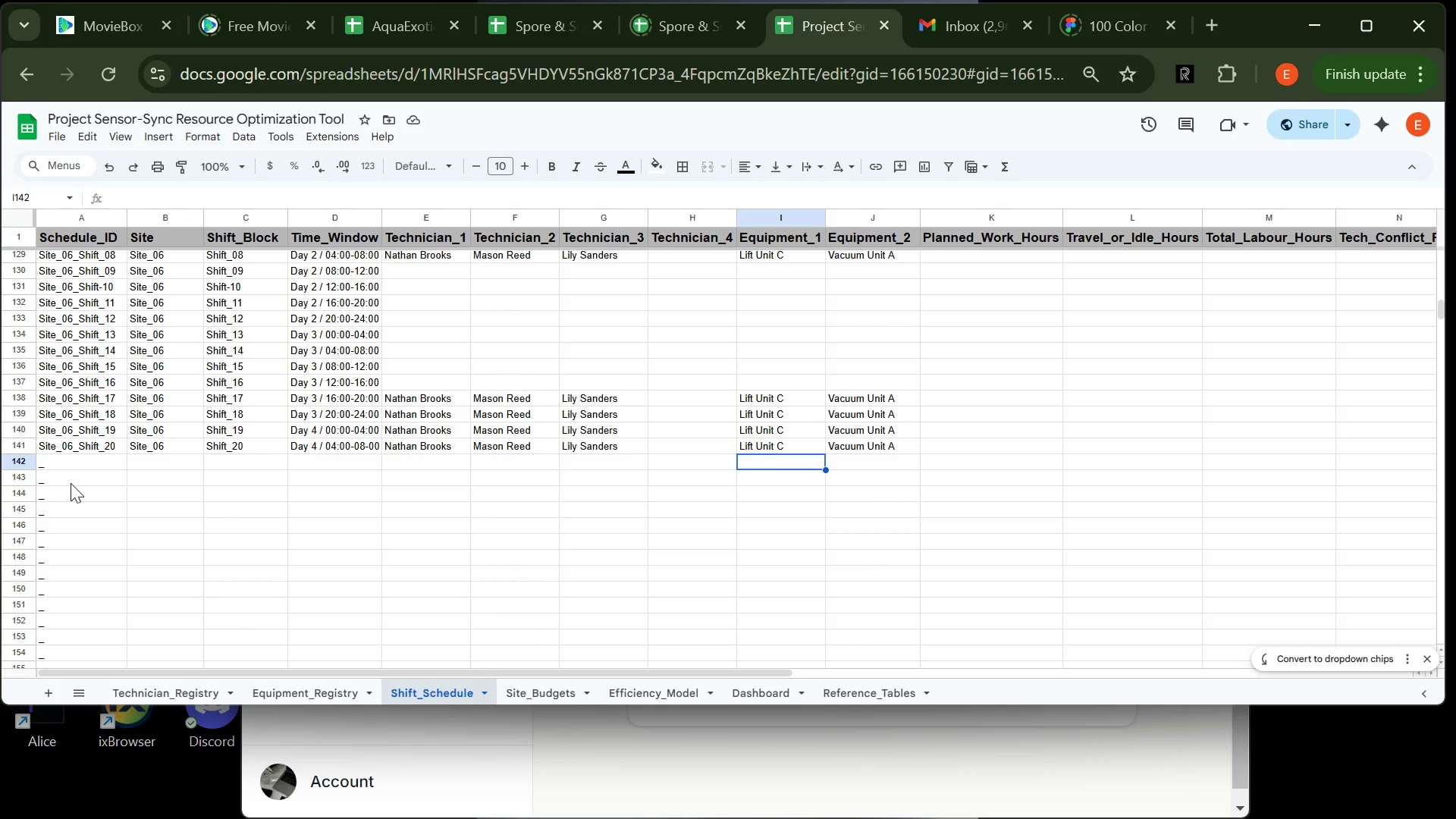 
left_click([154, 465])
 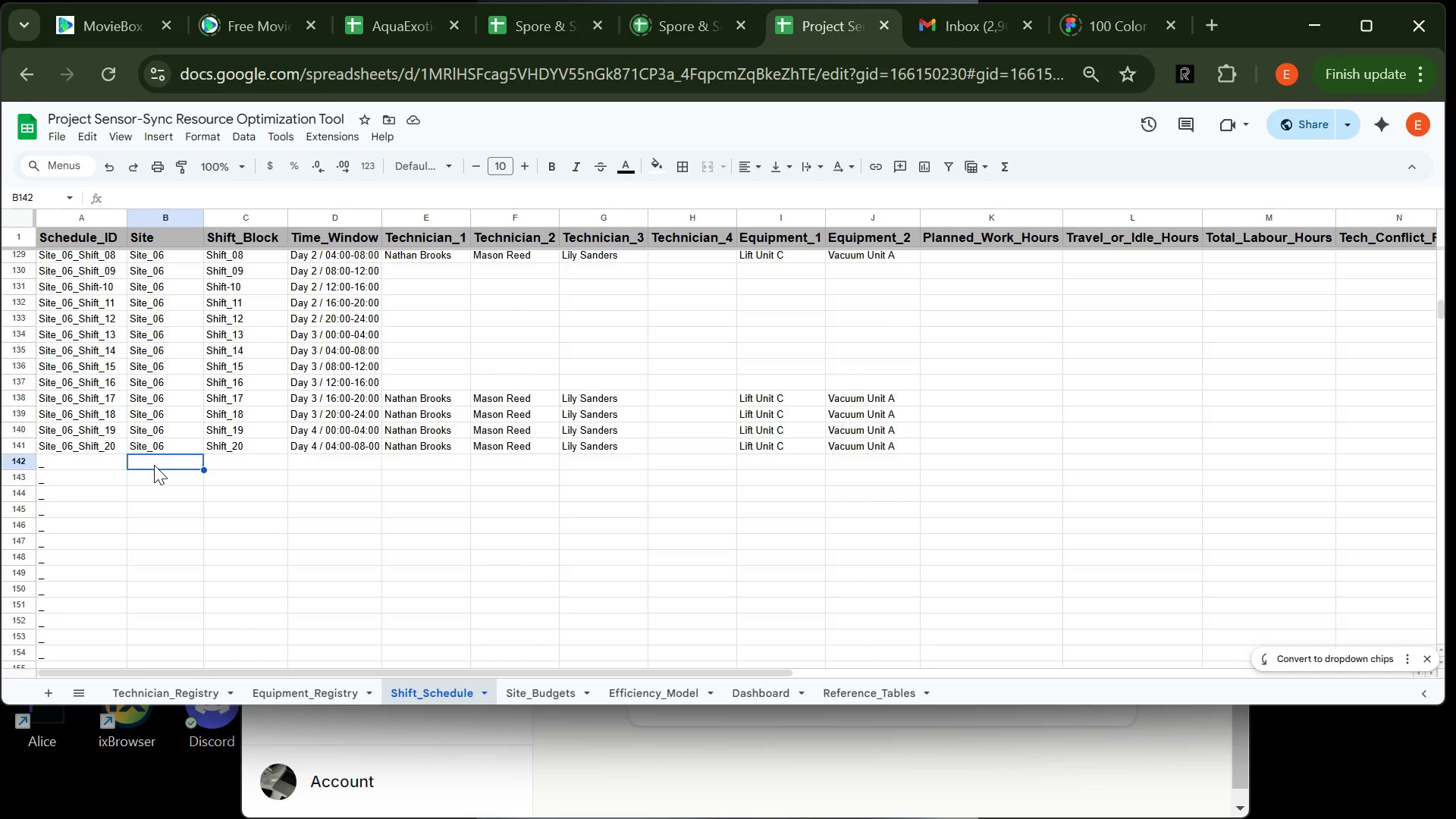 
type(Site_06)
key(Tab)
type(Shift_21)
key(Tab)
type(Day 4  /)
key(Backspace)
key(Backspace)
type(/ 08)
key(Tab)
 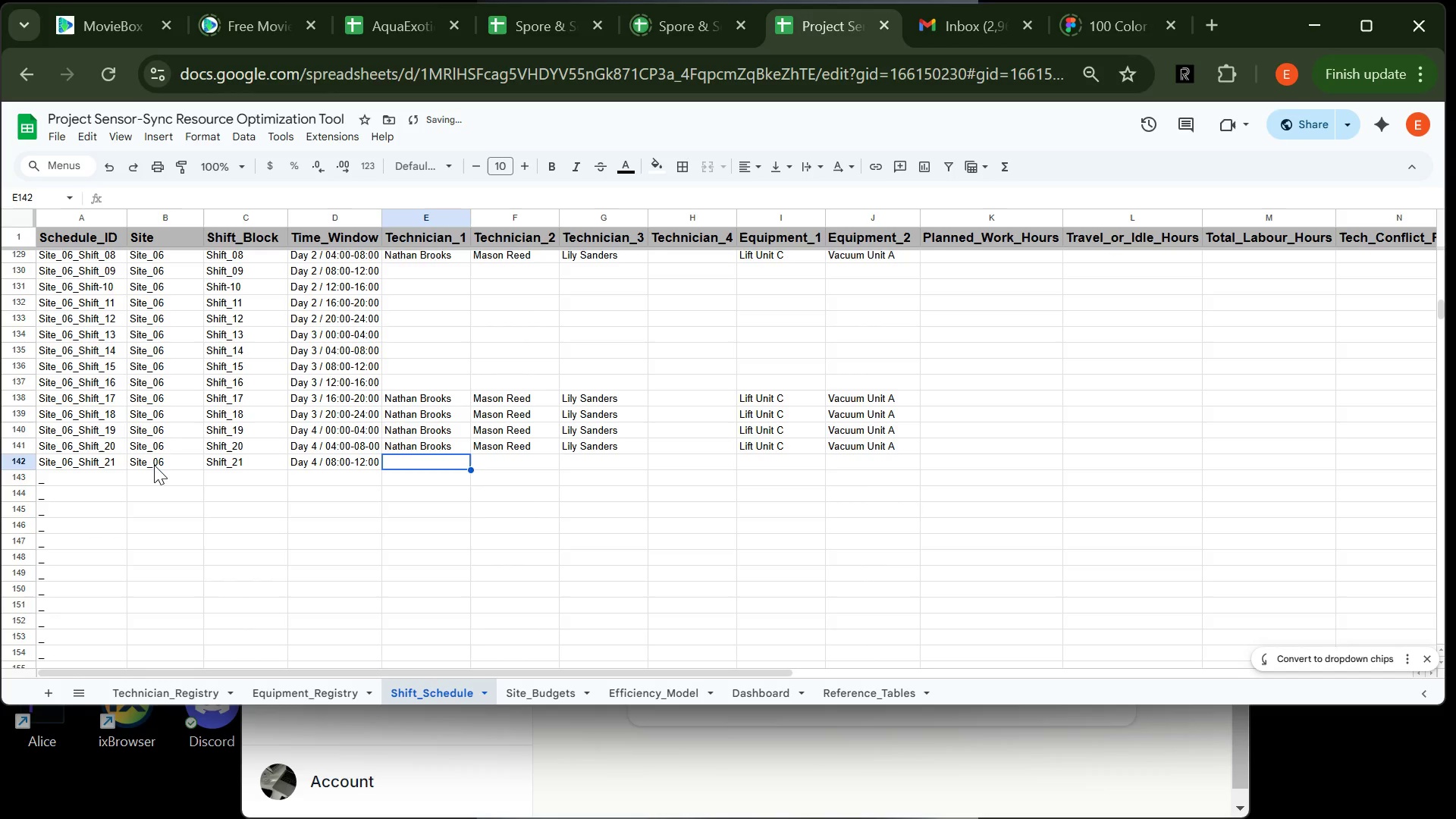 
left_click([154, 477])
 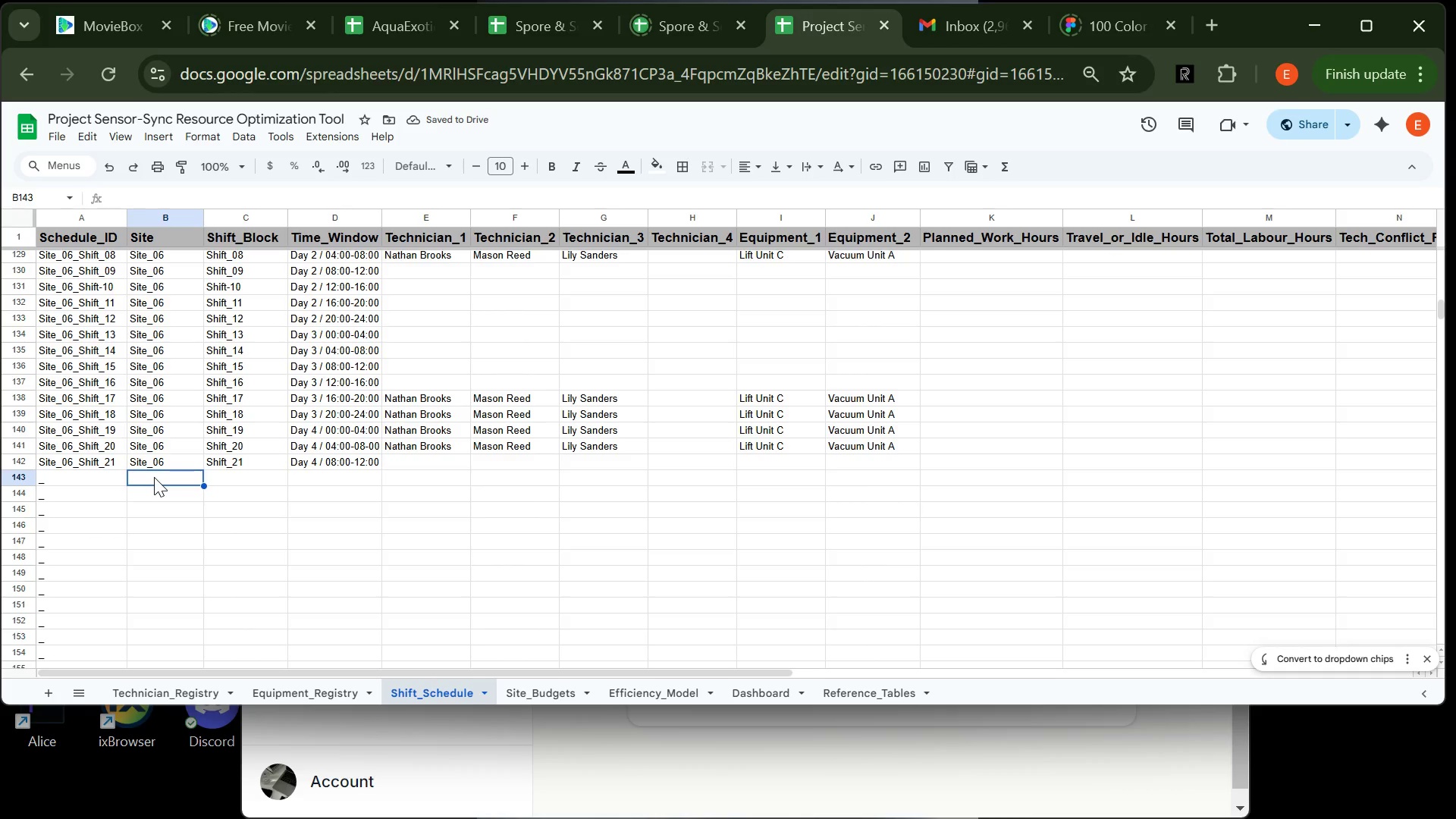 
type(Site_06)
key(Tab)
type(Shift_22)
key(Tab)
type(Day 4 / 12)
 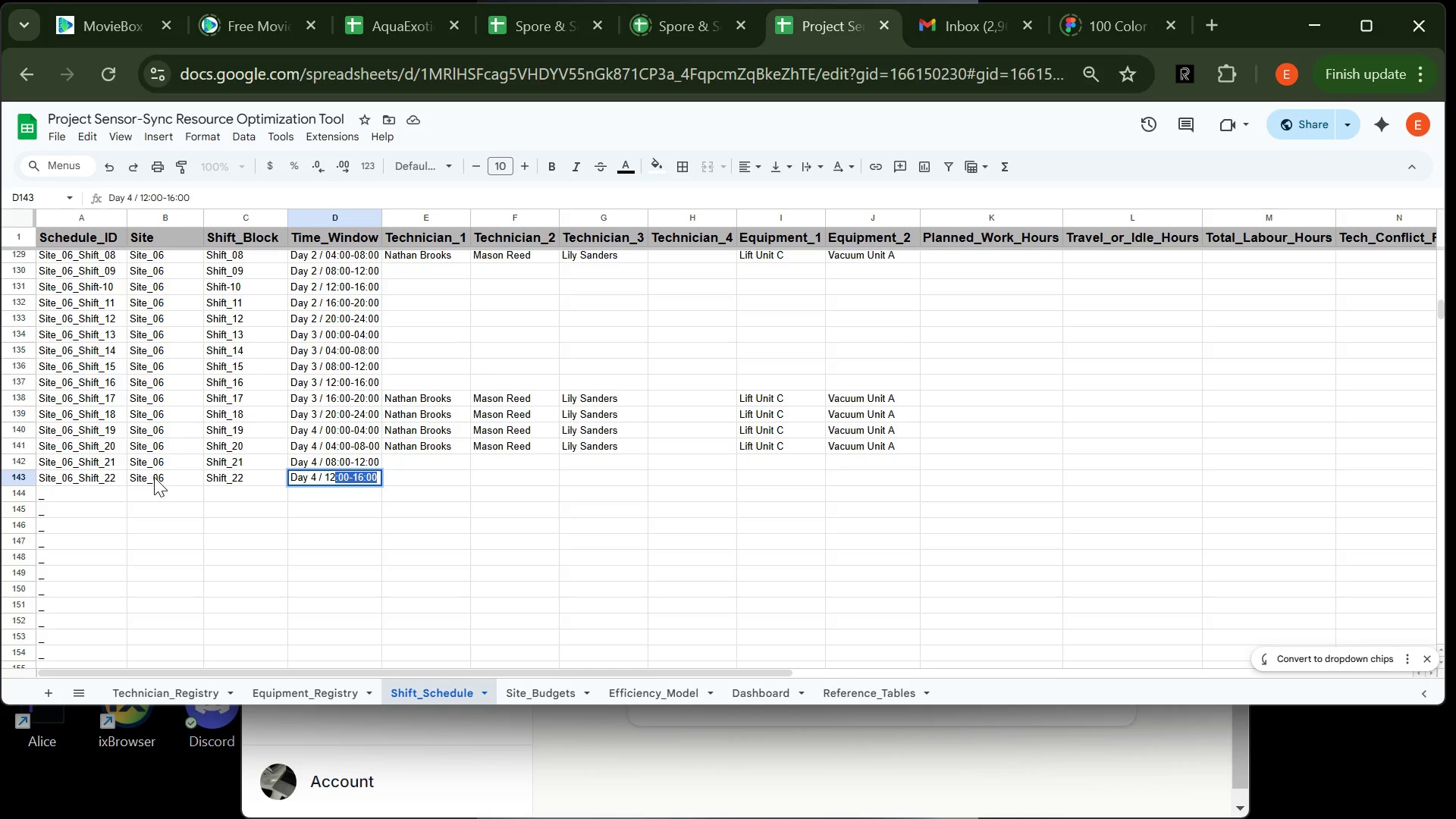 
key(Enter)
 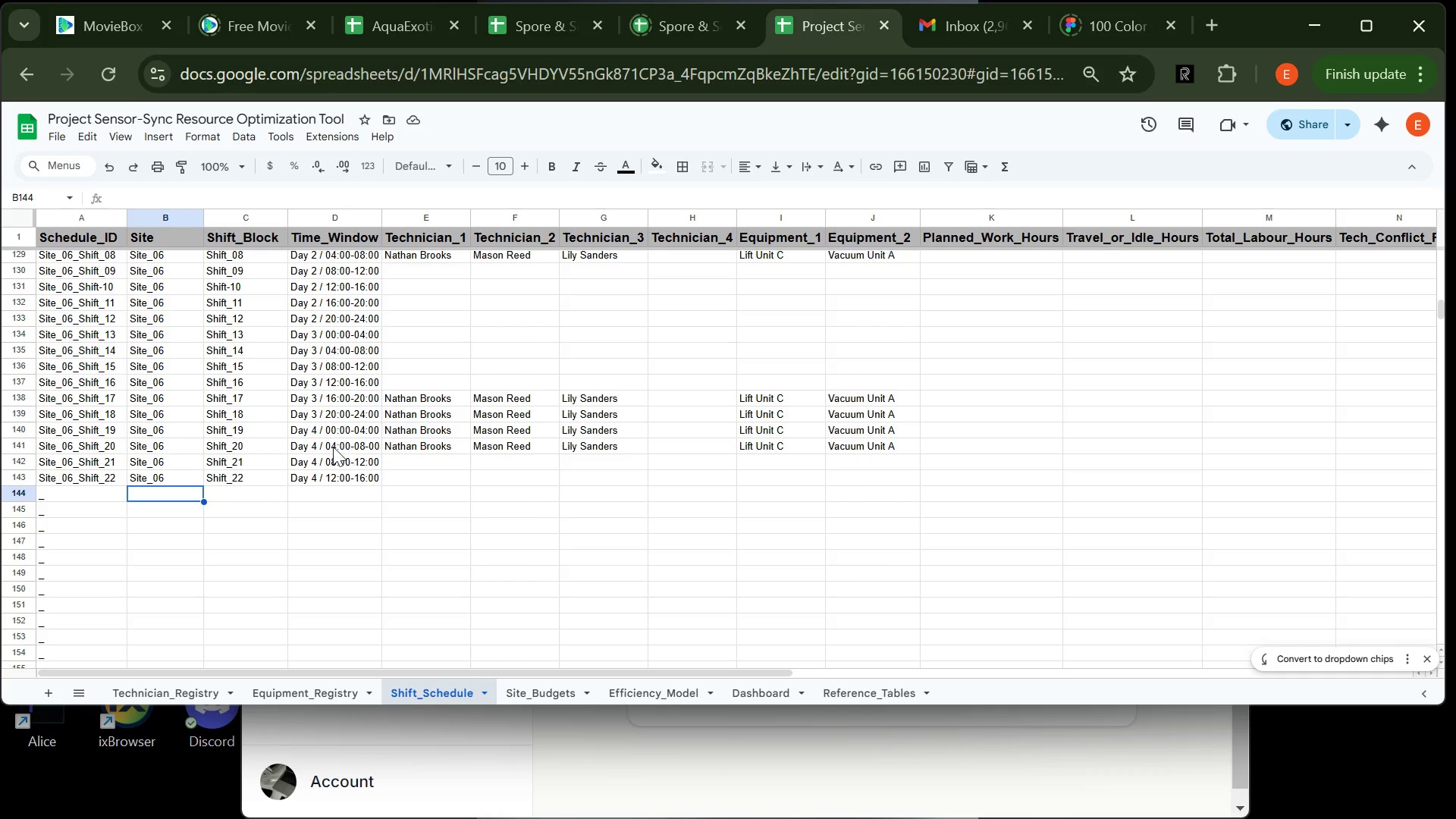 
wait(28.72)
 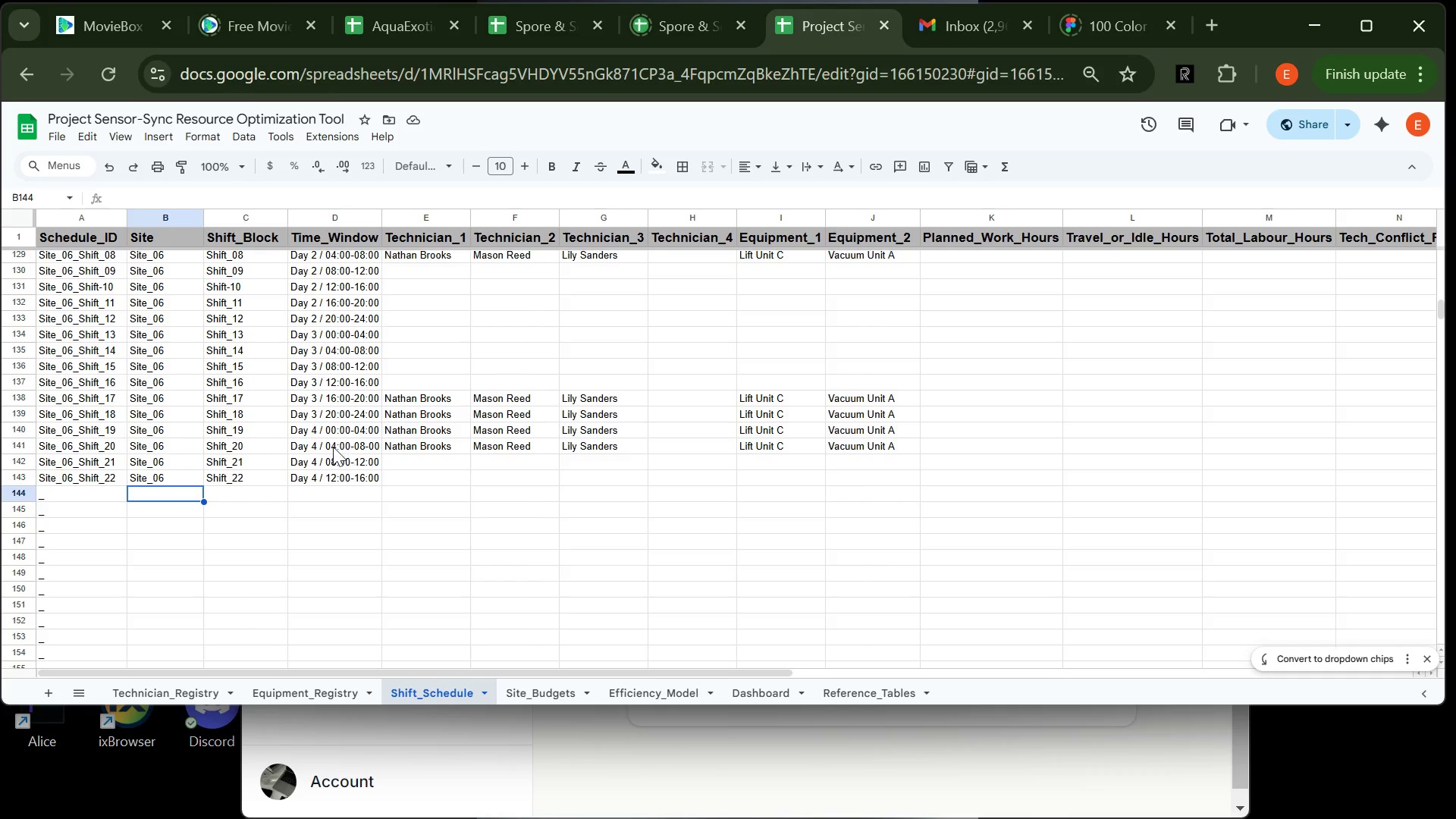 
left_click([362, 450])
 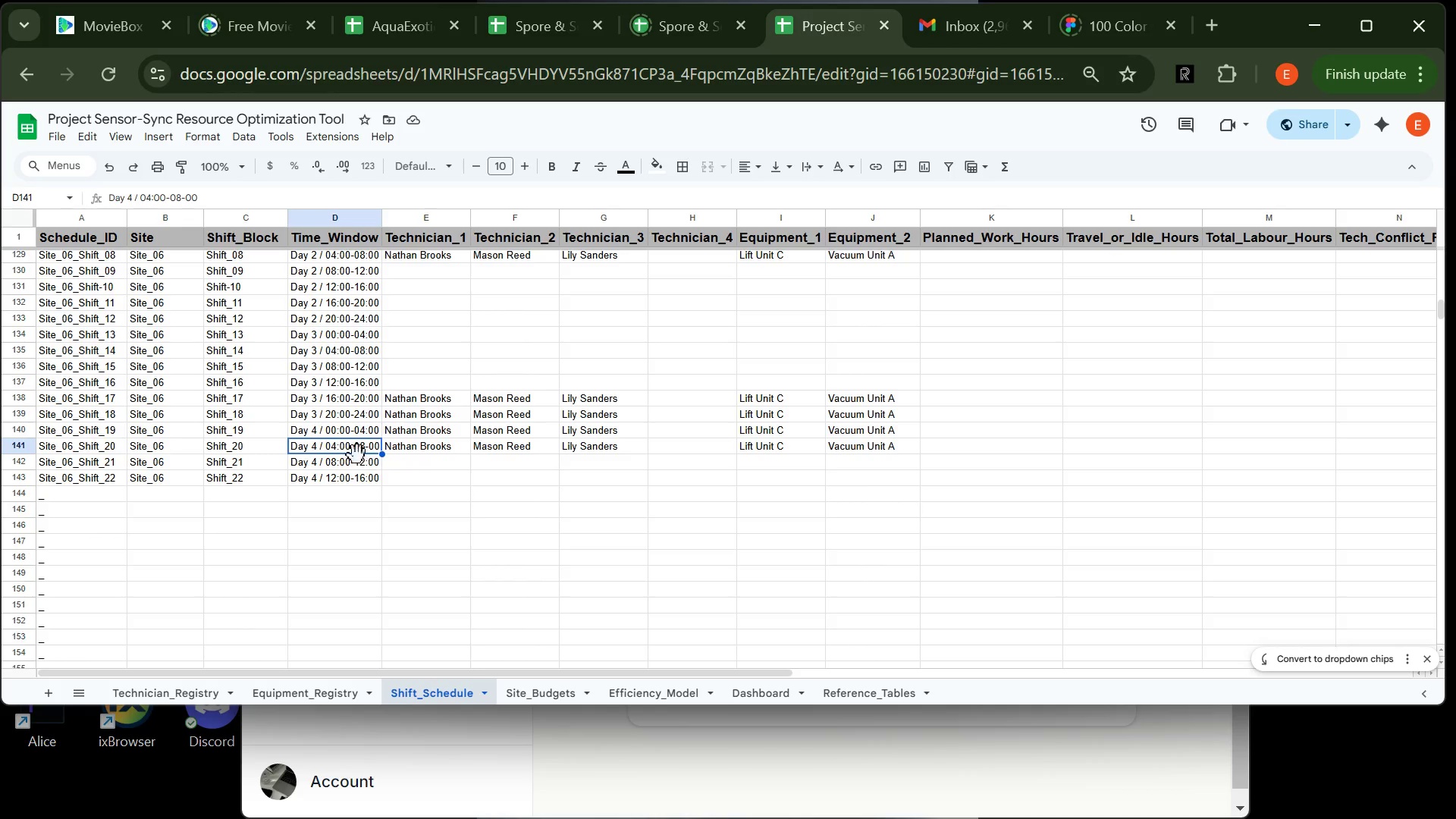 
mouse_move([350, 470])
 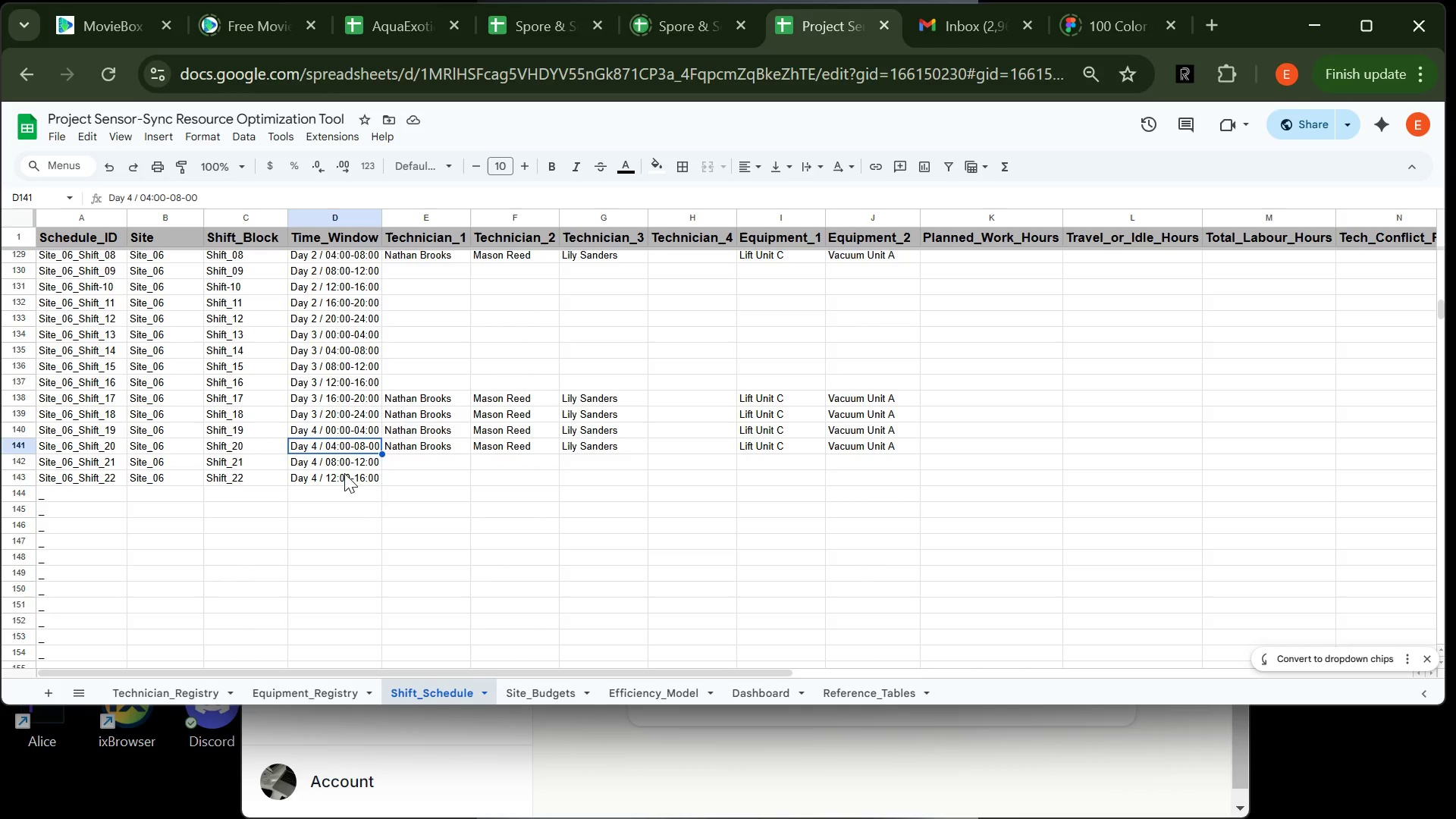 
left_click([344, 473])
 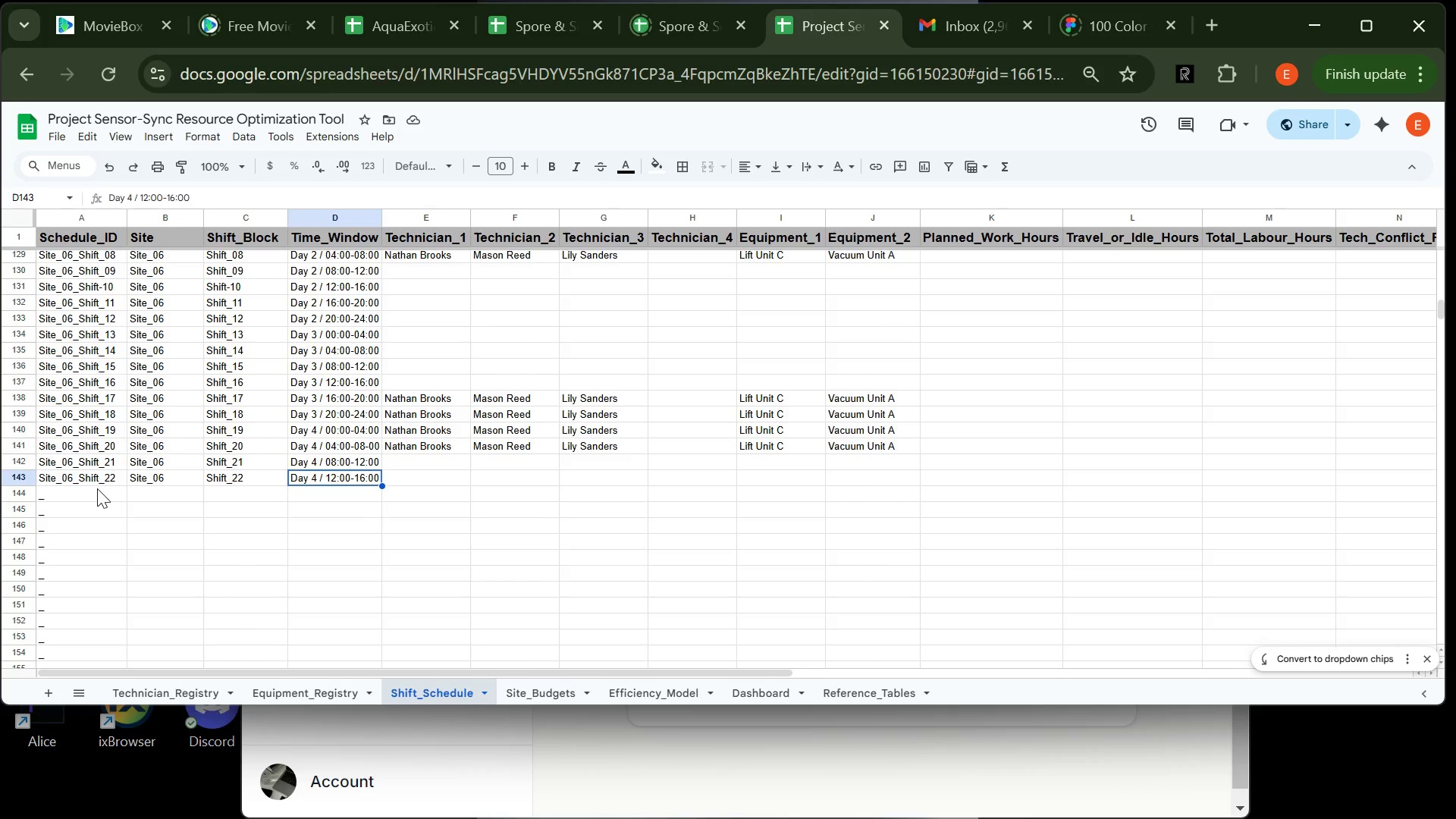 
left_click([148, 485])
 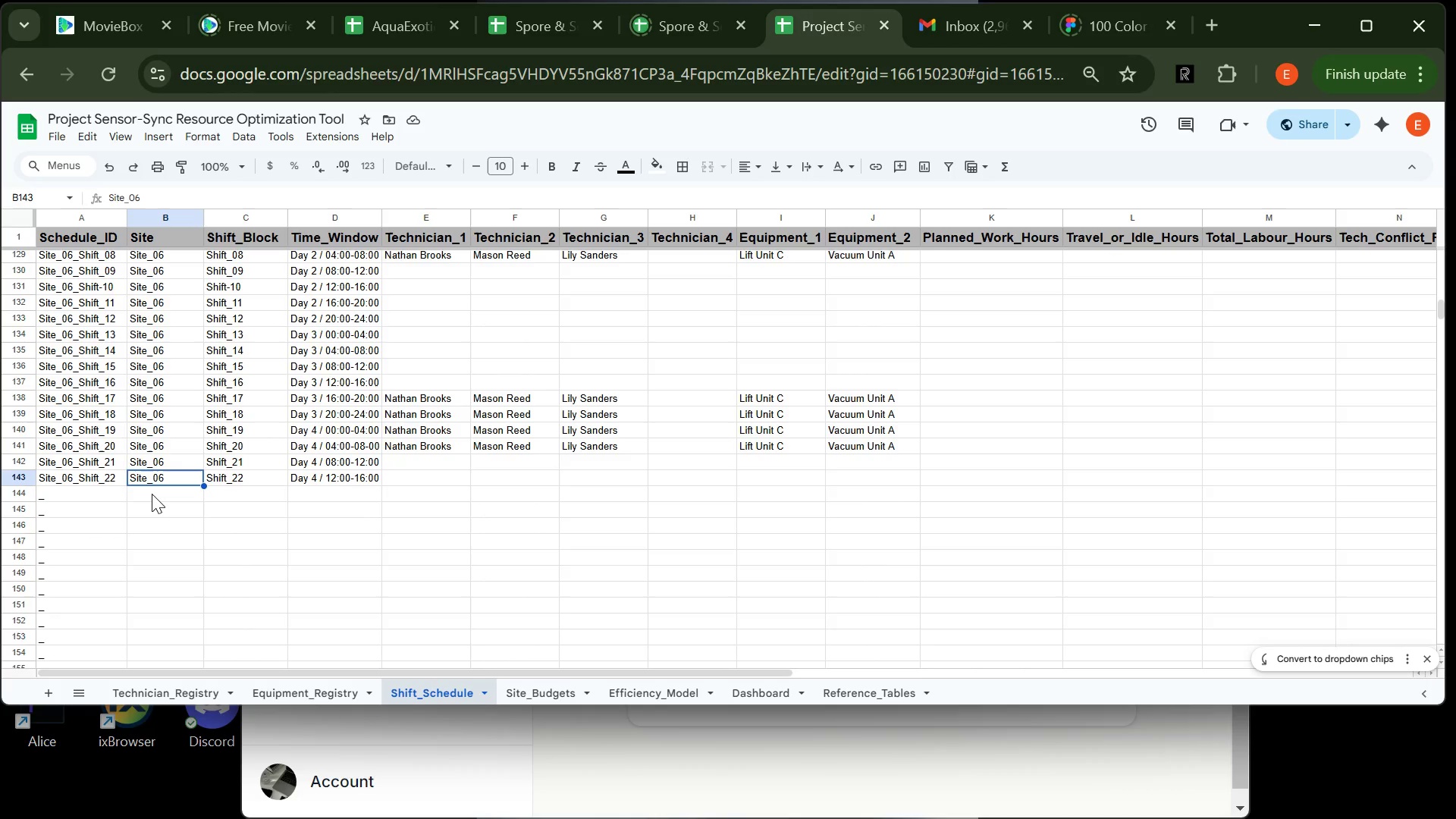 
left_click([152, 494])
 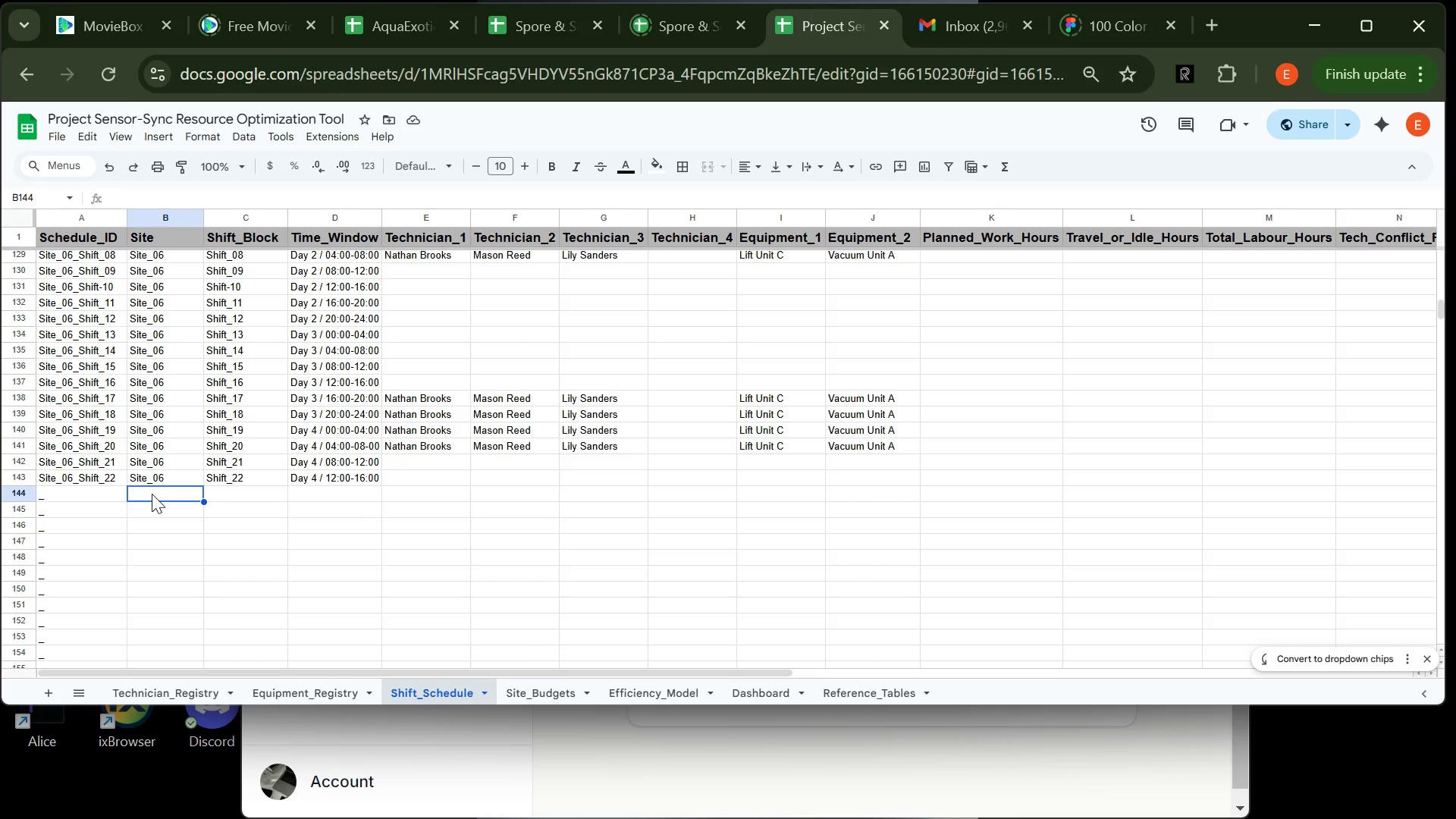 
type(Site_06)
key(Tab)
type(Shift_23)
key(Tab)
type(Day 4 / 16)
 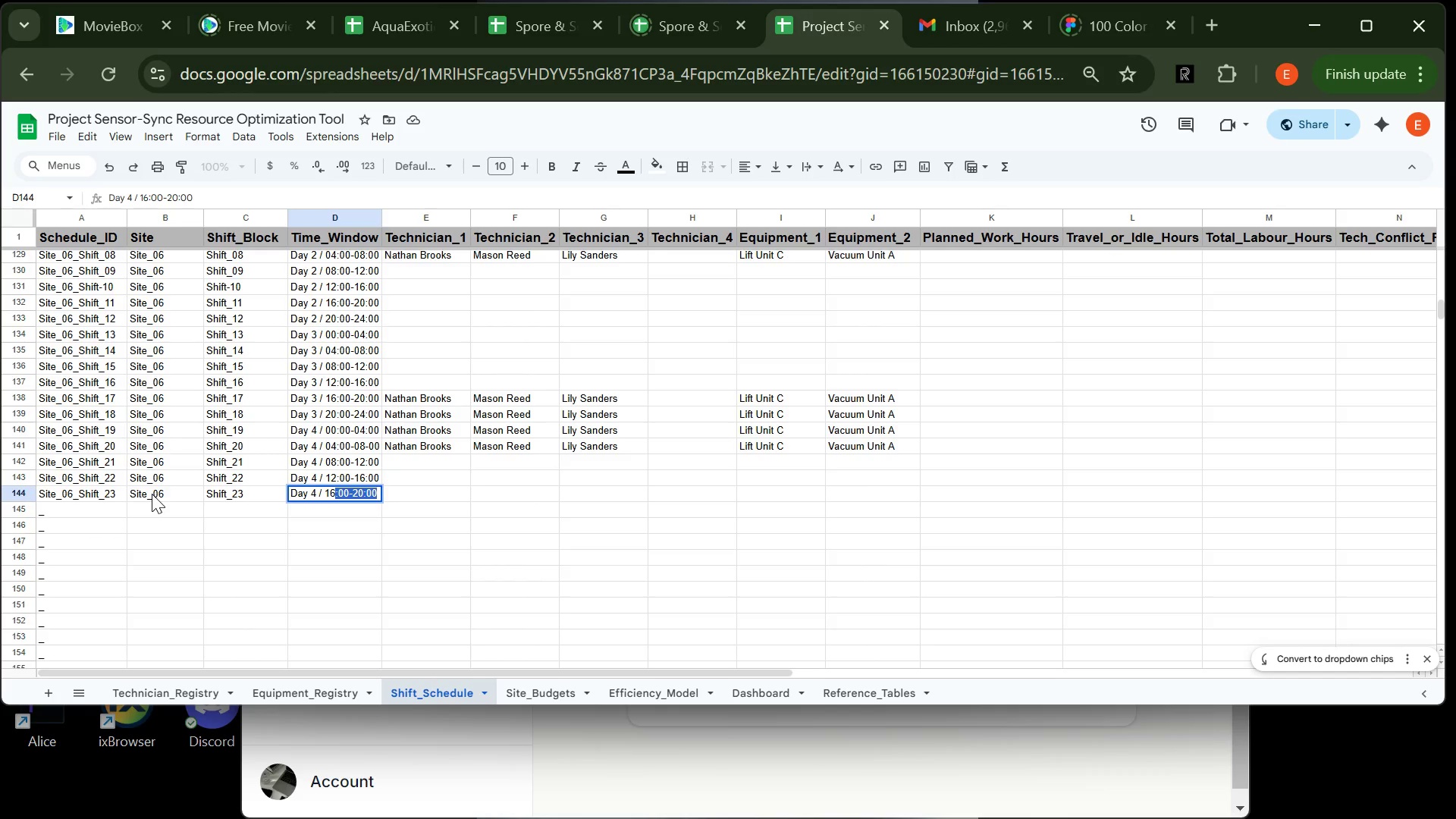 
key(Enter)
 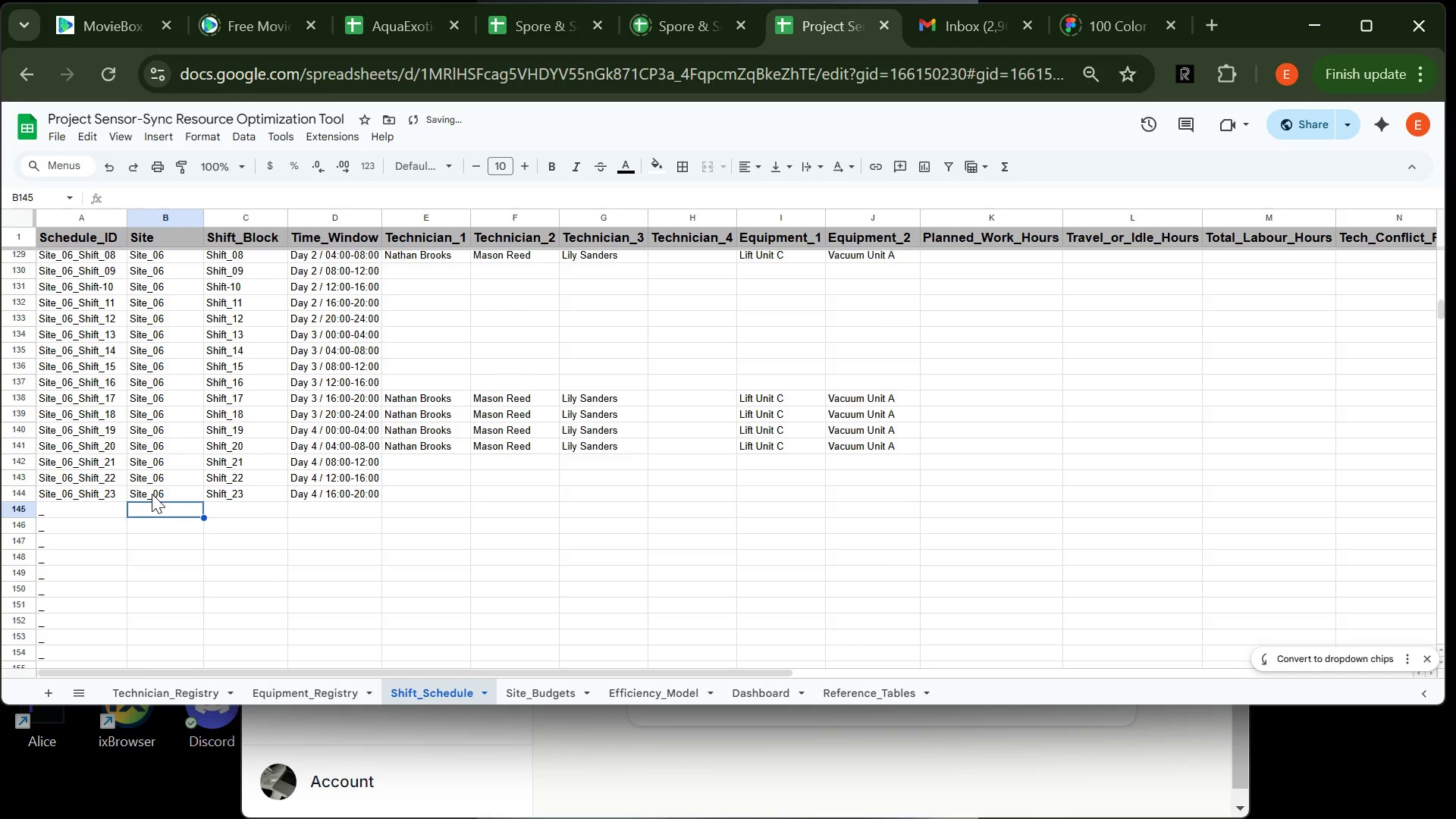 
type(Site_06)
key(Tab)
 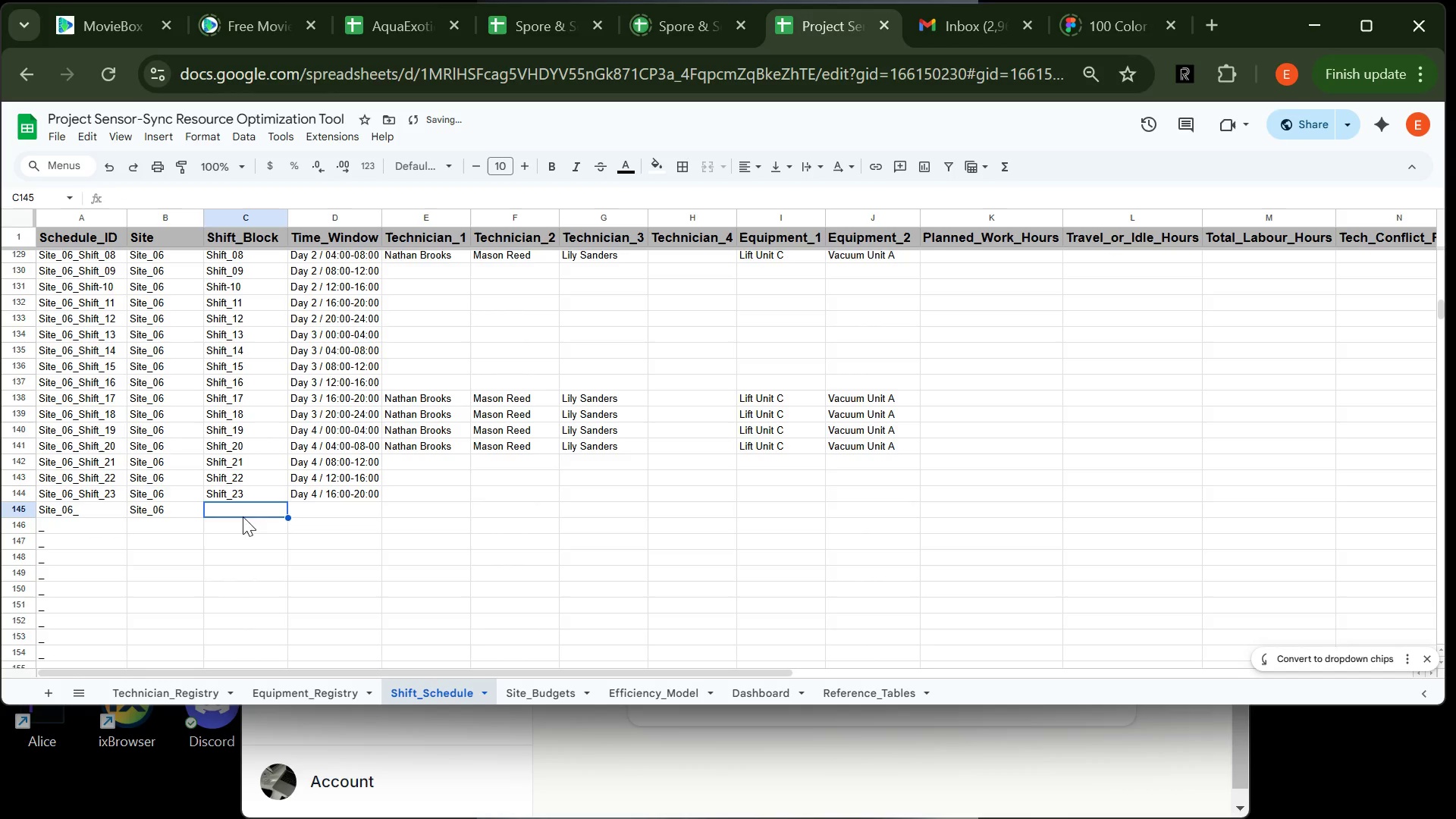 
type(Shift_24)
key(Tab)
type(Day 4 / 20)
 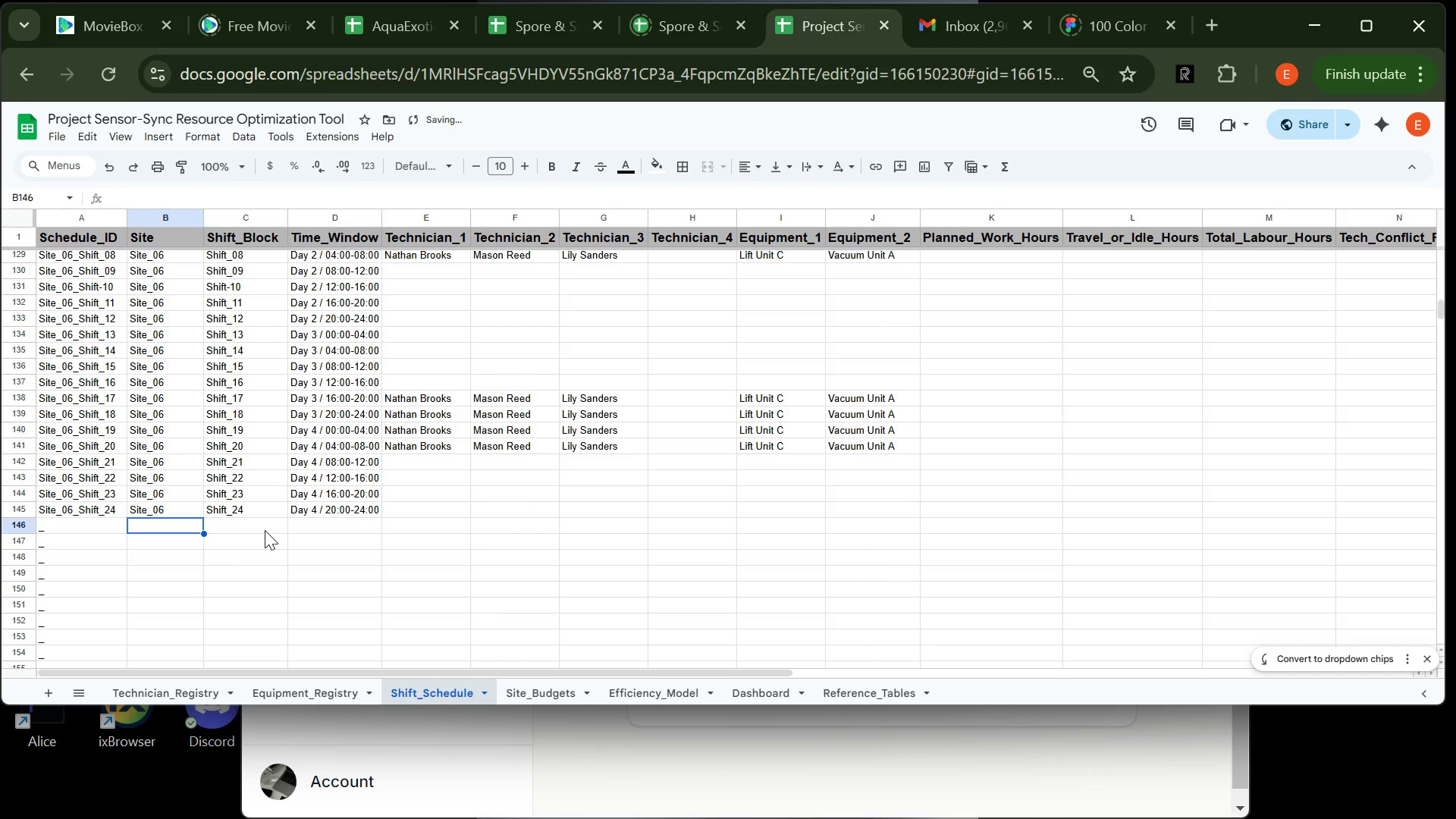 
 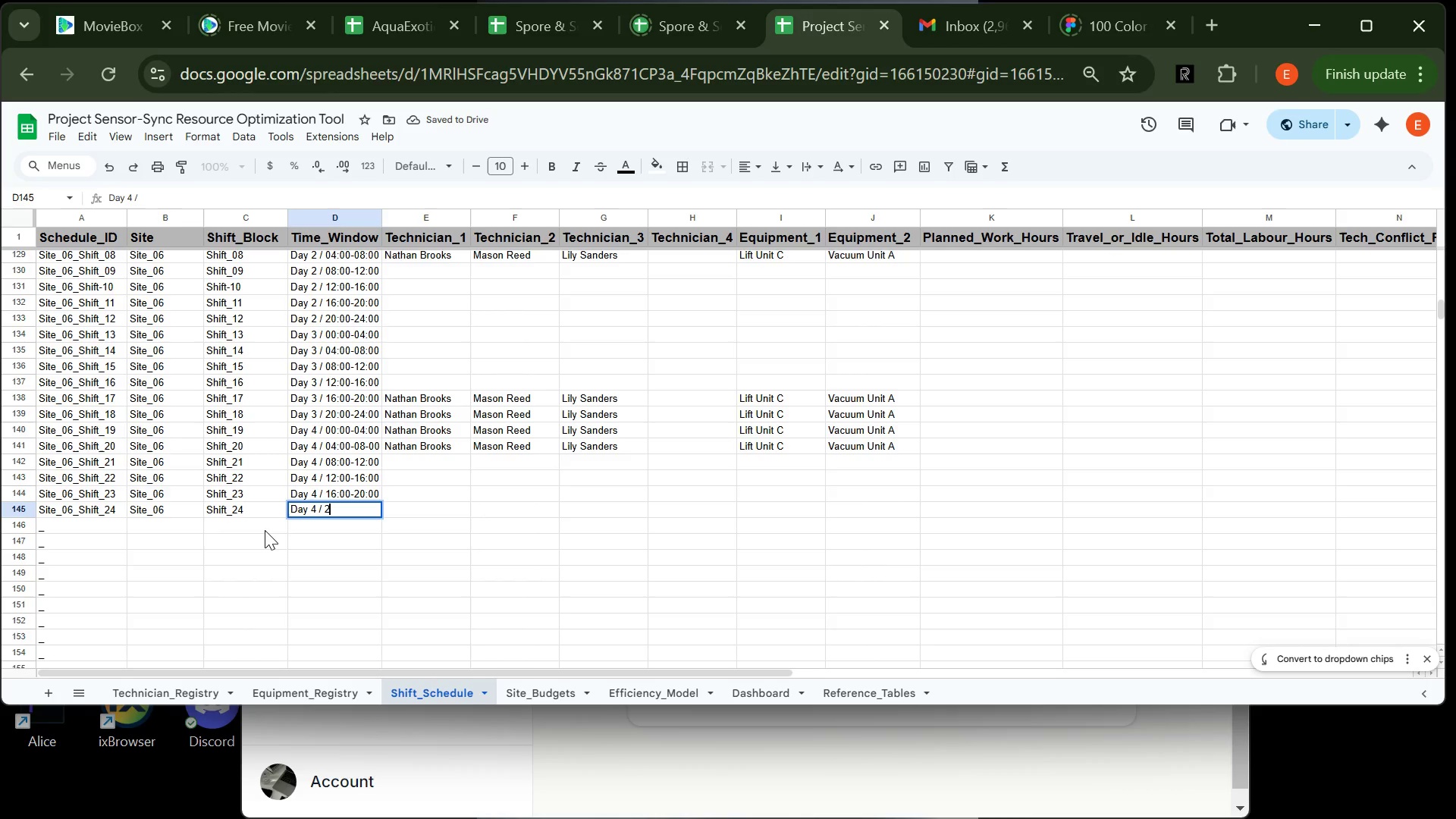 
key(Enter)
 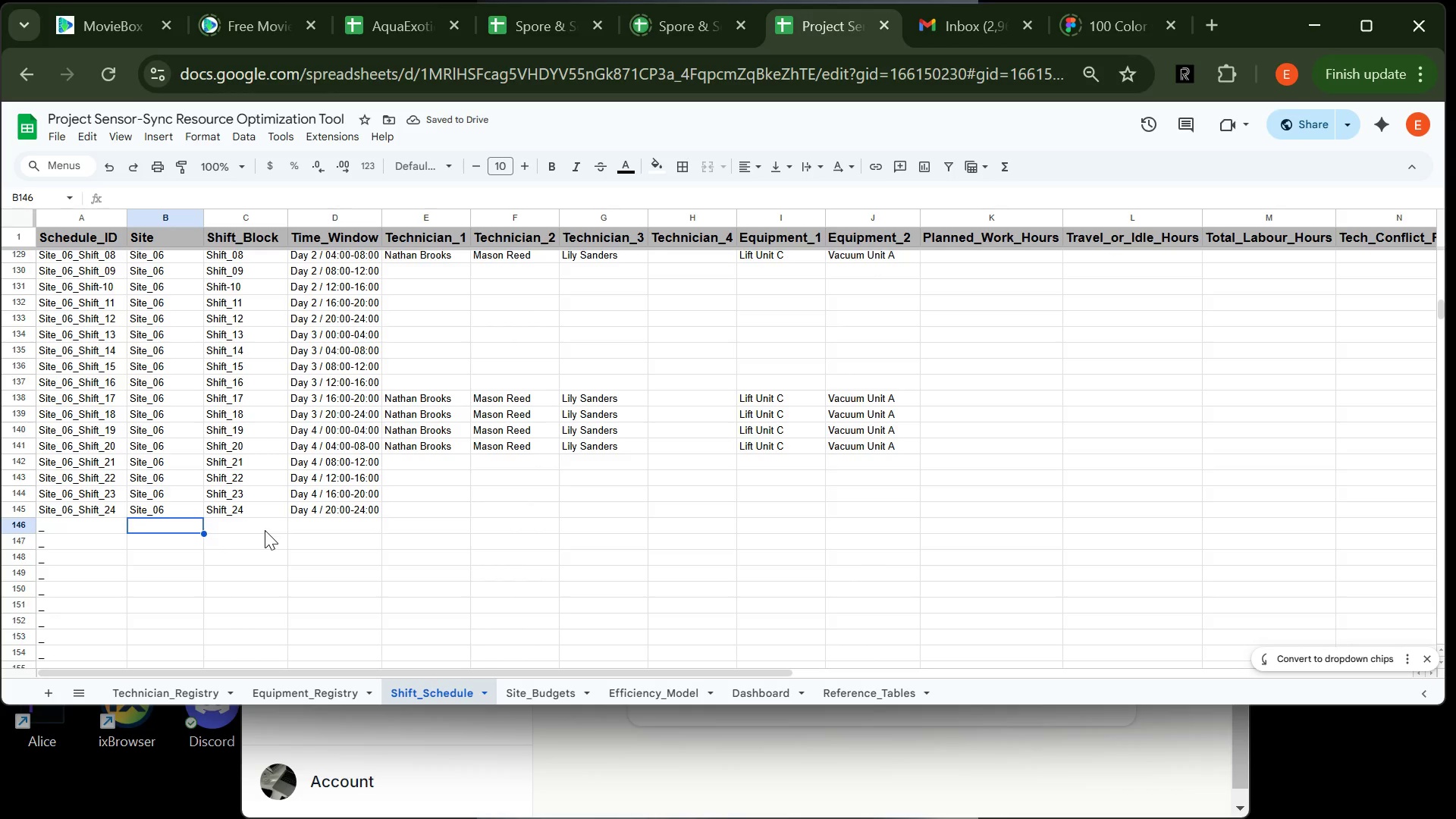 
wait(5.98)
 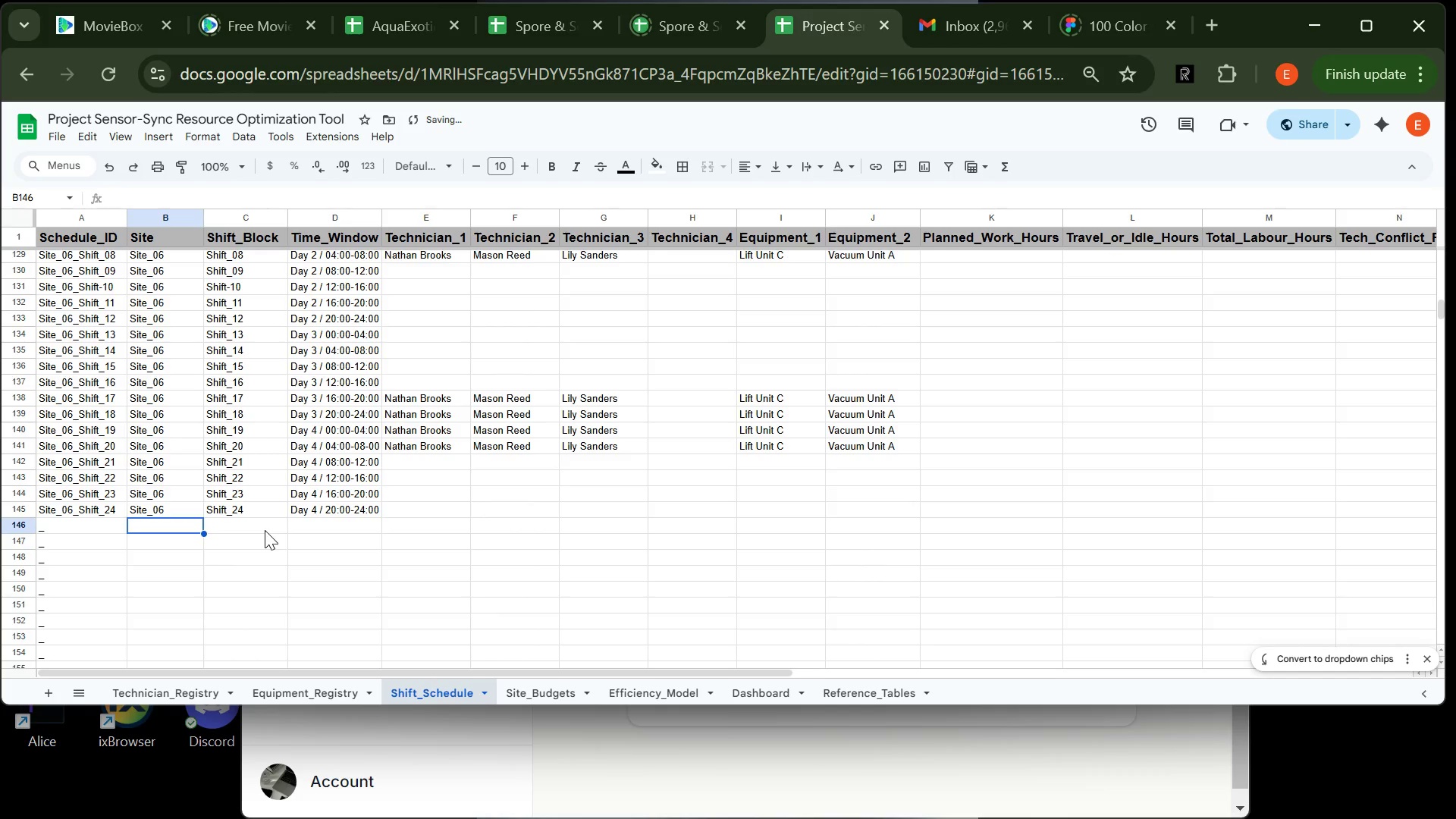 
type(Site_07)
key(Tab)
type(Shift_01)
key(Tab)
 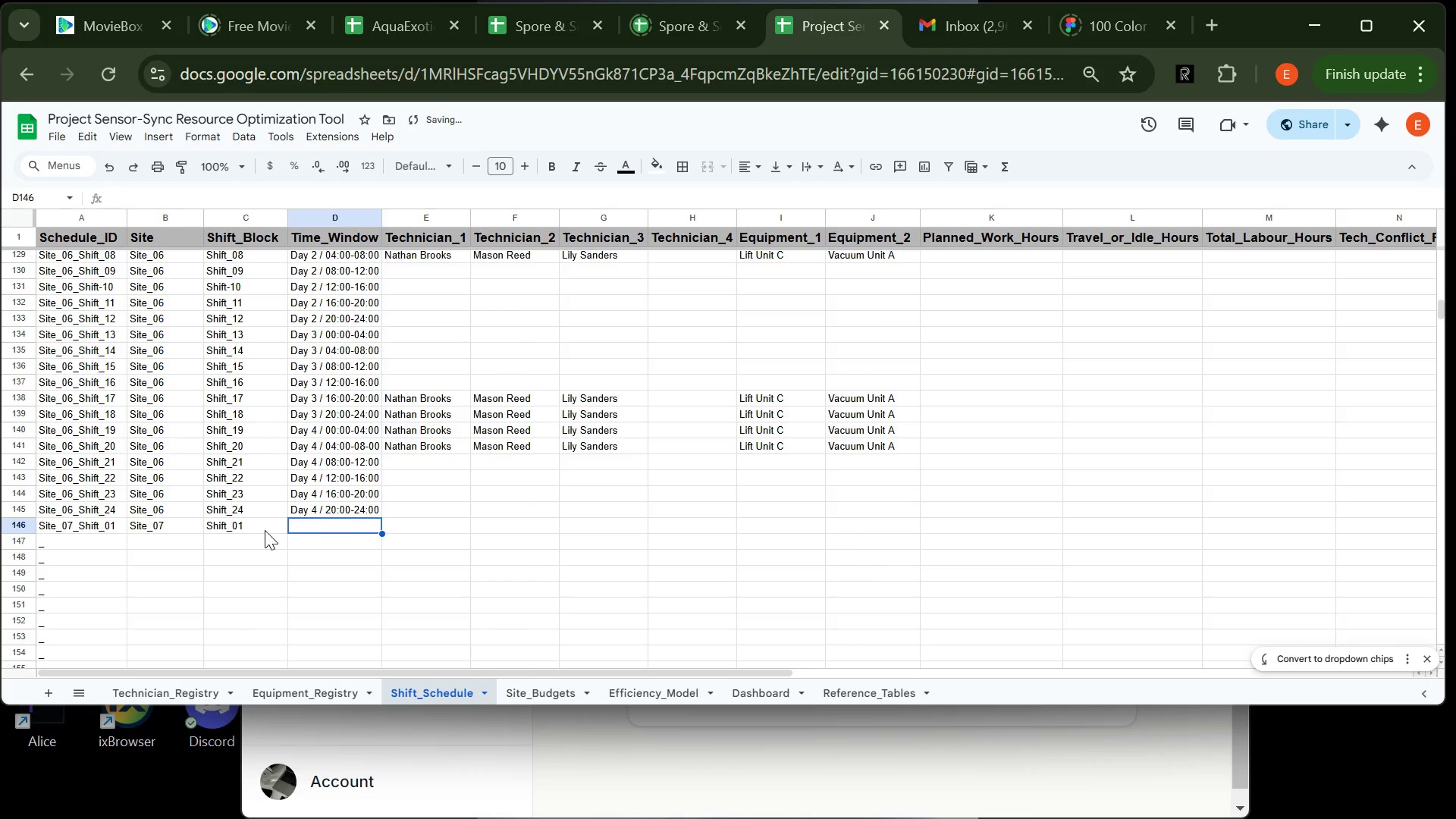 
wait(10.31)
 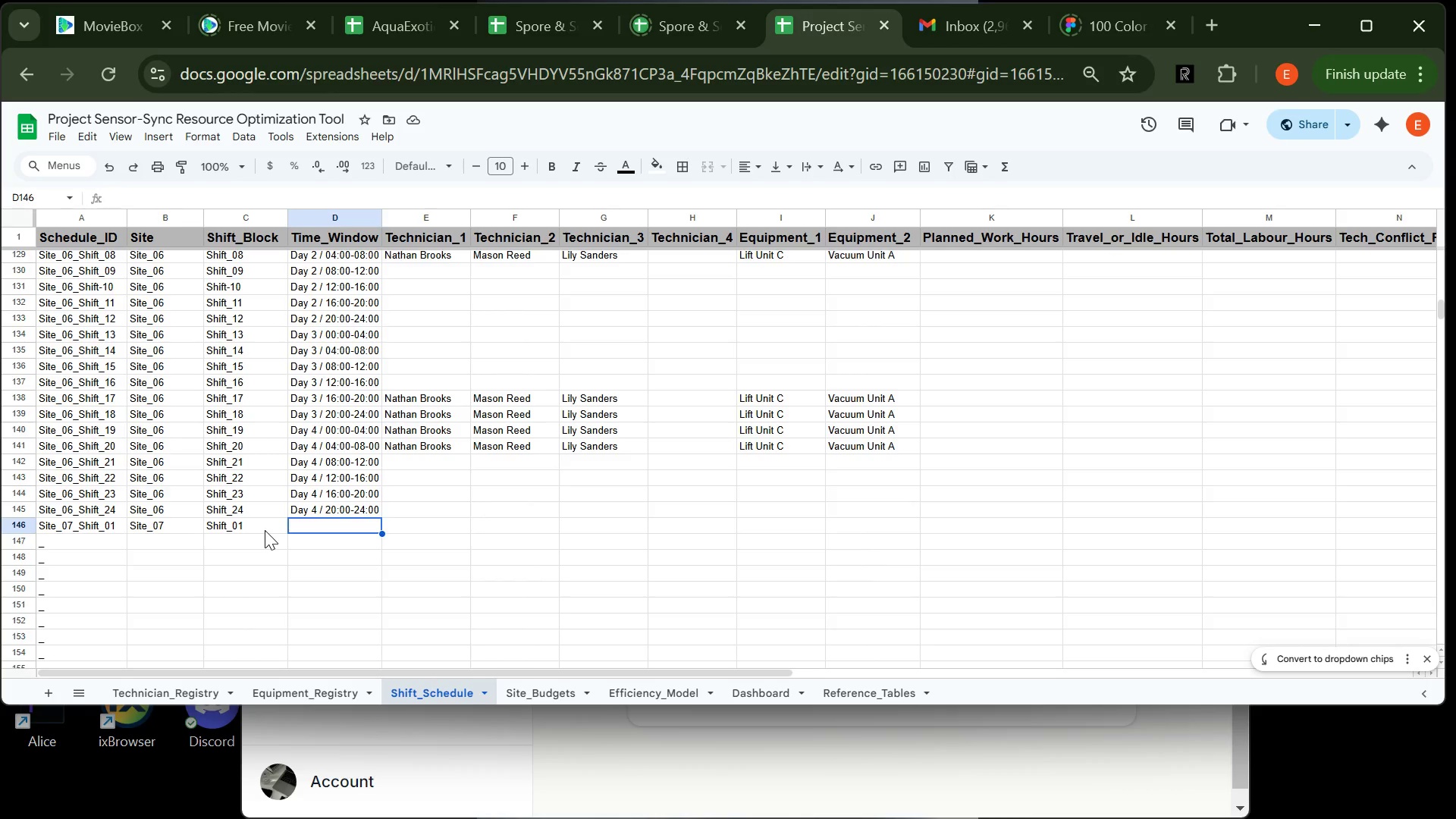 
type(Day1 / 00:)
key(Backspace)
key(Backspace)
key(Backspace)
key(Backspace)
key(Backspace)
key(Backspace)
key(Backspace)
type( 1 00)
key(Backspace)
key(Backspace)
key(Backspace)
type(m)
key(Backspace)
type( / 00)
 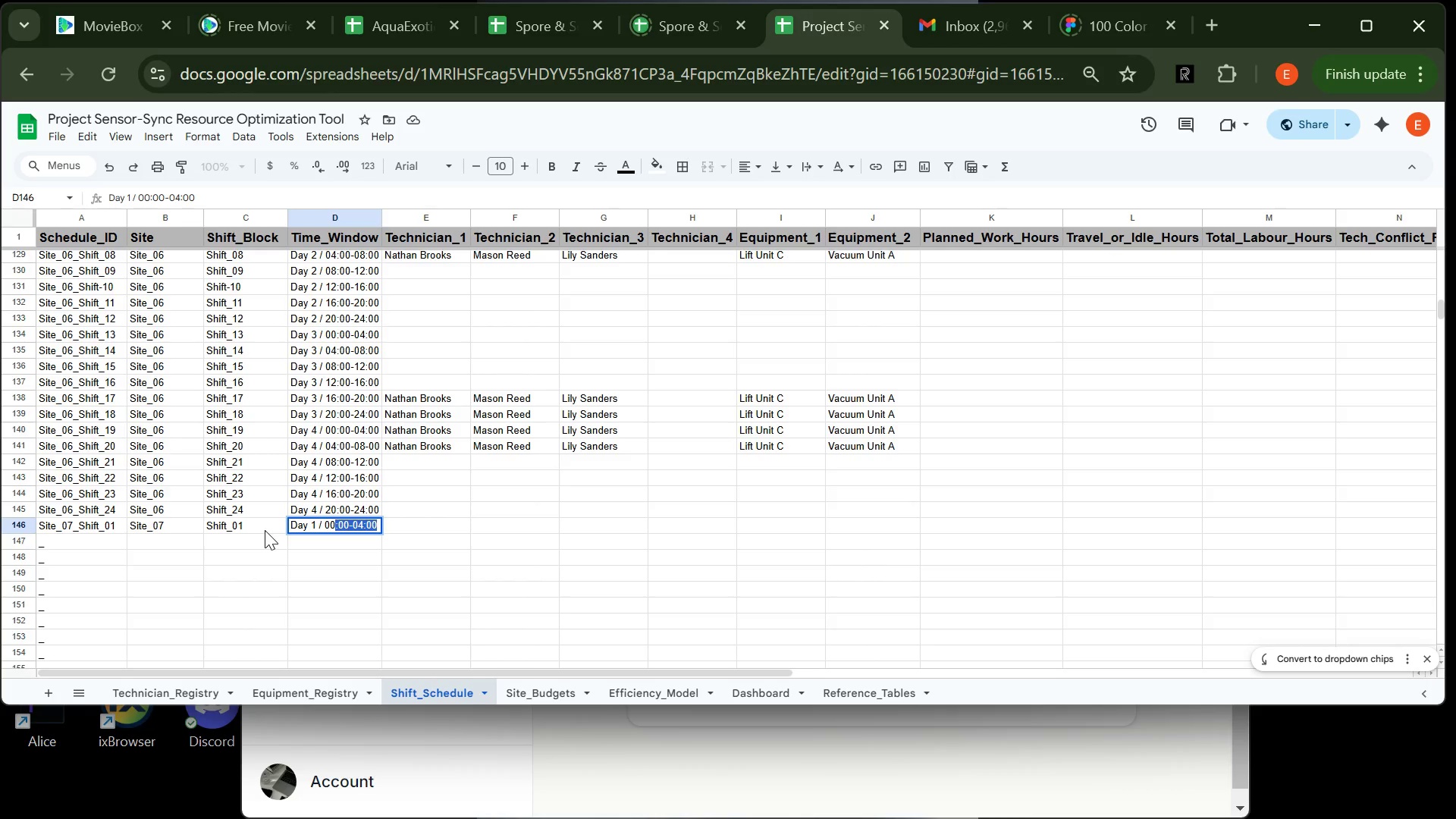 
key(Enter)
 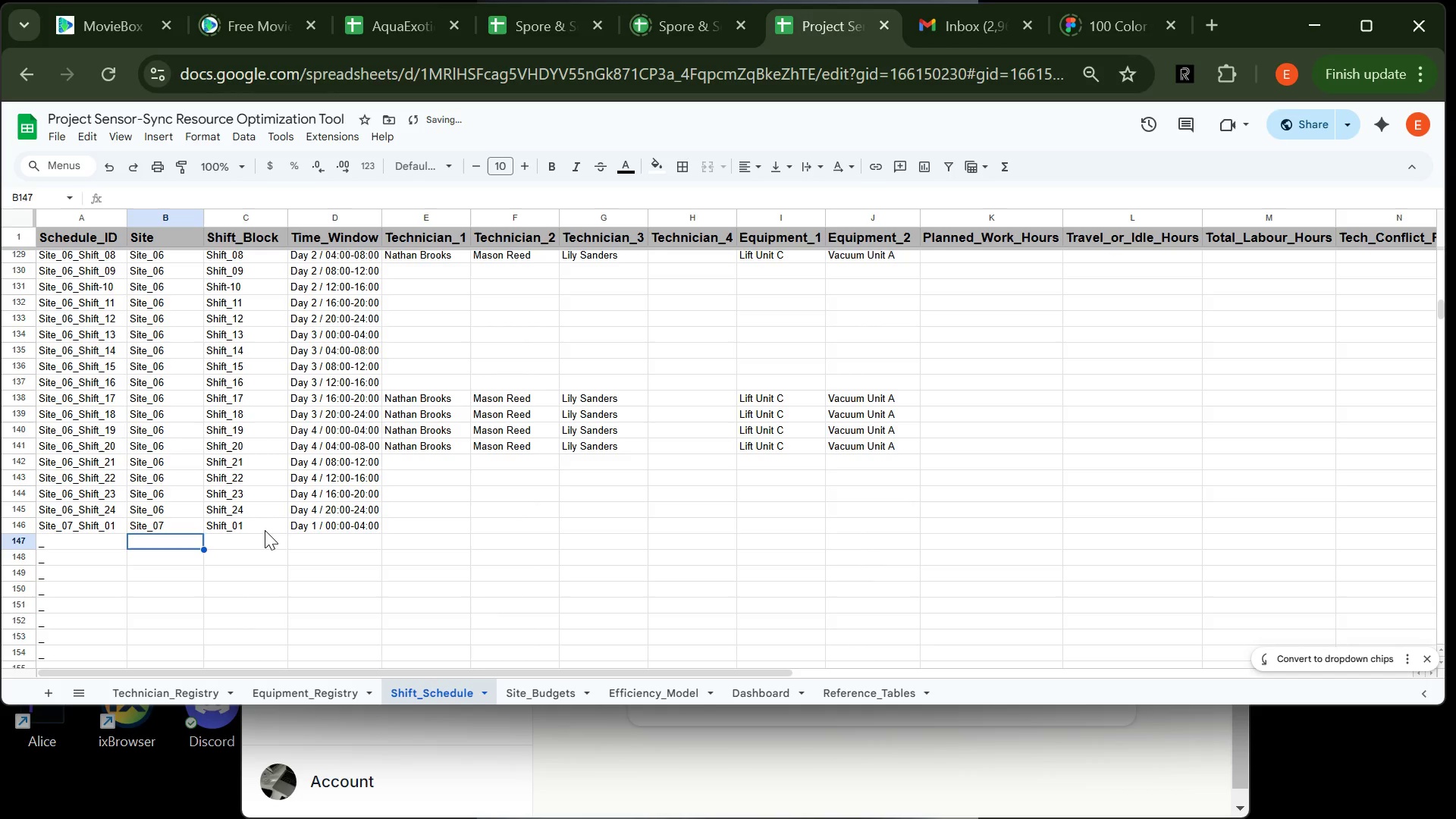 
type(Site_07)
key(Tab)
type(Shift_02)
key(Tab)
type(S)
key(Backspace)
type(Day 1 / 04)
 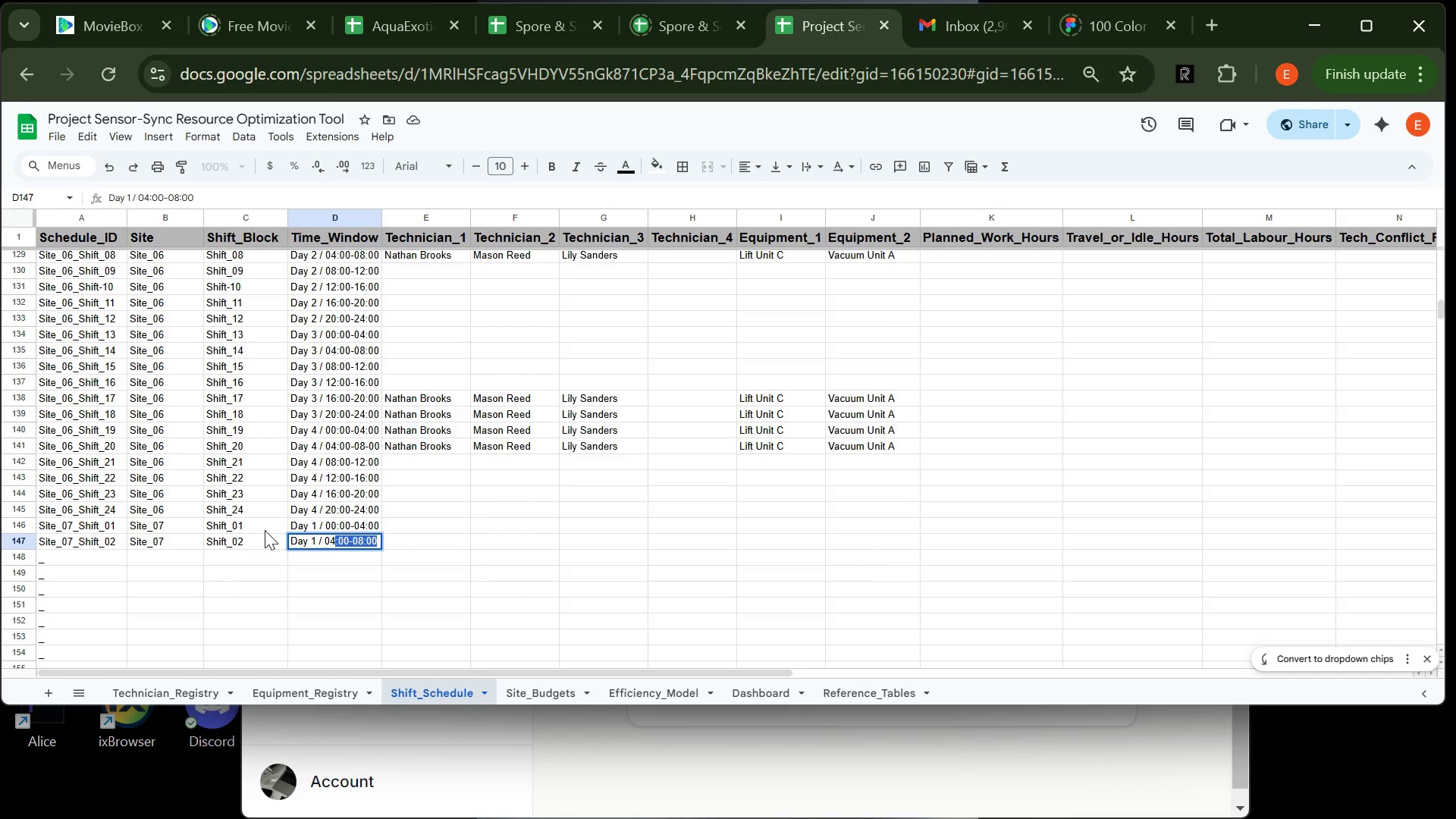 
key(Enter)
 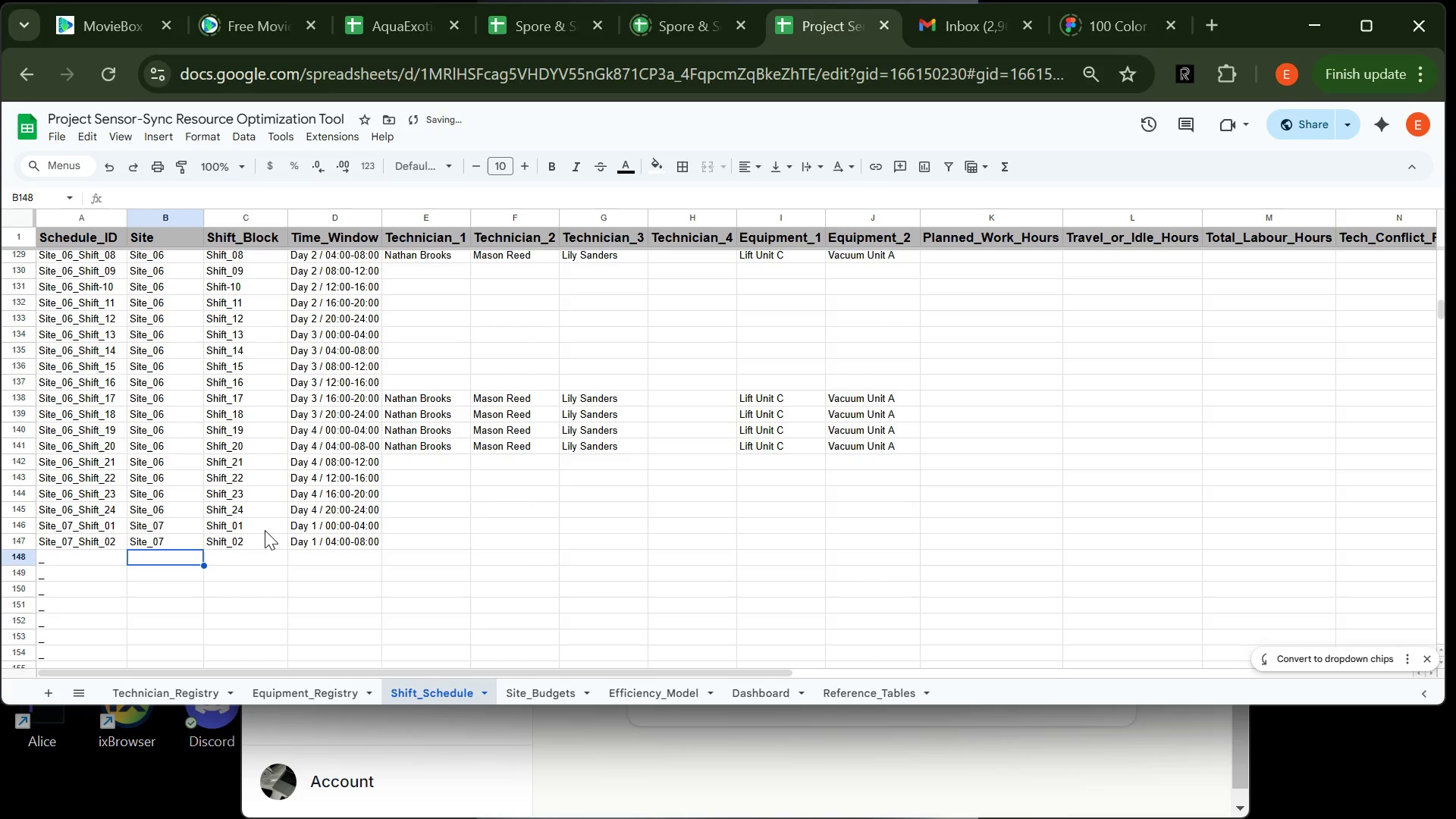 
type(Site_07)
key(Tab)
type(Shift_03)
key(Tab)
type(Day 1/ 08:00-)
key(Backspace)
key(Backspace)
key(Backspace)
key(Backspace)
key(Backspace)
key(Backspace)
key(Backspace)
key(Backspace)
type( / 08)
 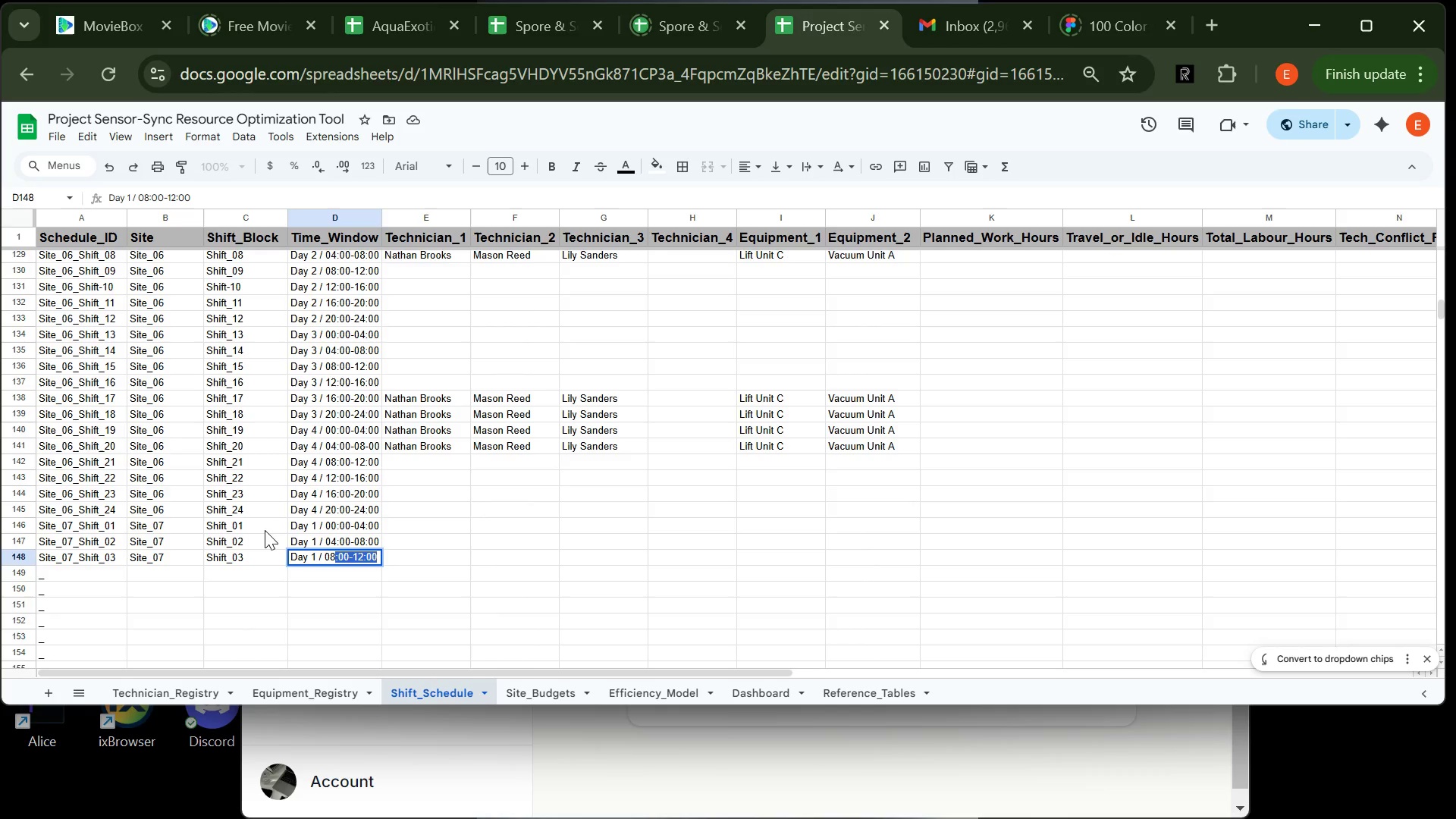 
key(Enter)
 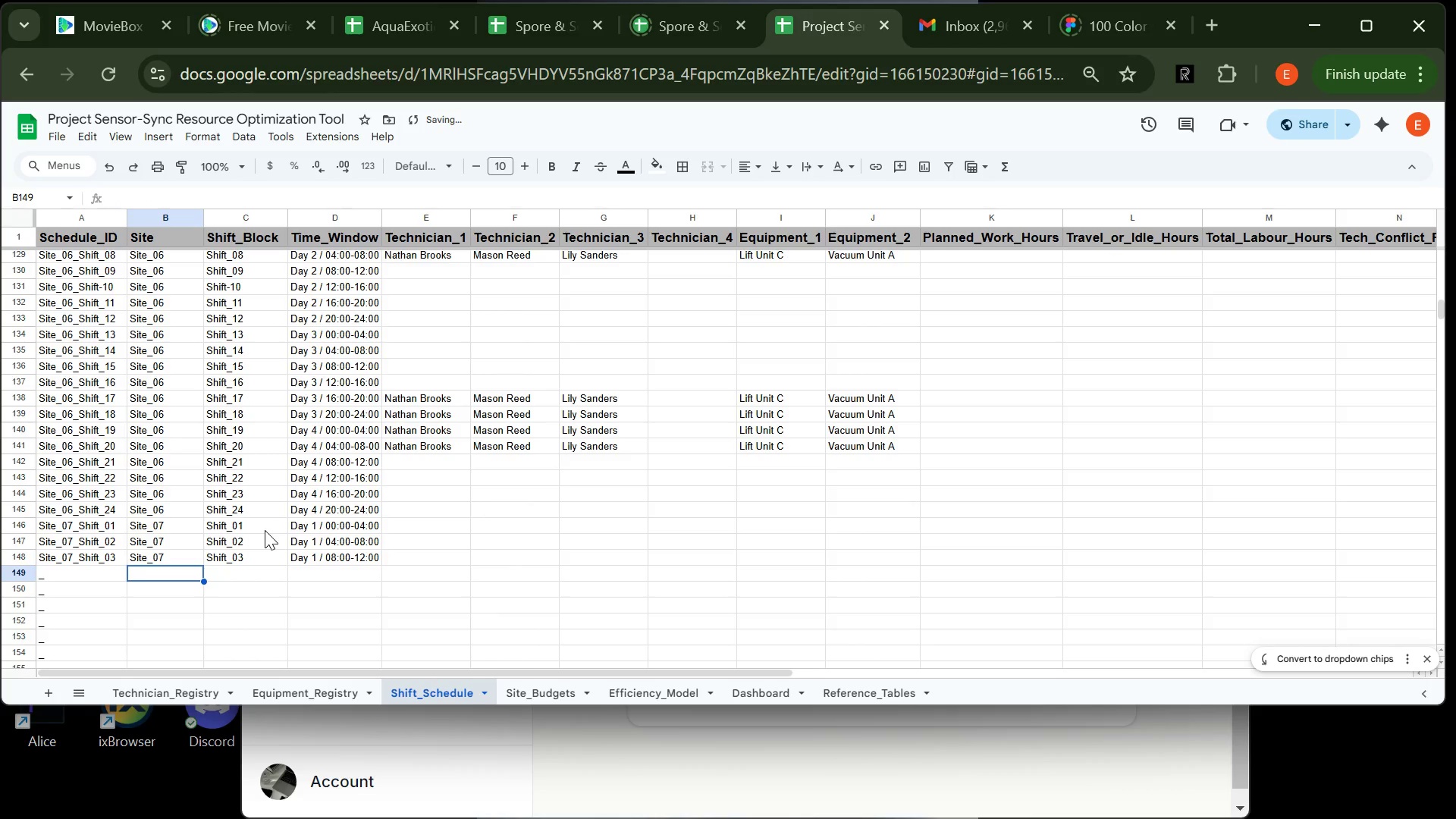 
type(Site_07)
key(Tab)
type(Shift_04)
key(Tab)
type(Day 1 / 12)
 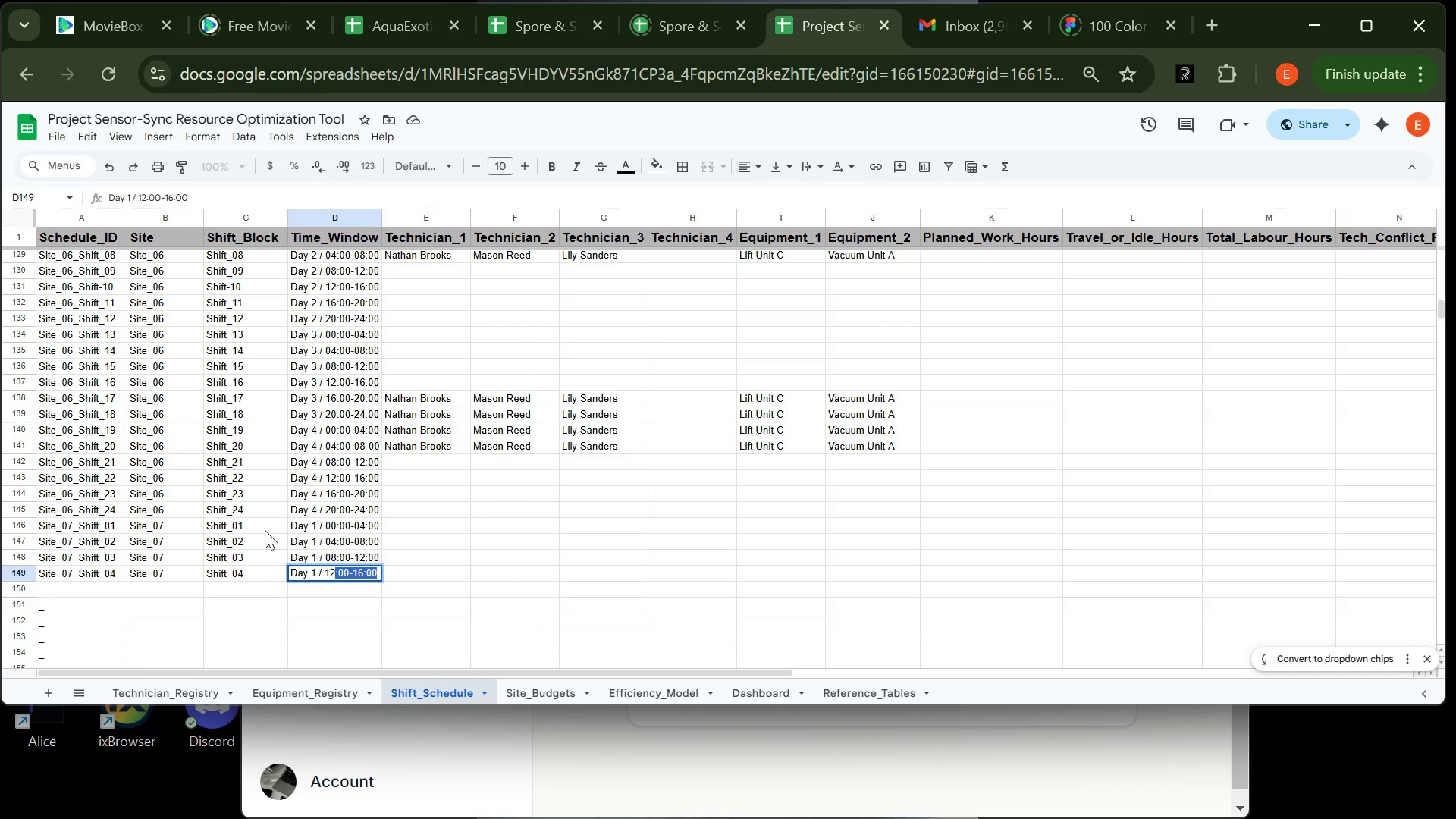 
key(Enter)
 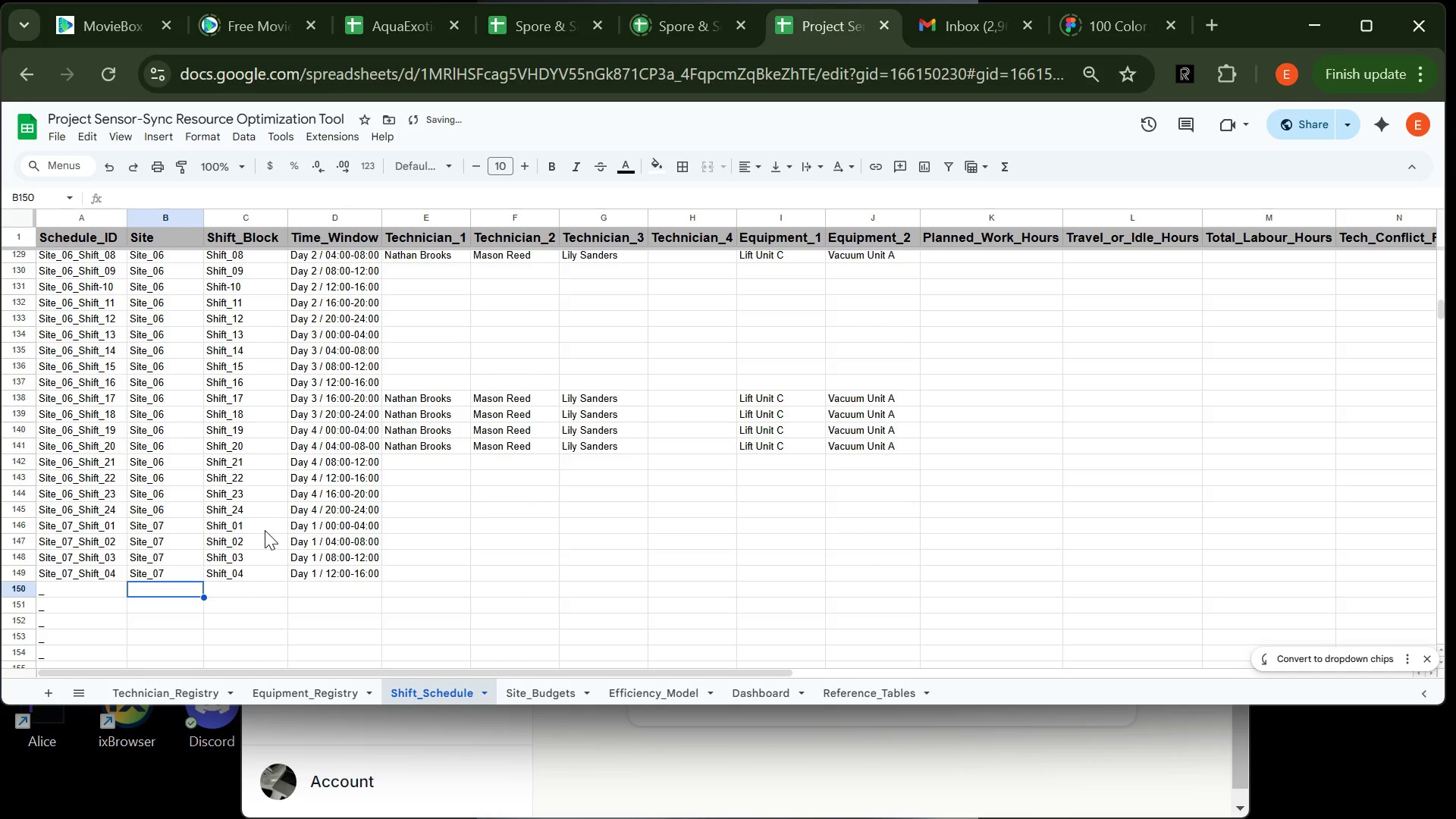 
type(Sit_07)
key(Backspace)
key(Backspace)
key(Backspace)
type(e_07)
key(Tab)
type(Shift_04)
key(Tab)
type(S)
key(Backspace)
type(Day 1 / 16)
key(Tab)
type(lea)
key(Backspace)
key(Backspace)
key(Backspace)
type(Leah Patel)
key(Tab)
type(Chloe Simmons)
key(Tab)
type(Oliver Shae)
key(Backspace)
type(w)
key(Tab)
key(Tab)
 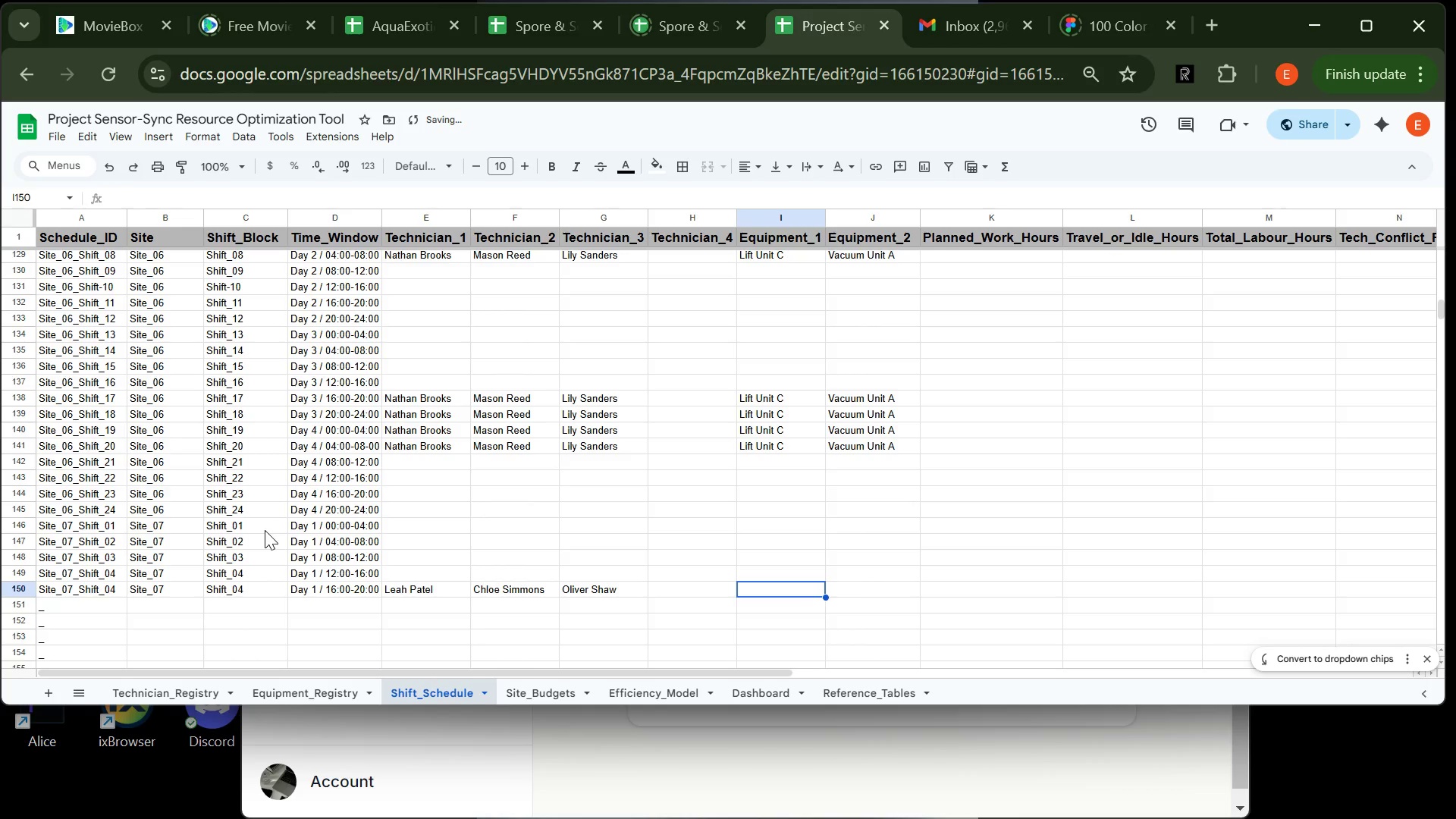 
wait(5.05)
 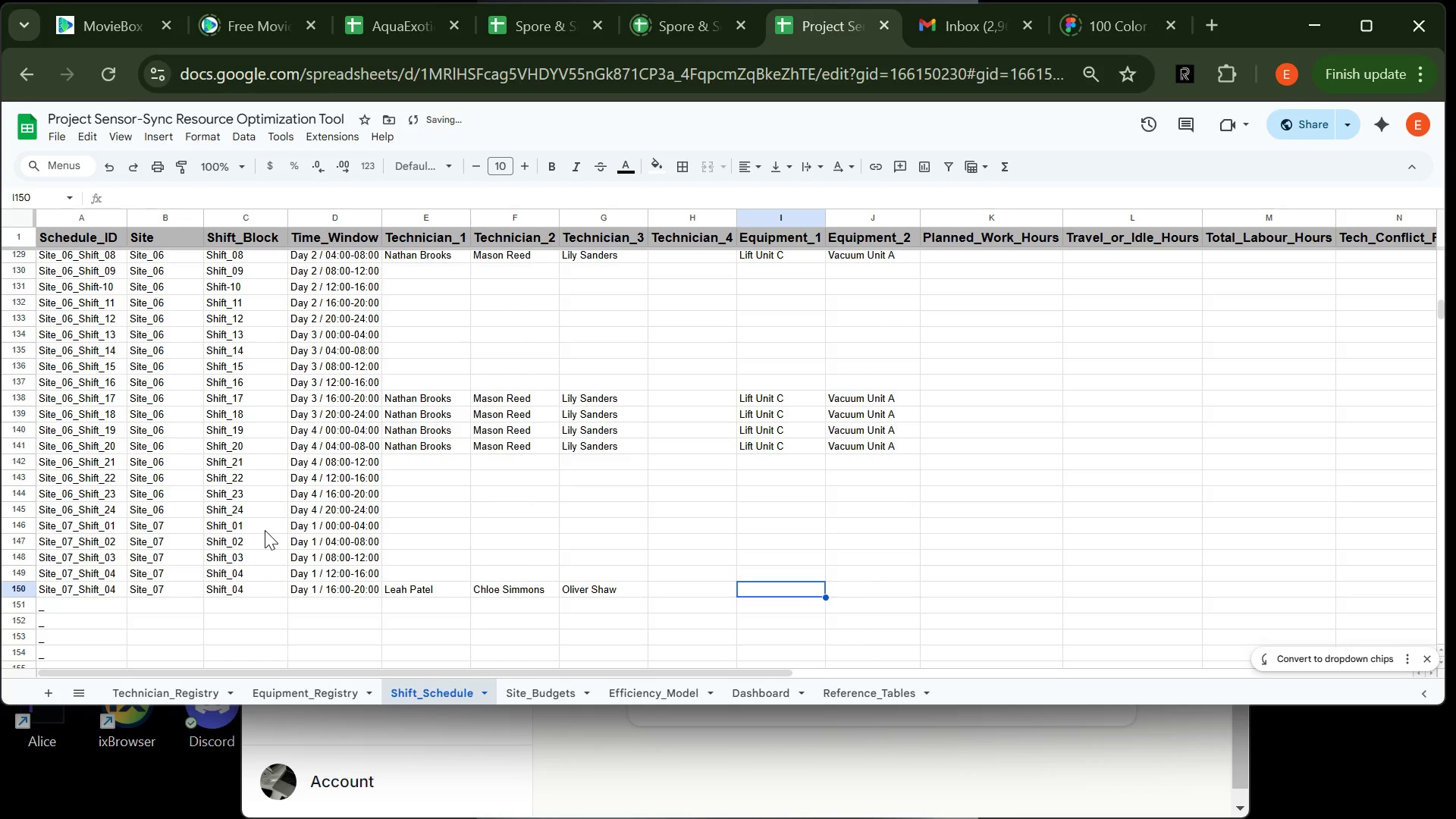 
type(Lift Unit D)
key(Tab)
type(Vacuum Unit B)
 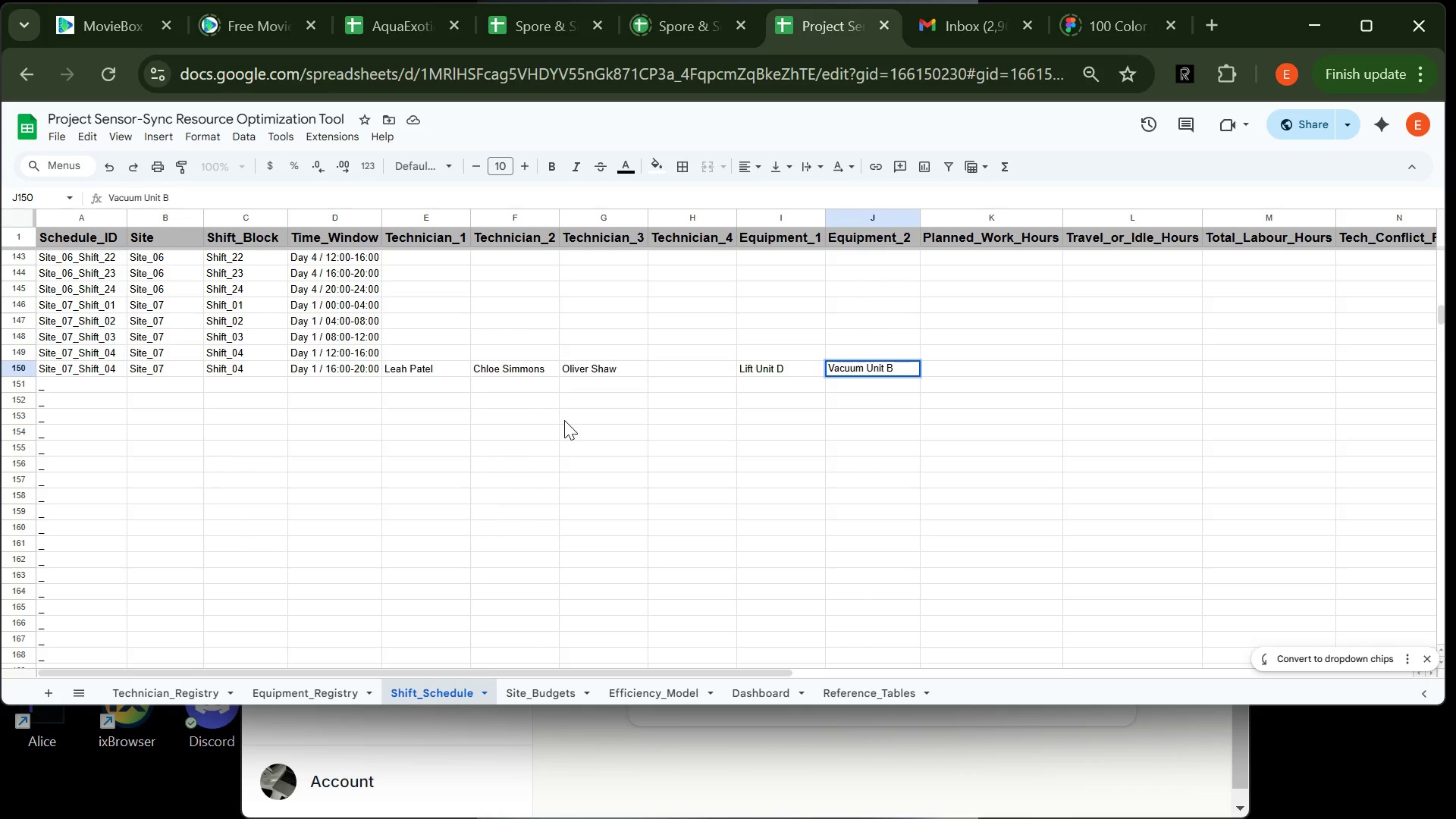 
key(Enter)
 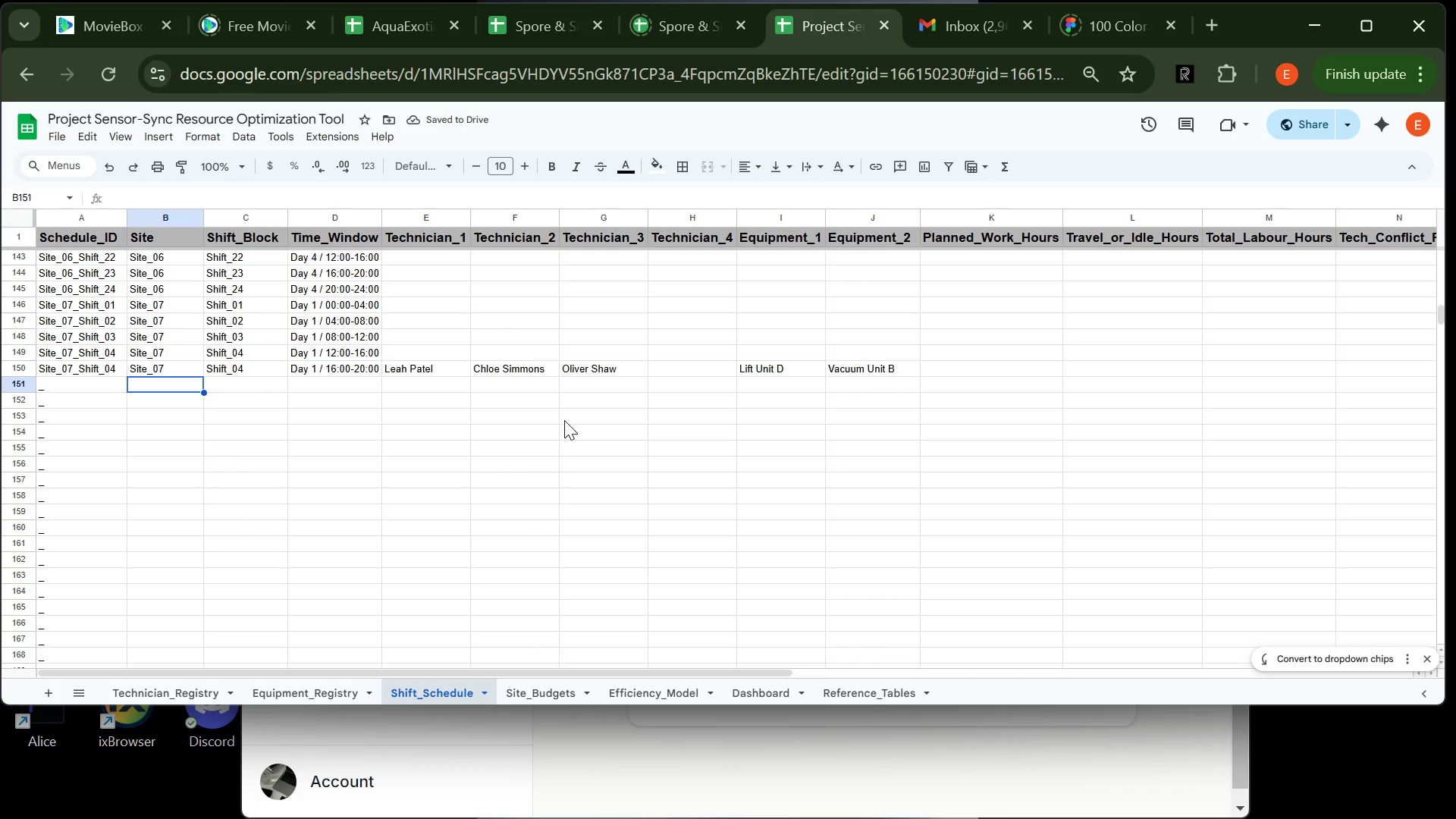 
wait(9.92)
 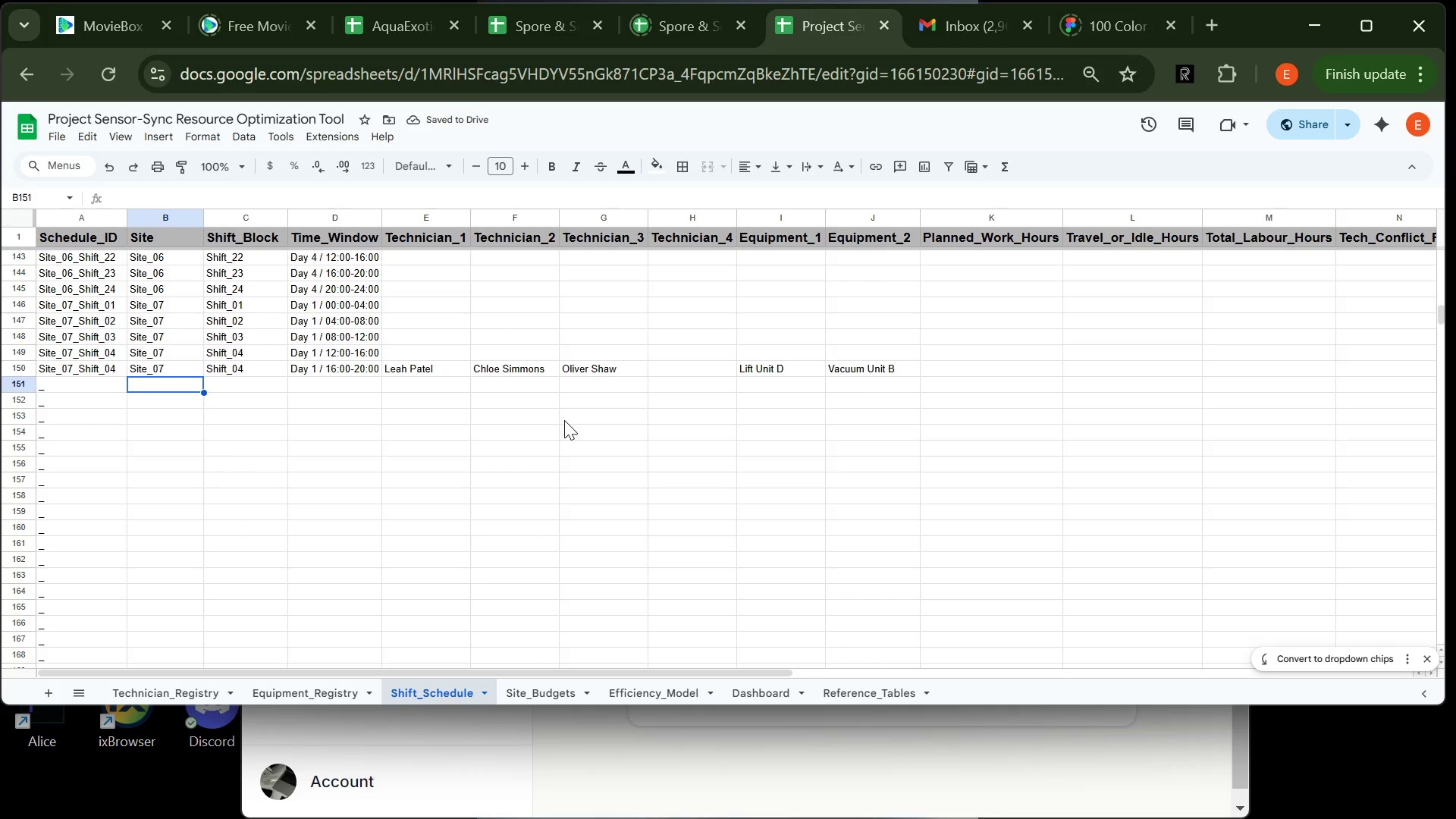 
type(Site_07)
key(Tab)
type(Shift_04)
key(Tab)
type(Day 1 / 20)
key(Tab)
type(Leah )
key(Tab)
type(Ch)
key(Tab)
type(Oli)
key(Tab)
key(Tab)
type(Lif)
key(Tab)
type(vac)
 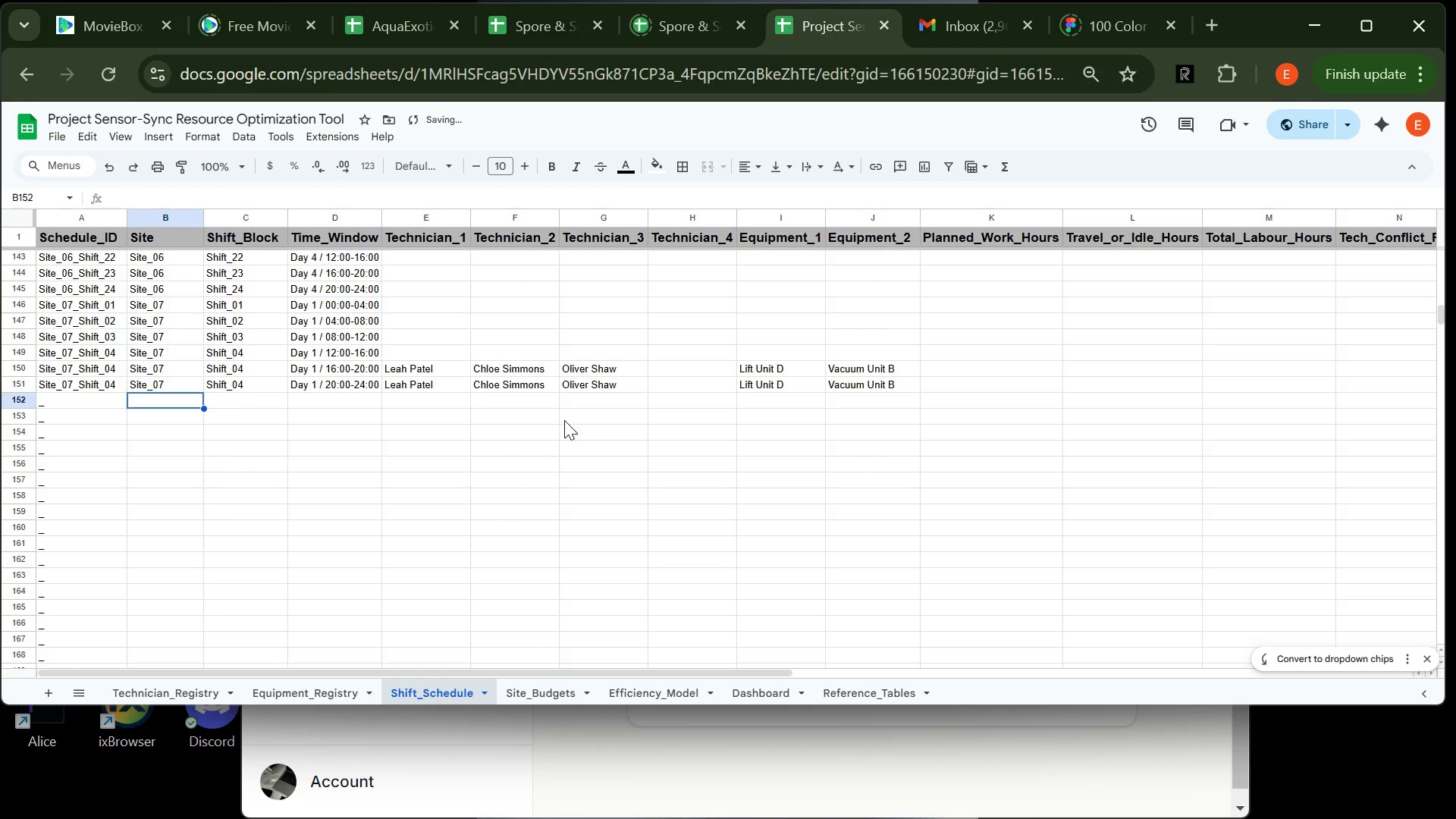 
 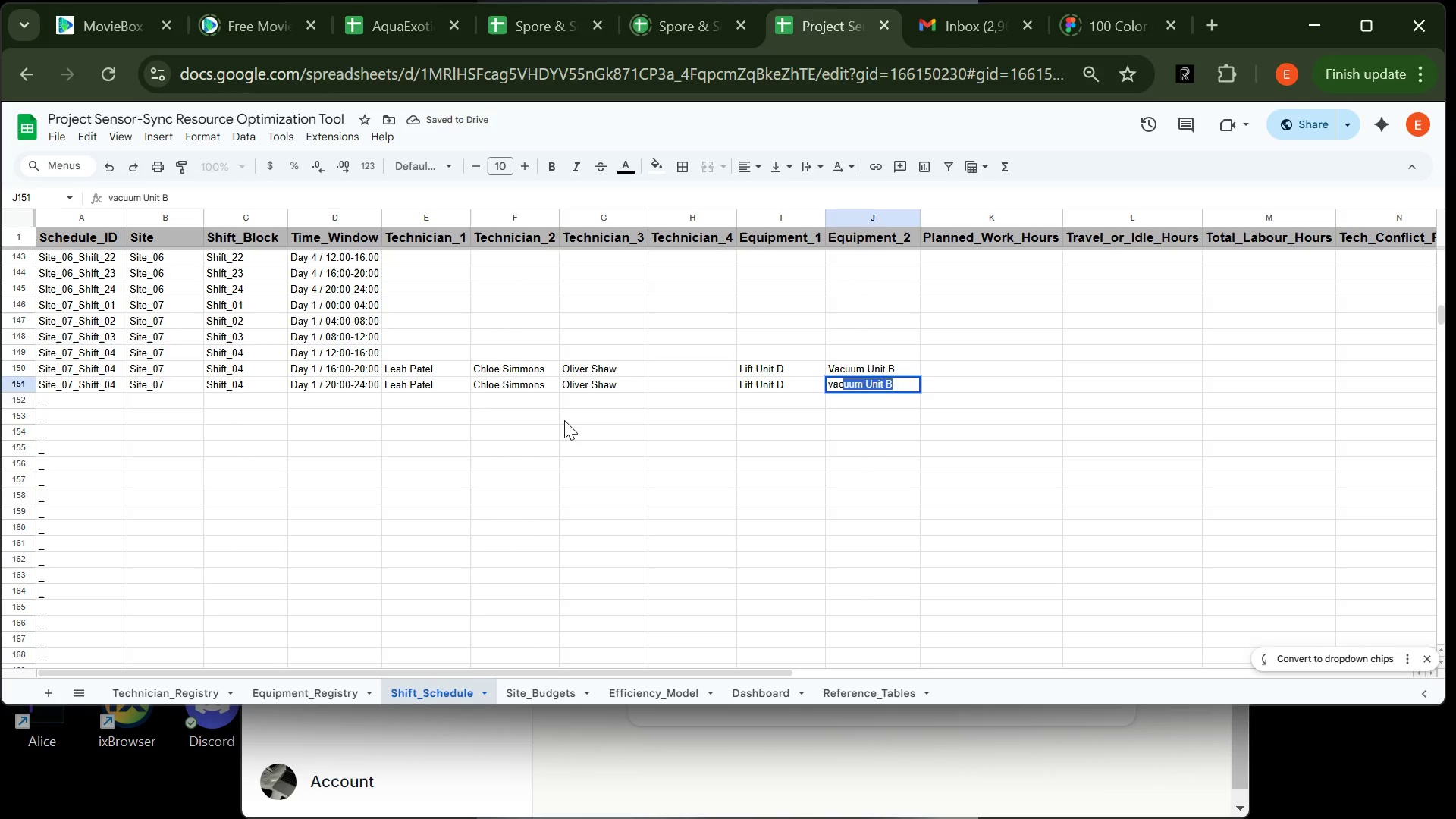 
key(Enter)
 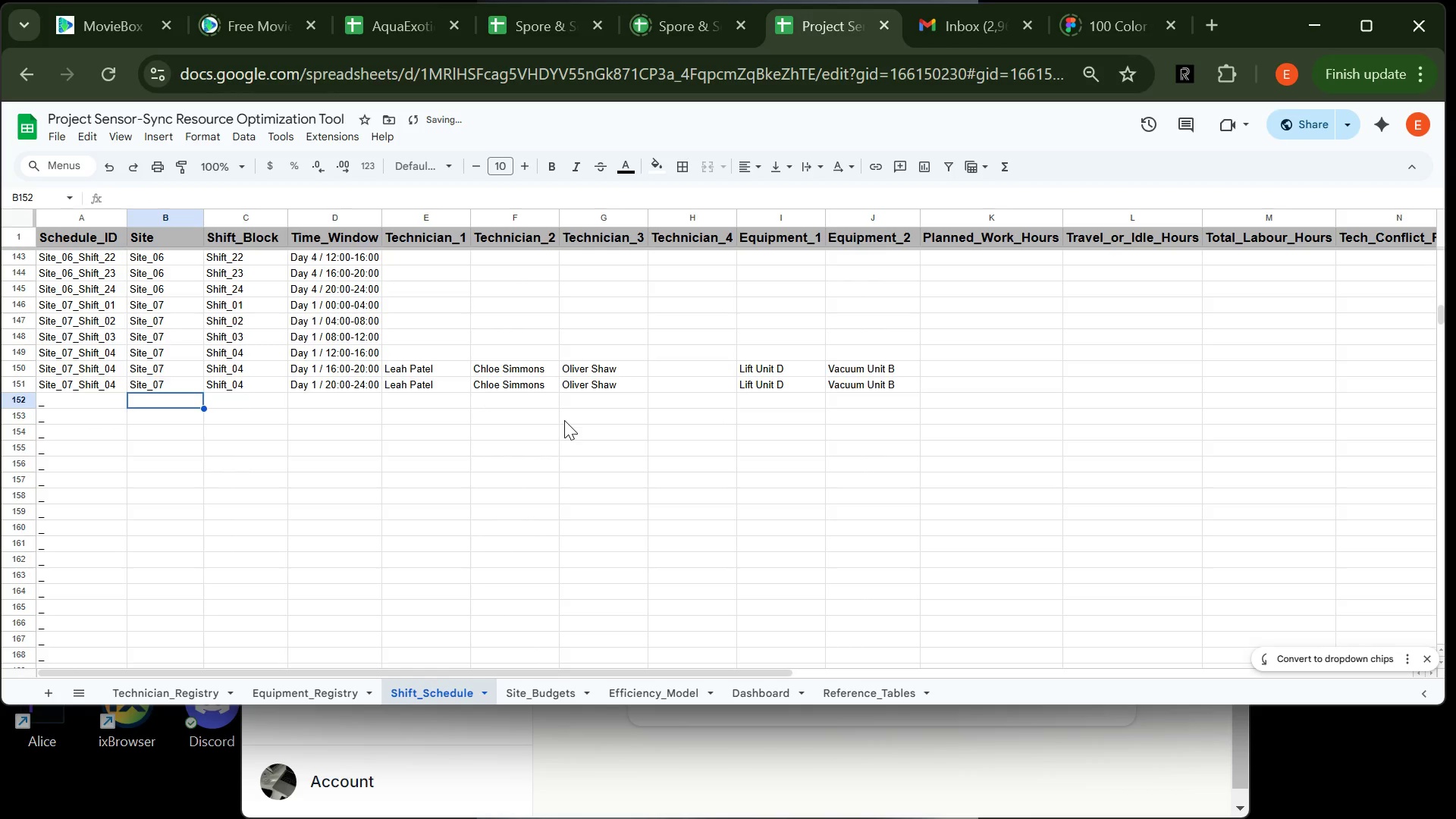 
type(Site_07)
key(Tab)
type(SH)
 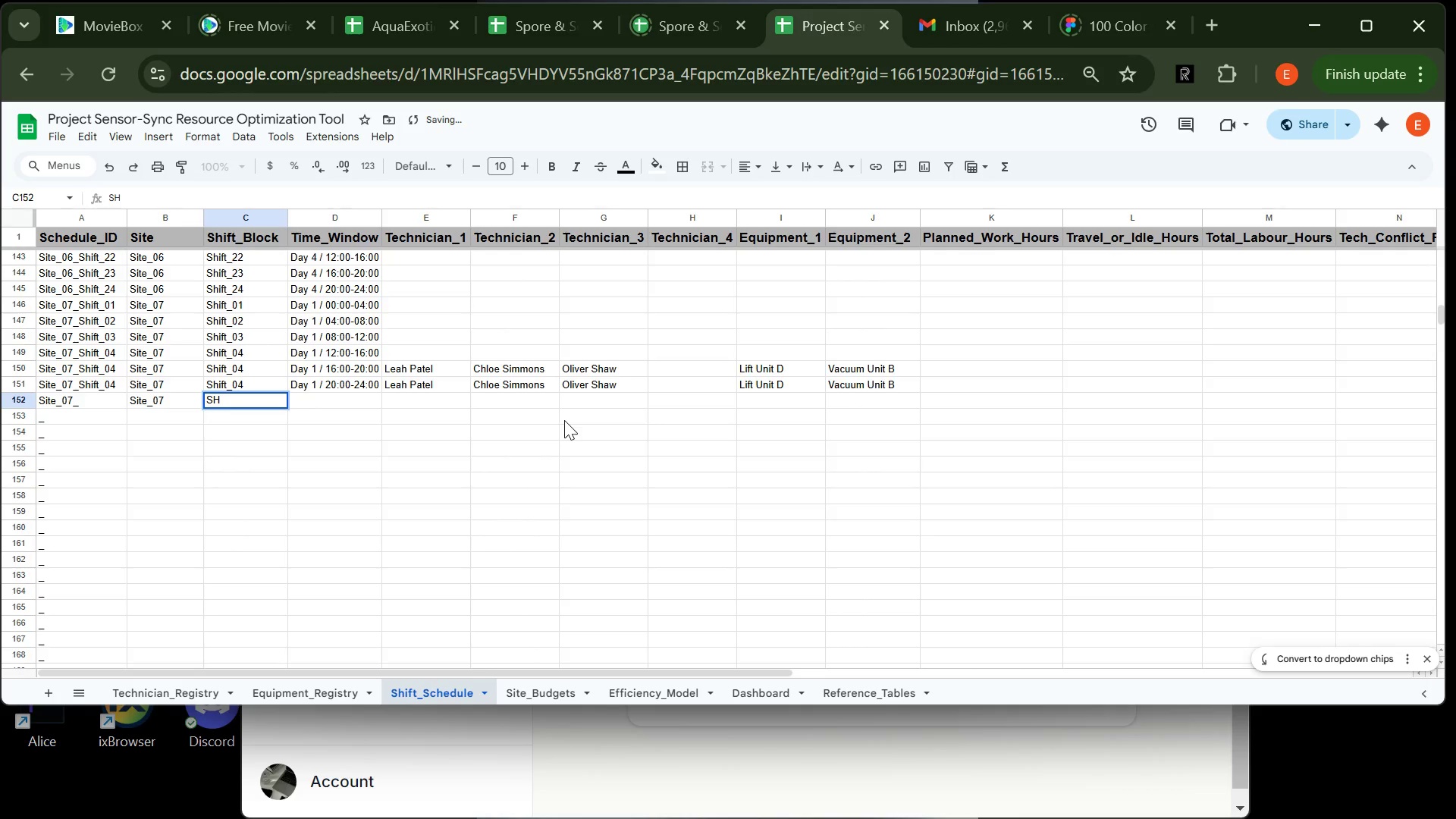 
type(\\\)
key(Backspace)
key(Backspace)
key(Backspace)
key(Backspace)
type(ji)
key(Backspace)
key(Backspace)
 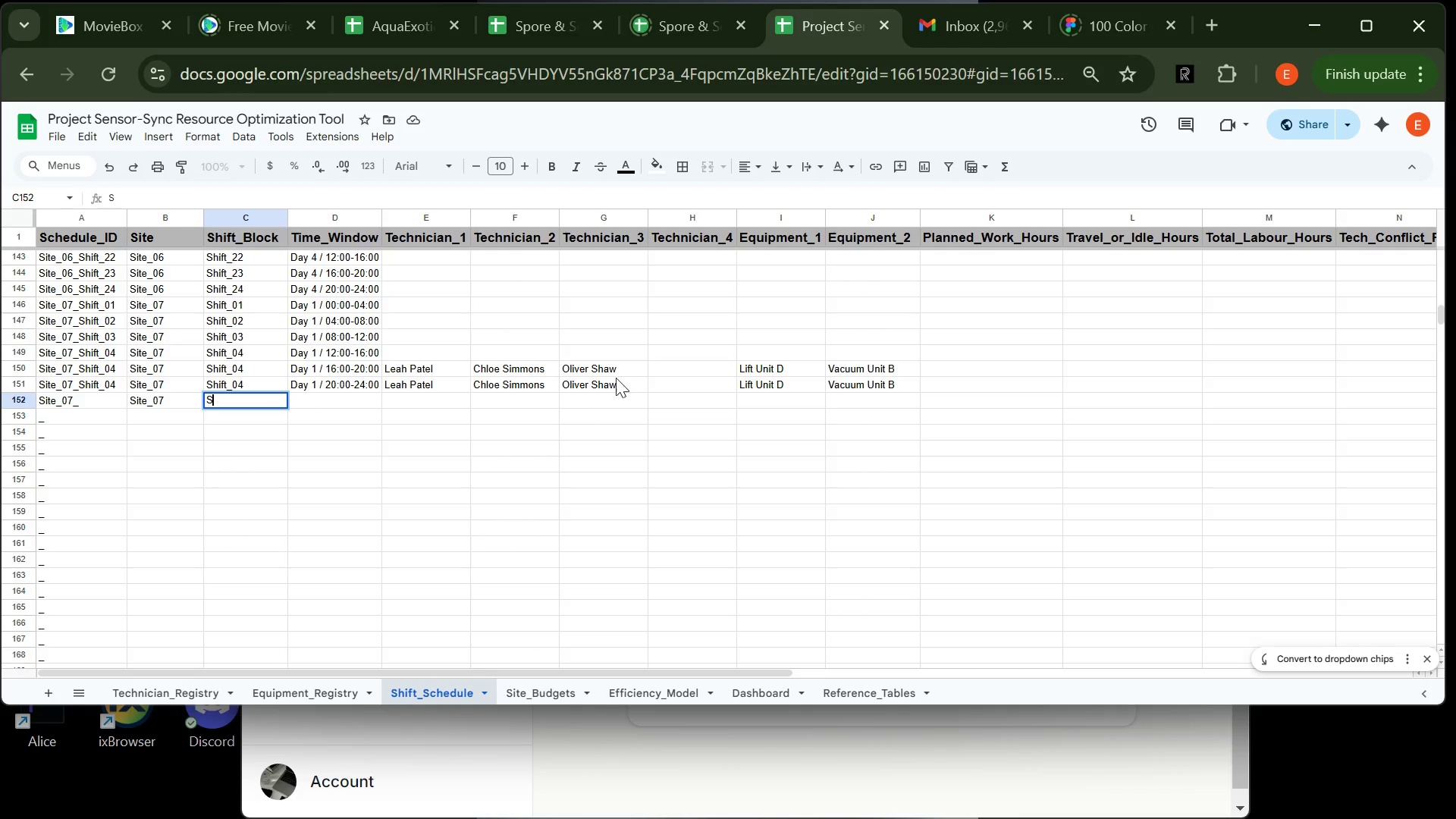 
wait(7.42)
 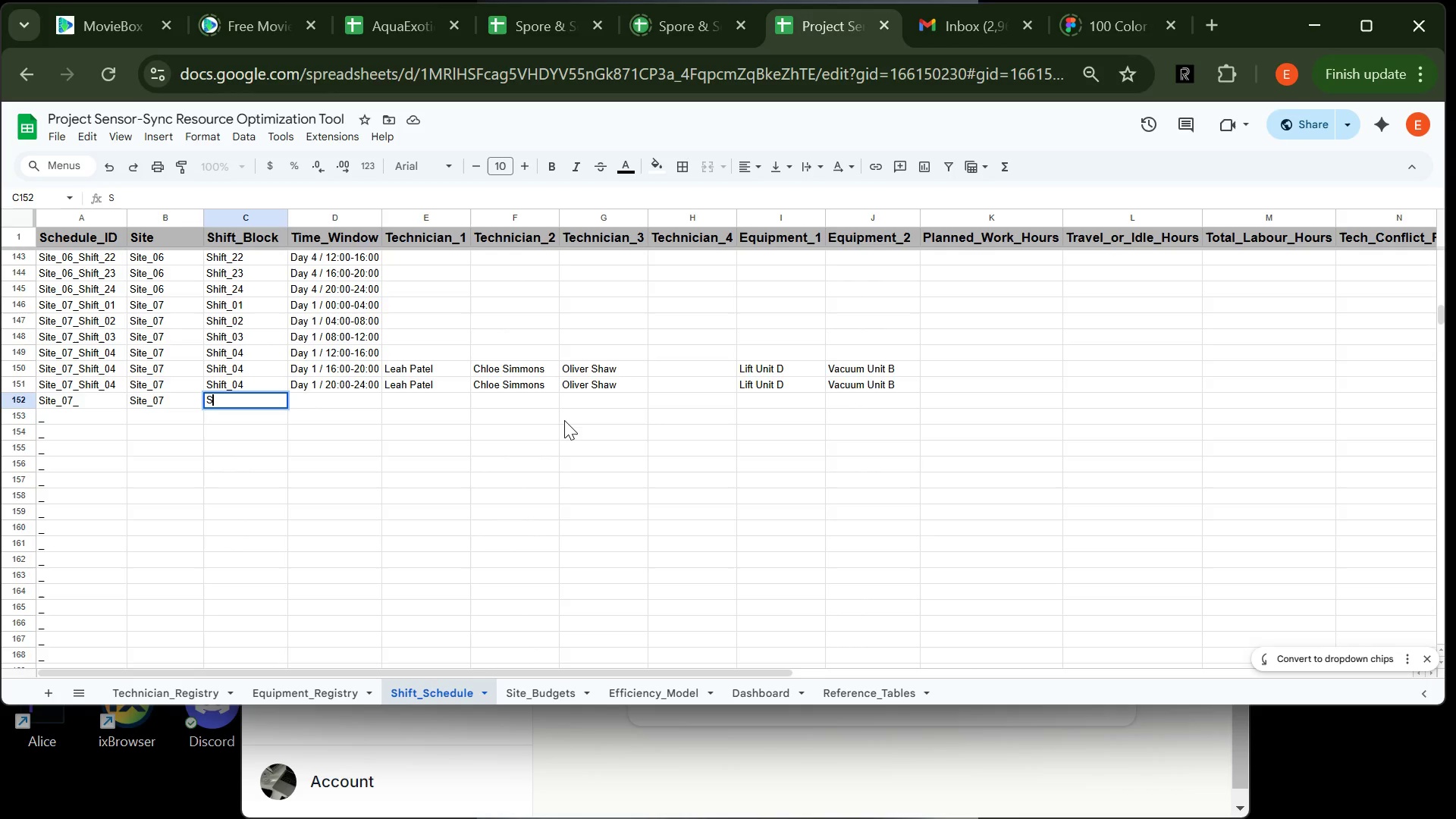 
left_click([264, 368])
 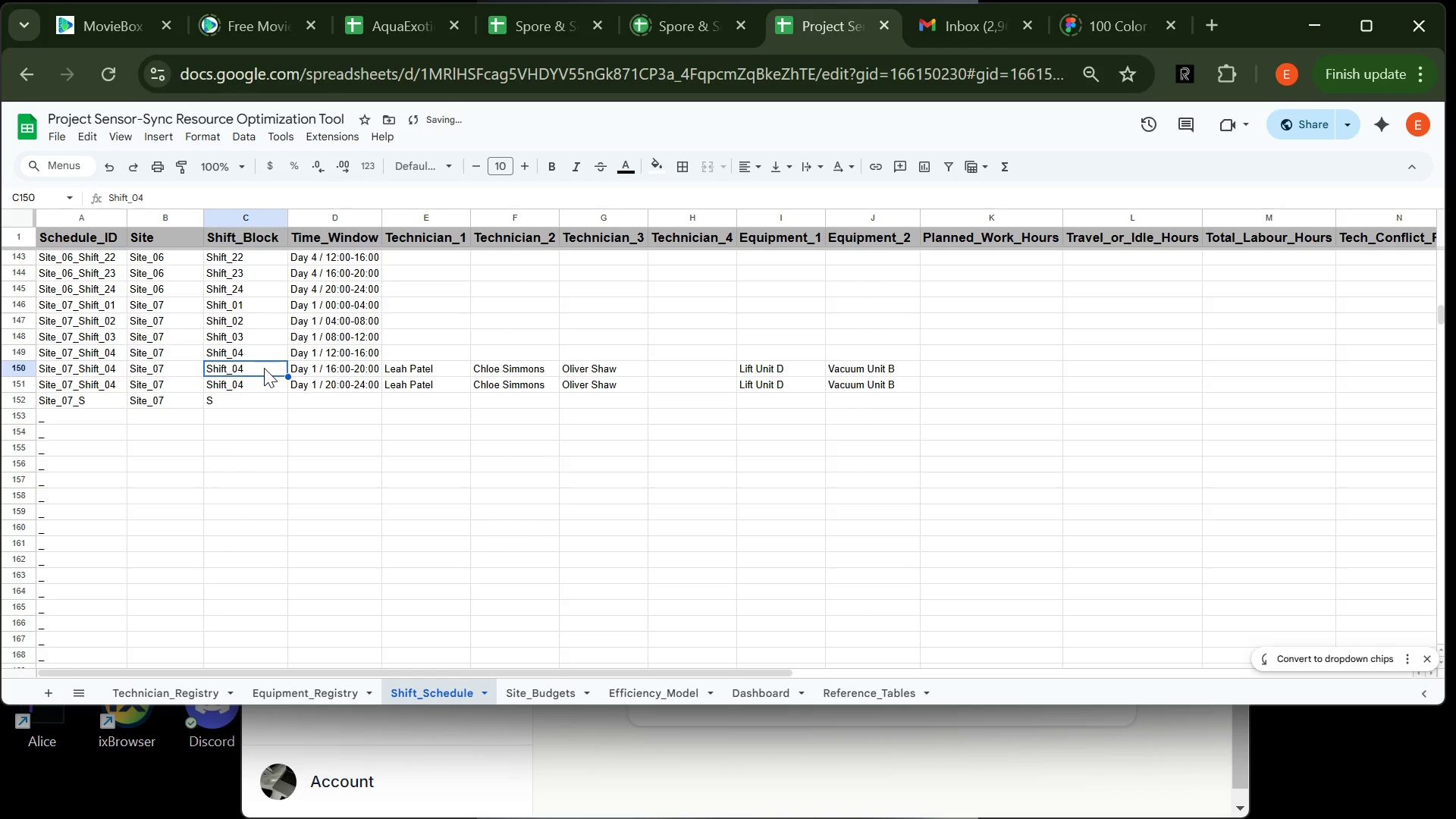 
double_click([264, 368])
 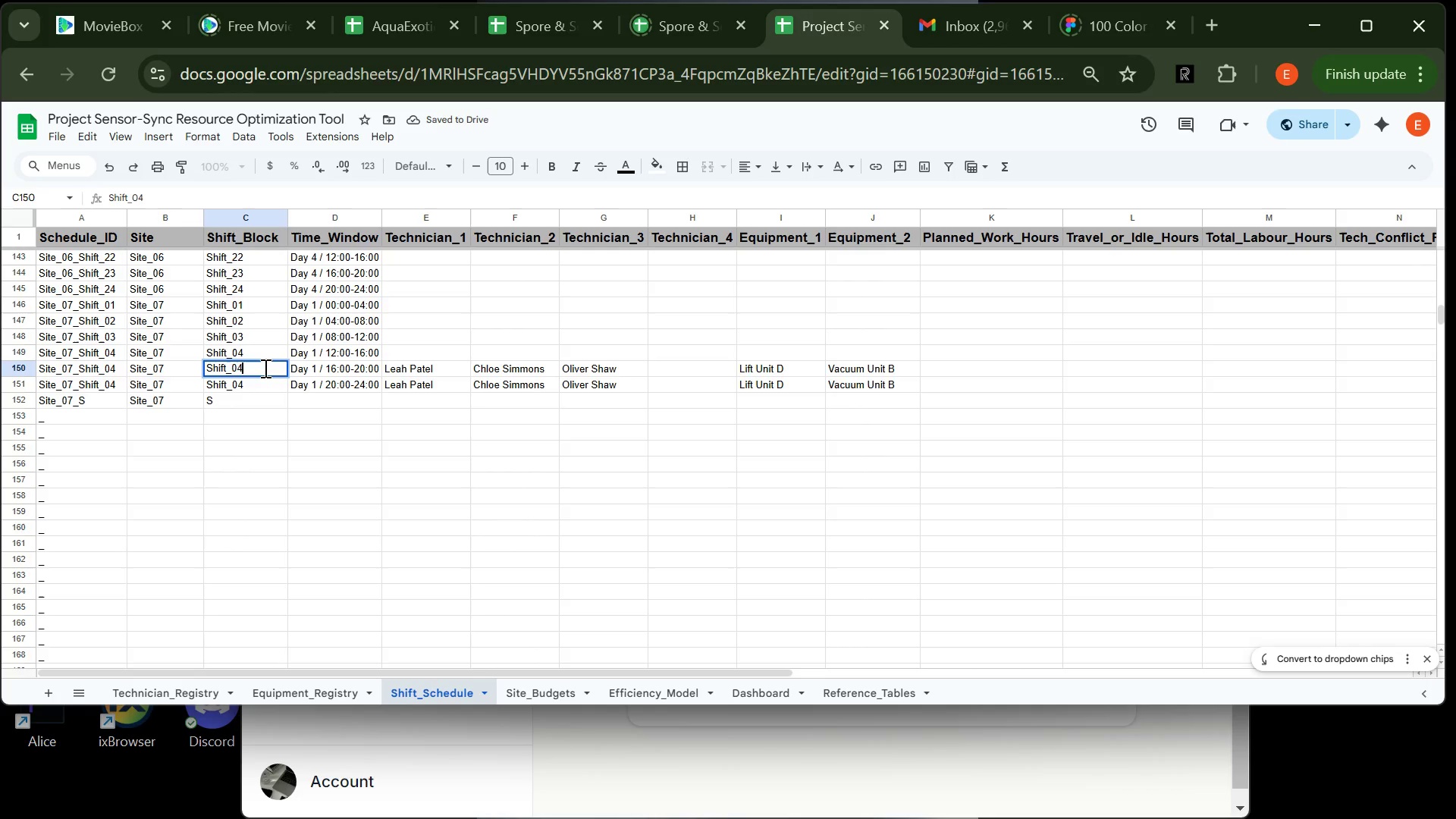 
key(Backspace)
 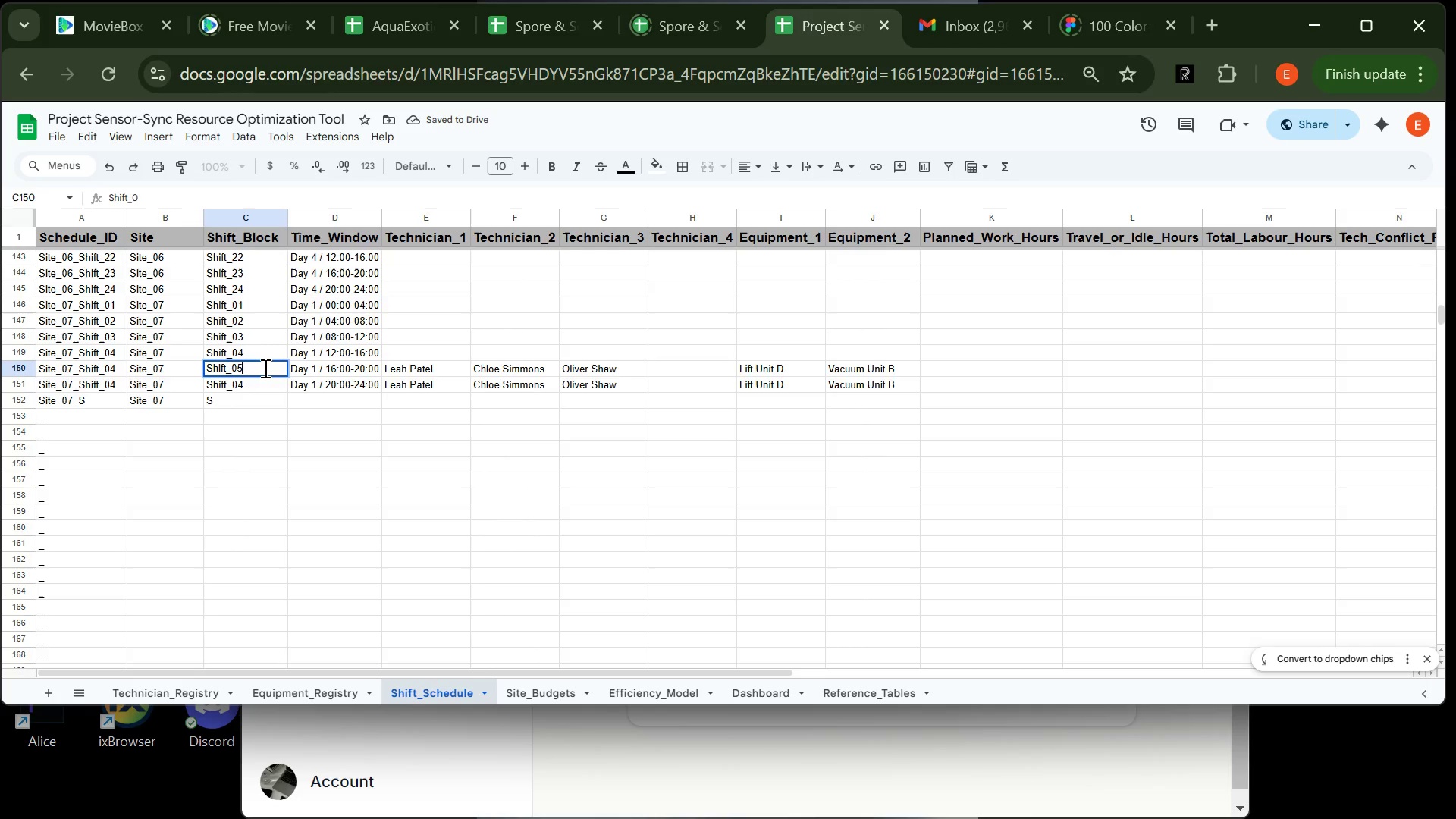 
key(5)
 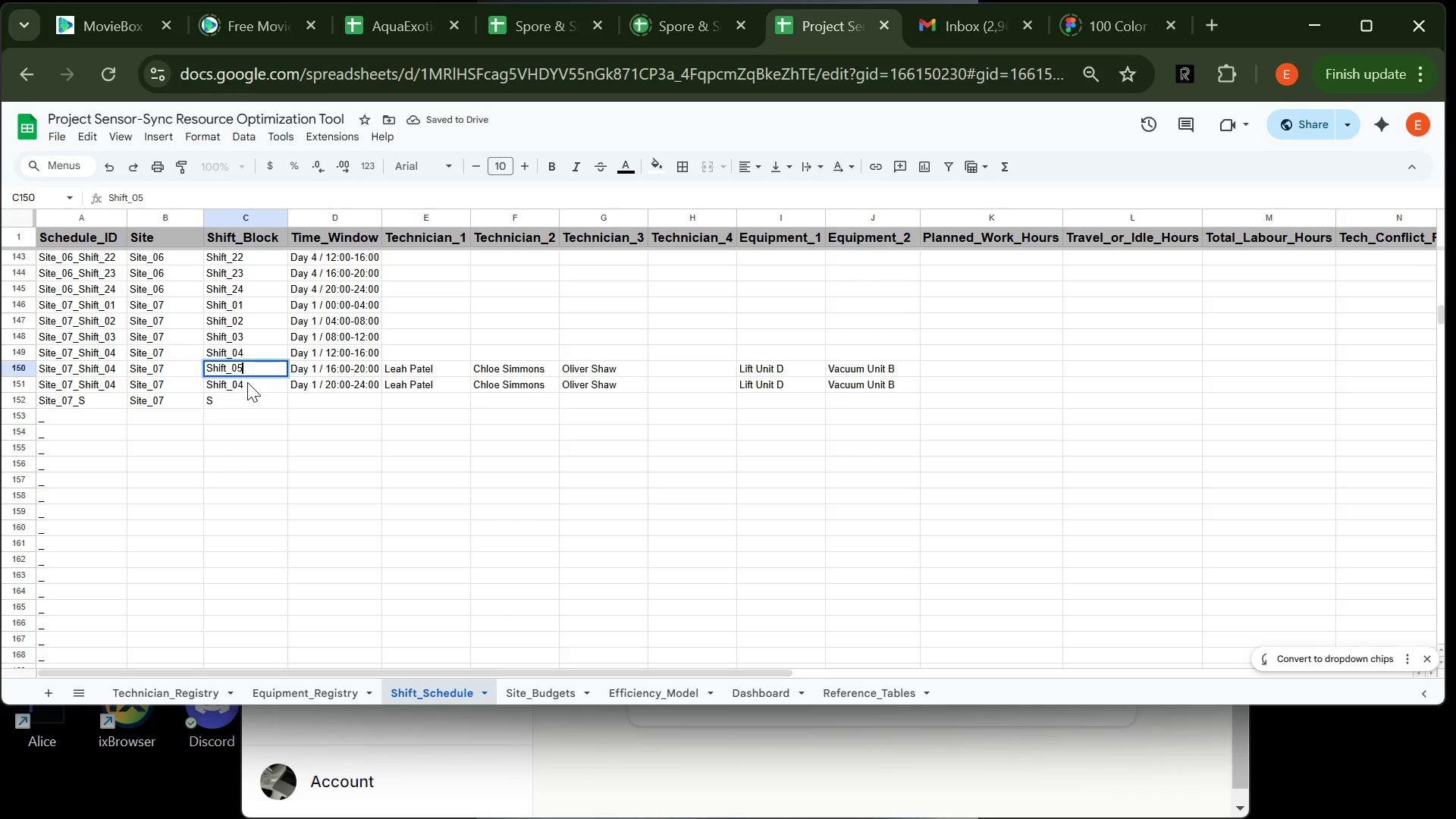 
double_click([247, 382])
 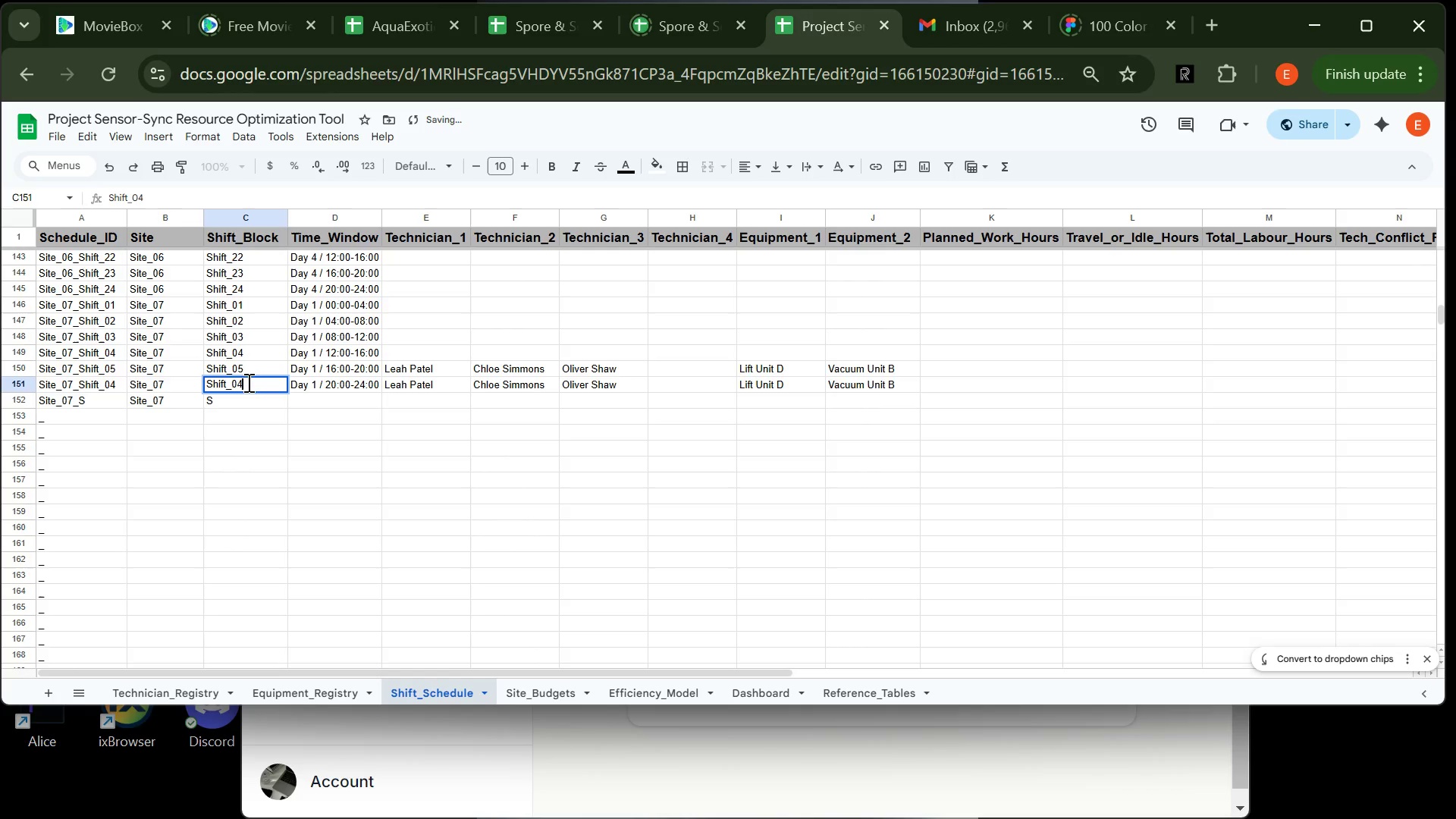 
key(Backspace)
 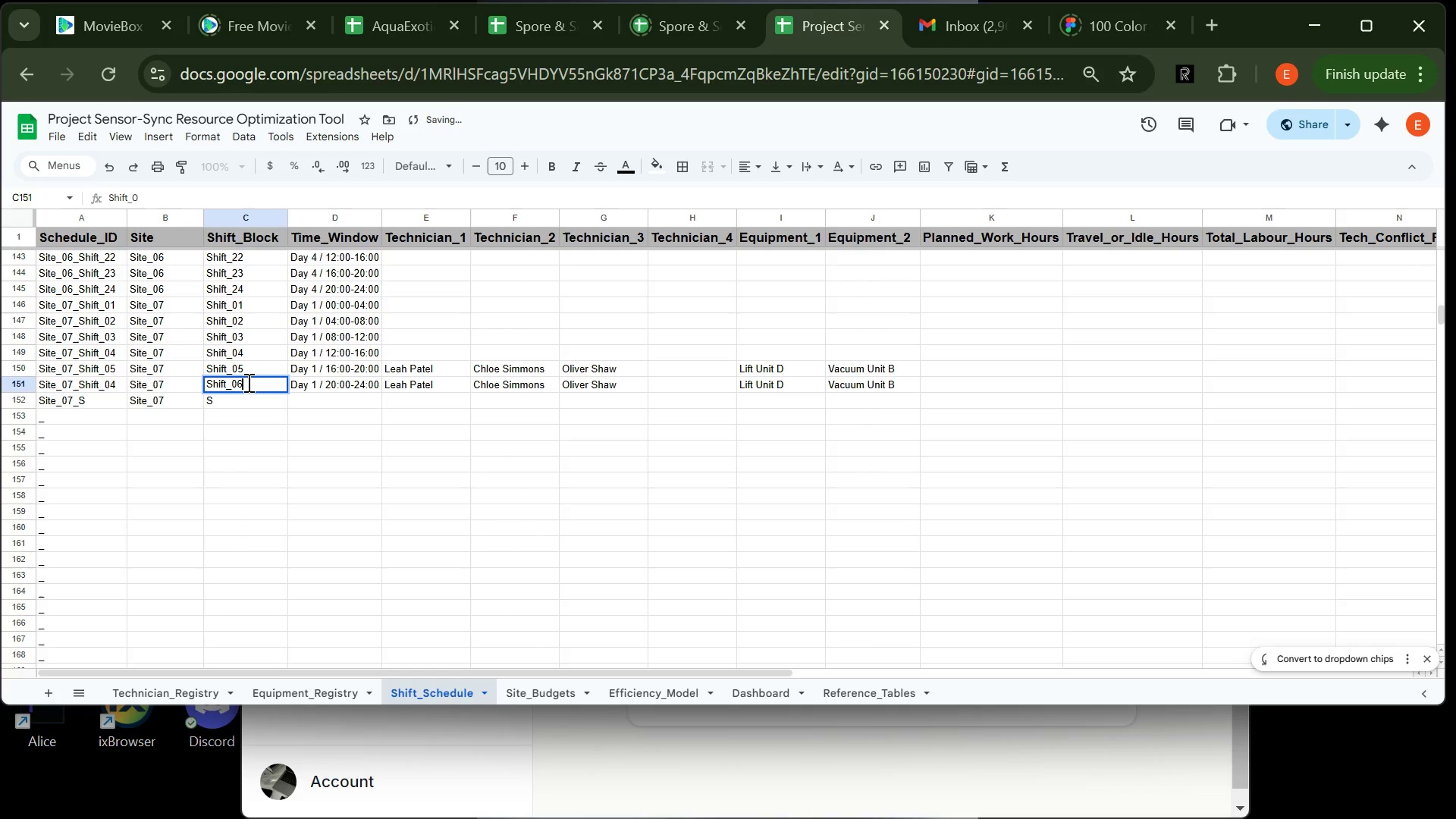 
key(6)
 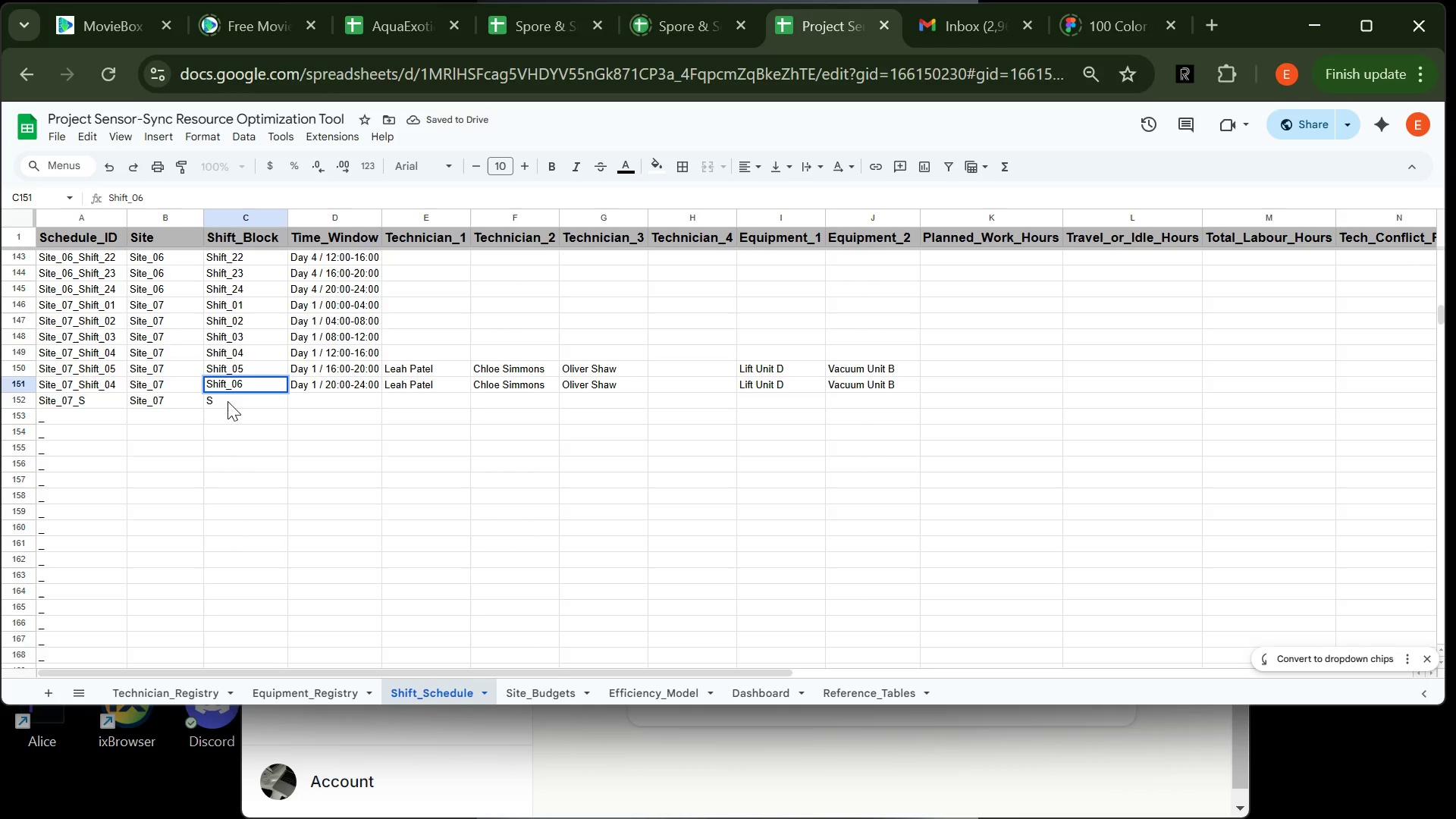 
left_click([228, 401])
 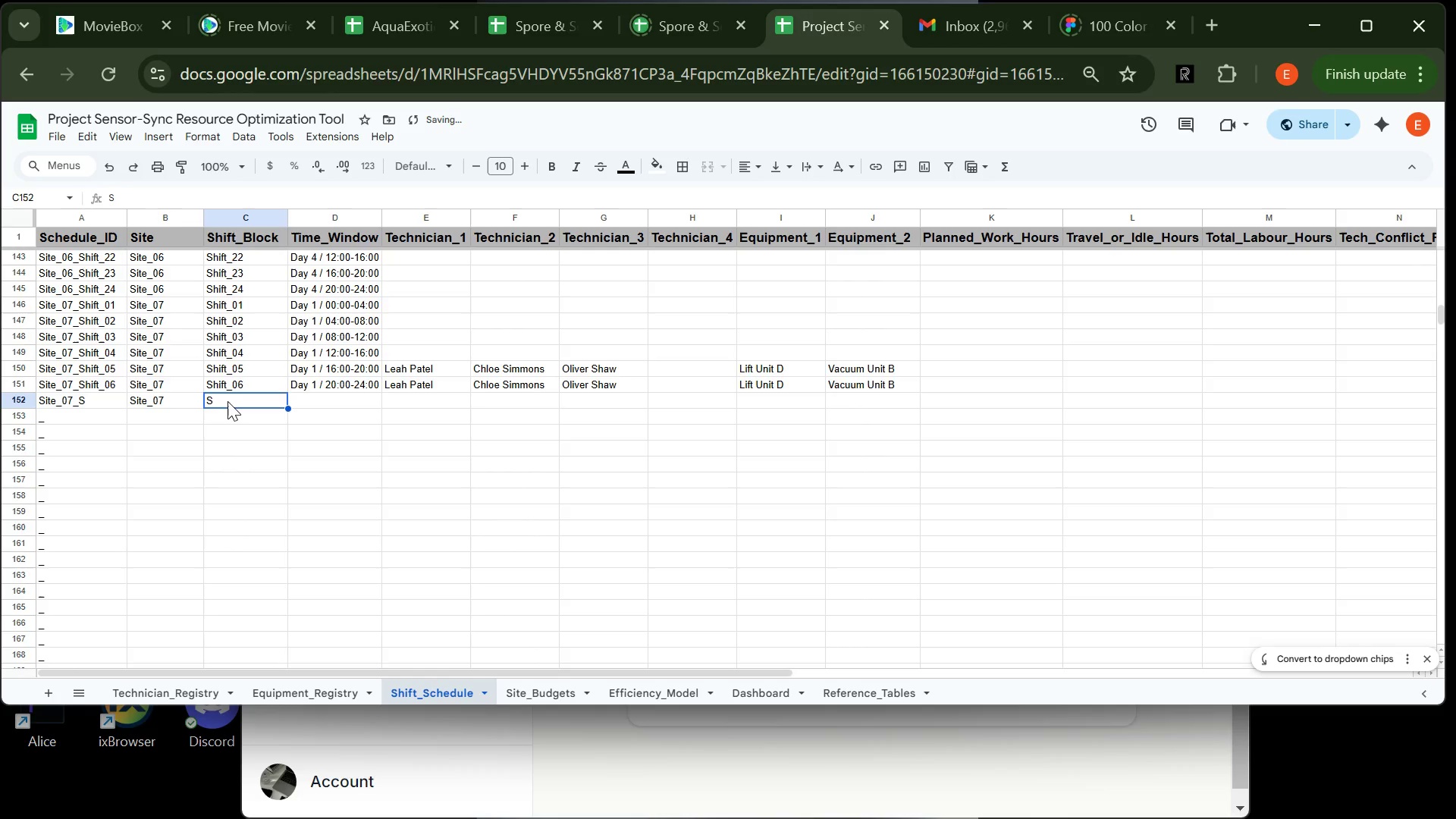 
type(Shift_07)
key(Tab)
type(Day 1 / )
key(Backspace)
key(Backspace)
key(Backspace)
key(Backspace)
 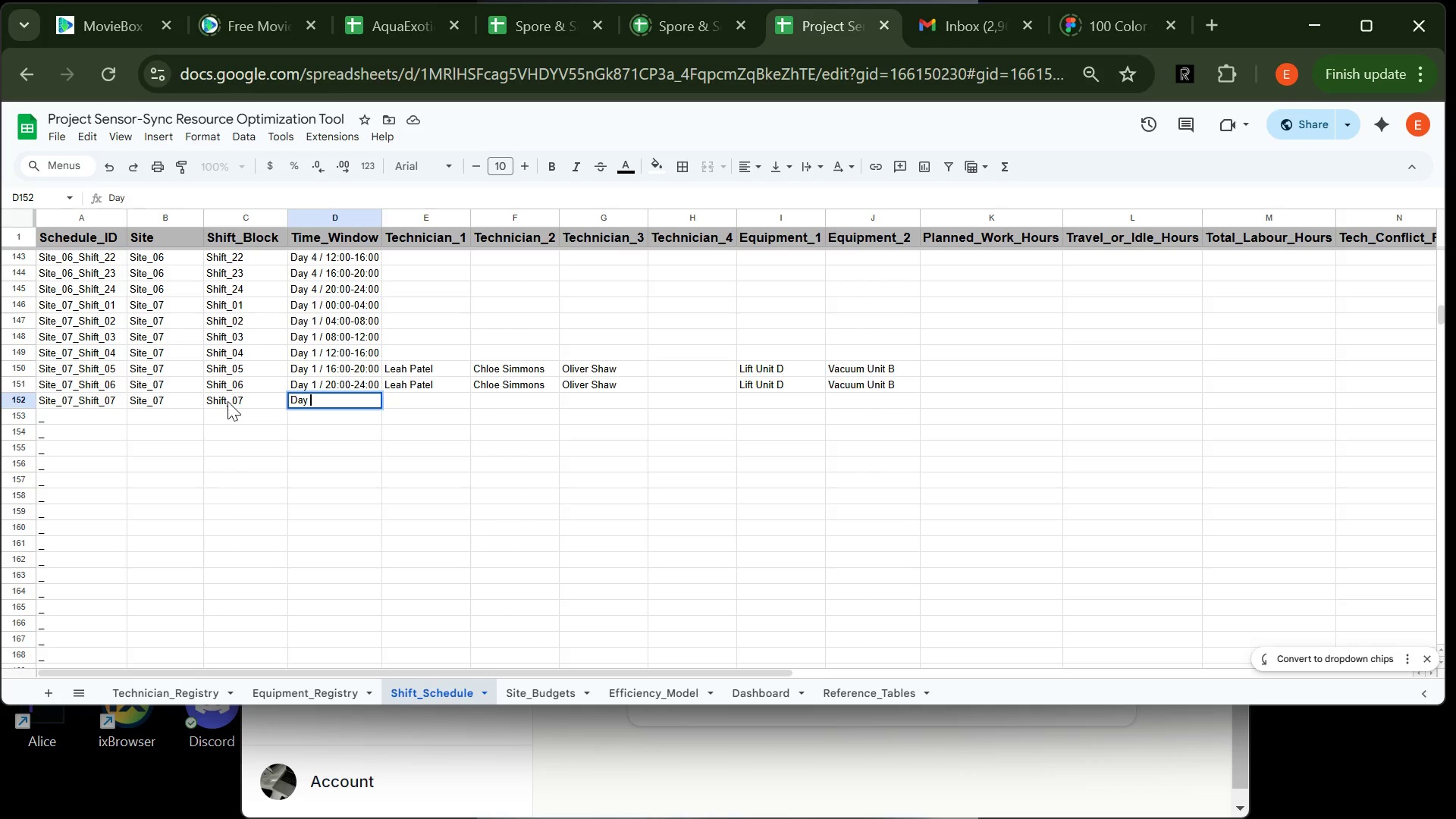 
type(2 / 00)
key(Tab)
type(Le)
key(Tab)
type(C)
key(Tab)
type(Ol)
key(Tab)
key(Tab)
type(Li)
key(Tab)
type(Va)
 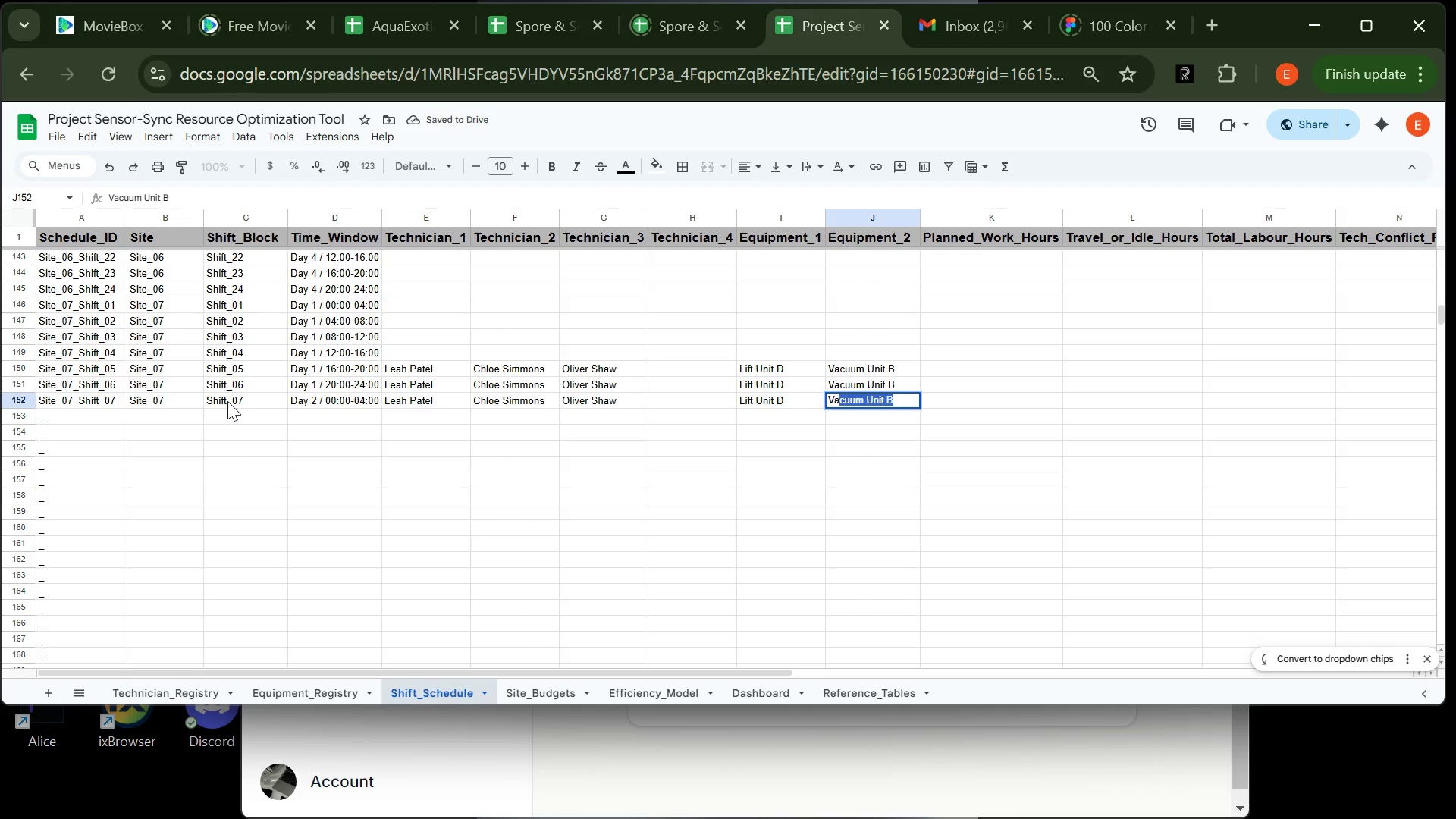 
key(Enter)
 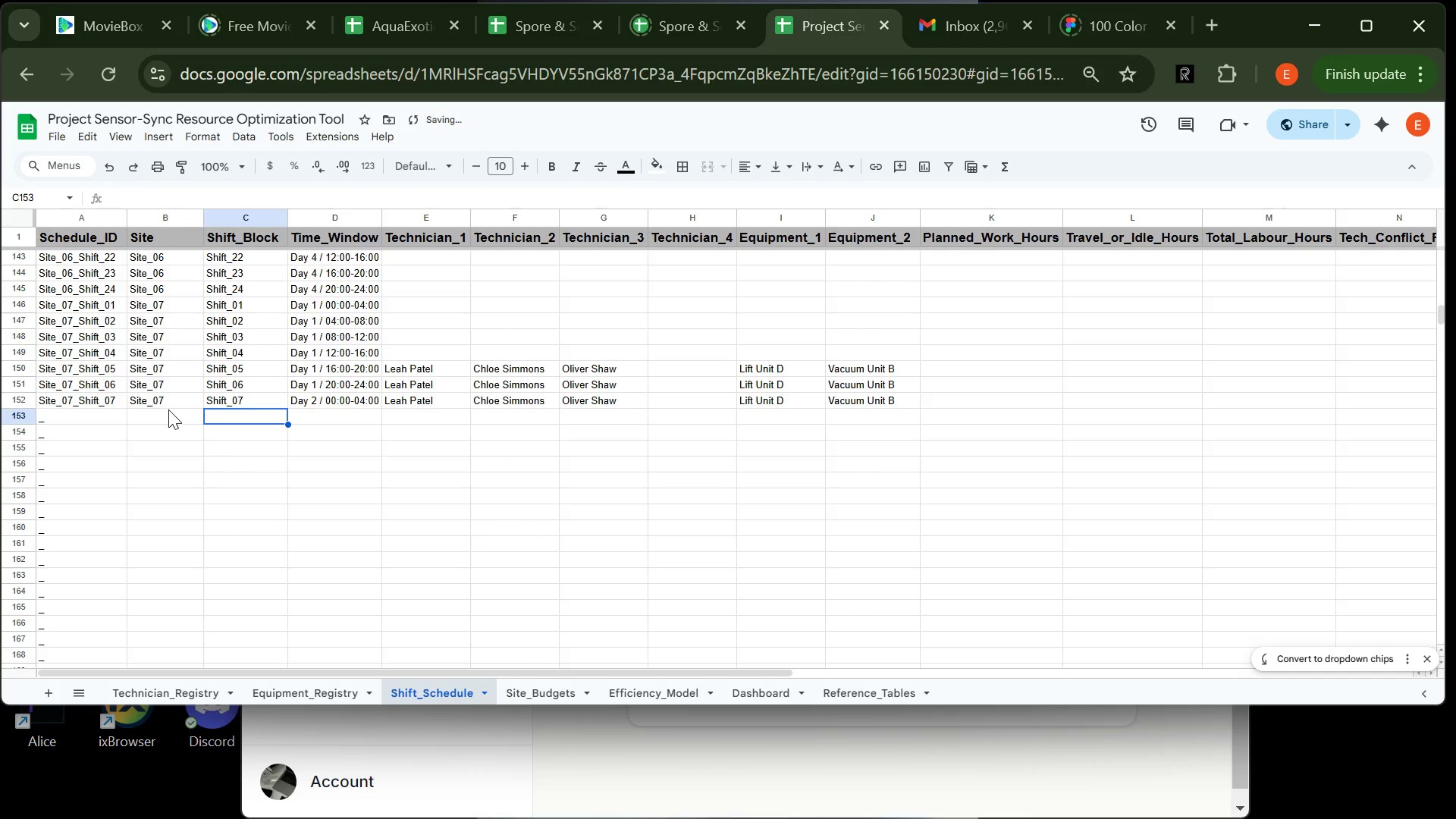 
left_click([165, 414])
 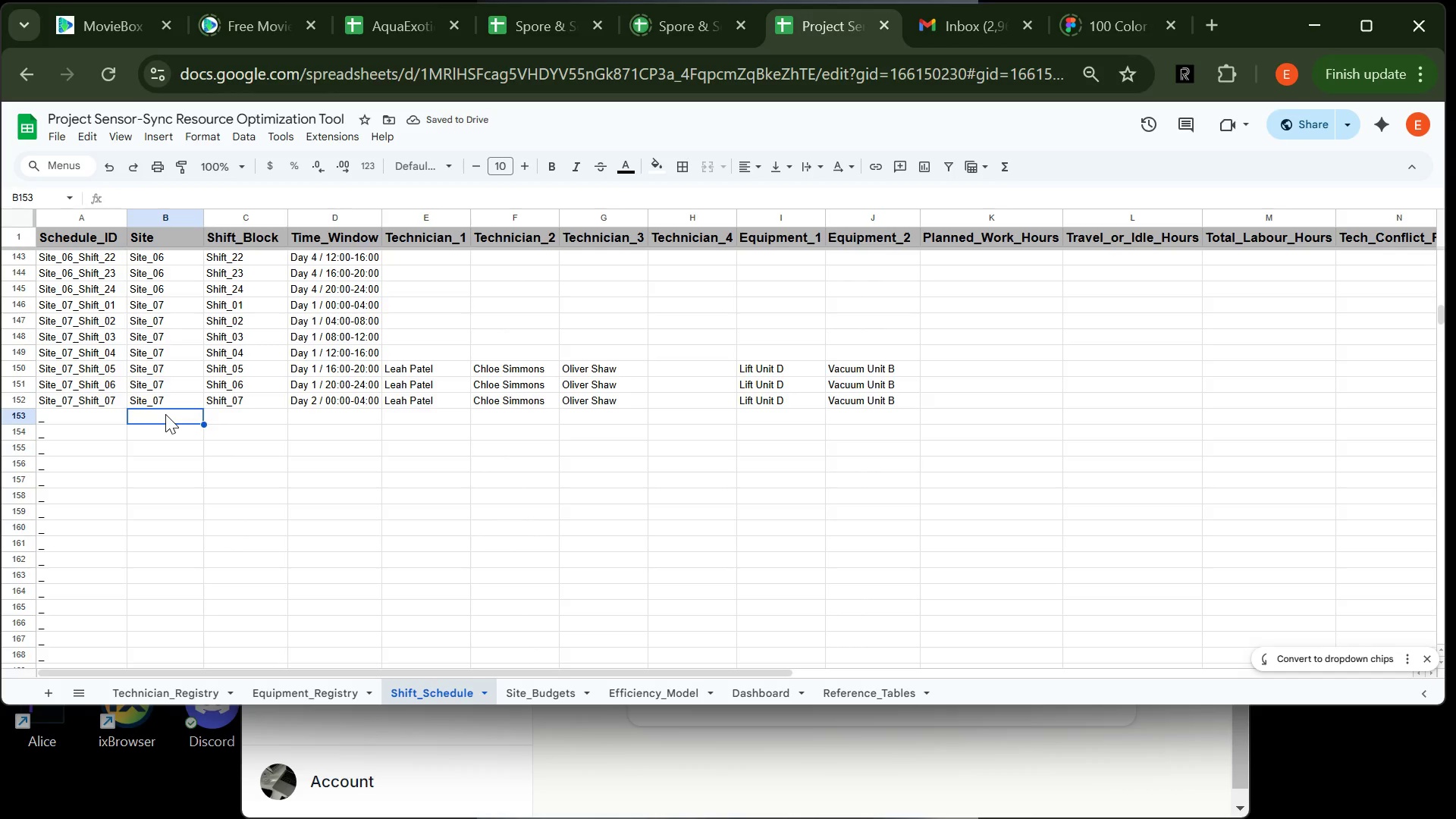 
type(Site_07)
key(Tab)
type(Shift_08)
key(Tab)
type(Day 2 / 04)
key(Tab)
type(Leah)
key(Tab)
type(Chl)
key(Tab)
type(Pl)
key(Backspace)
key(Backspace)
type(Oli)
key(Tab)
key(Tab)
type(Lift)
key(Tab)
type(V)
 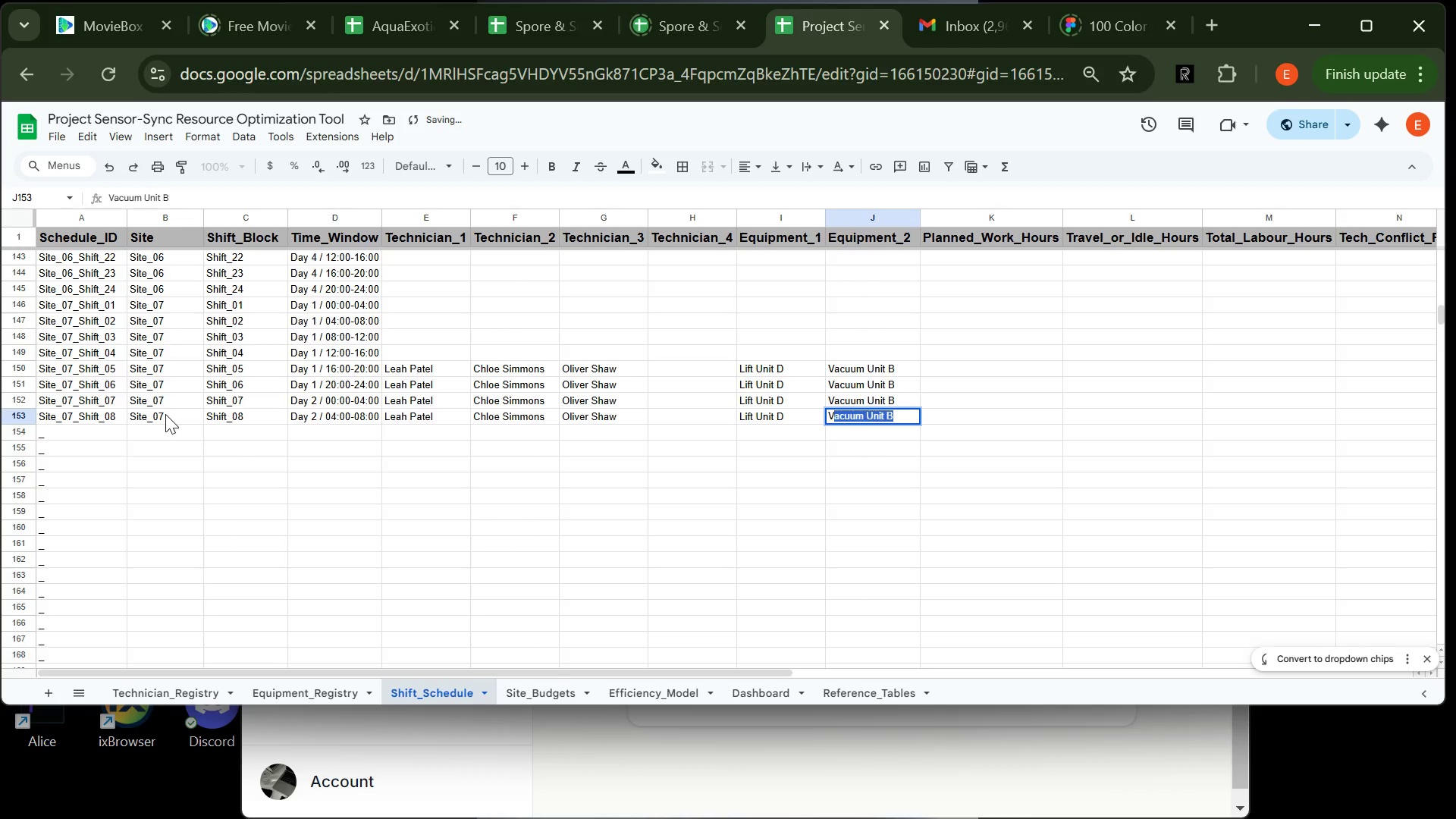 
key(Enter)
 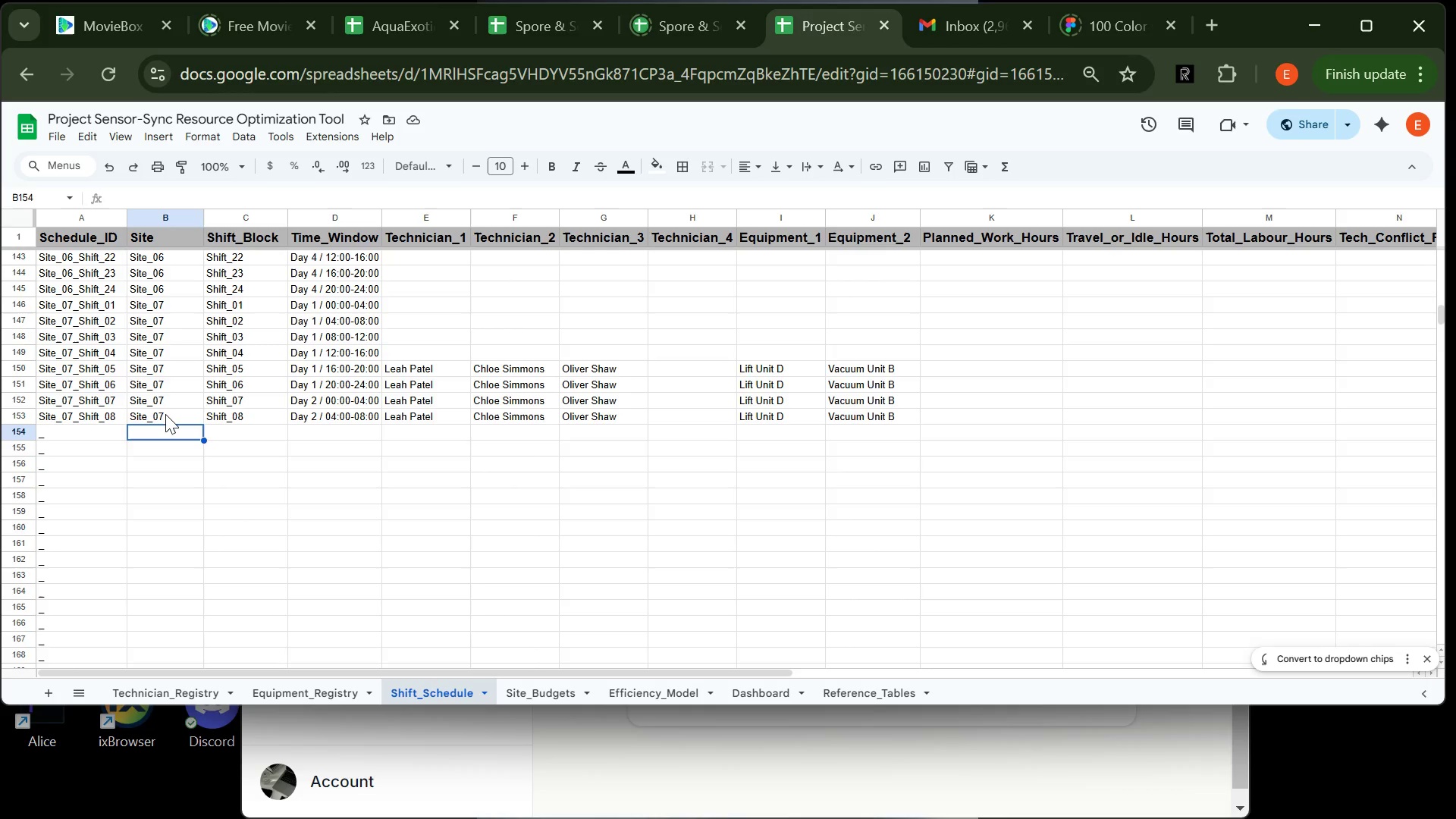 
wait(18.36)
 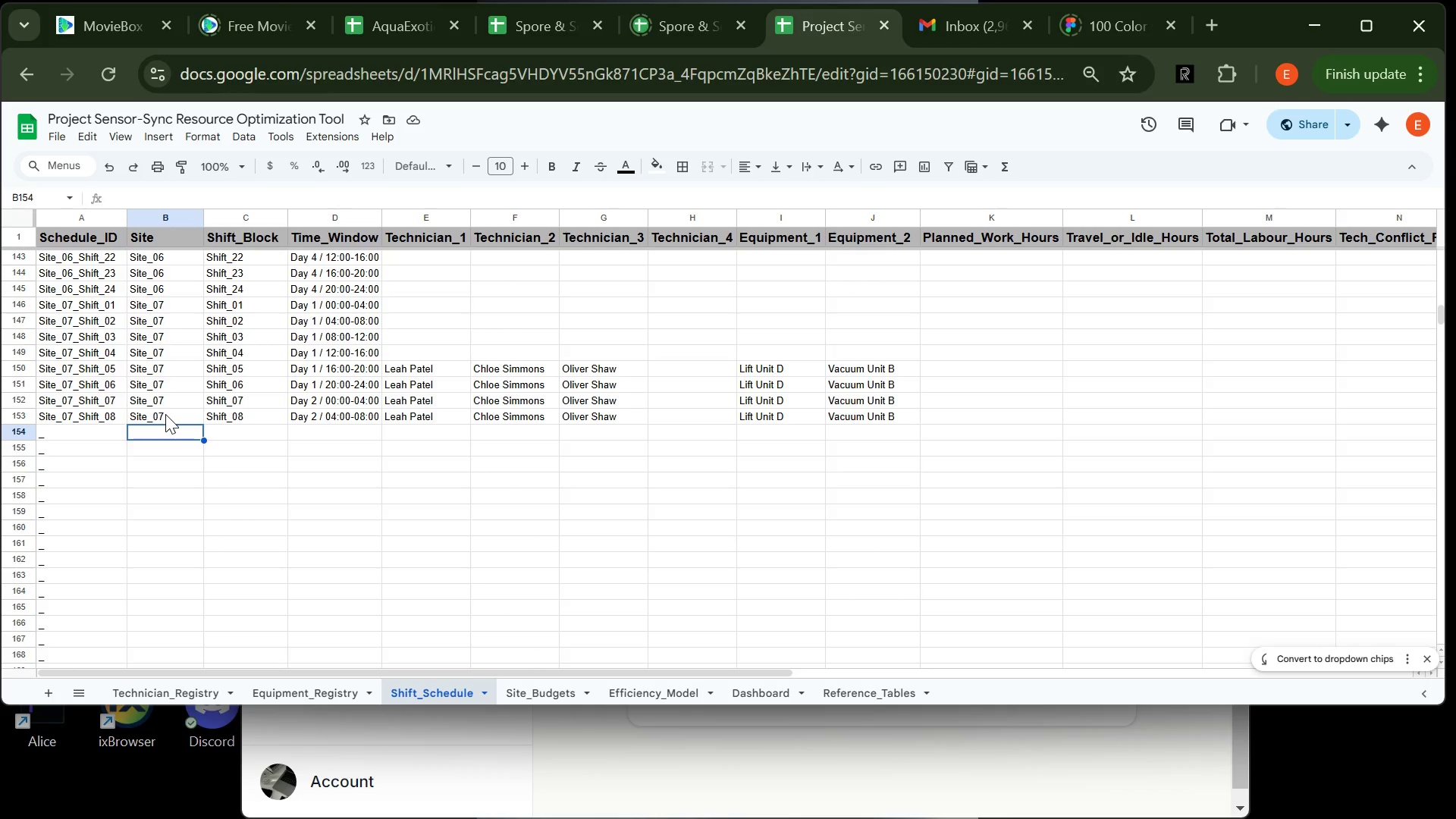 
type(Site_07)
key(Tab)
type(Shift_09)
key(Tab)
type(Day 2 / 08)
key(Tab)
 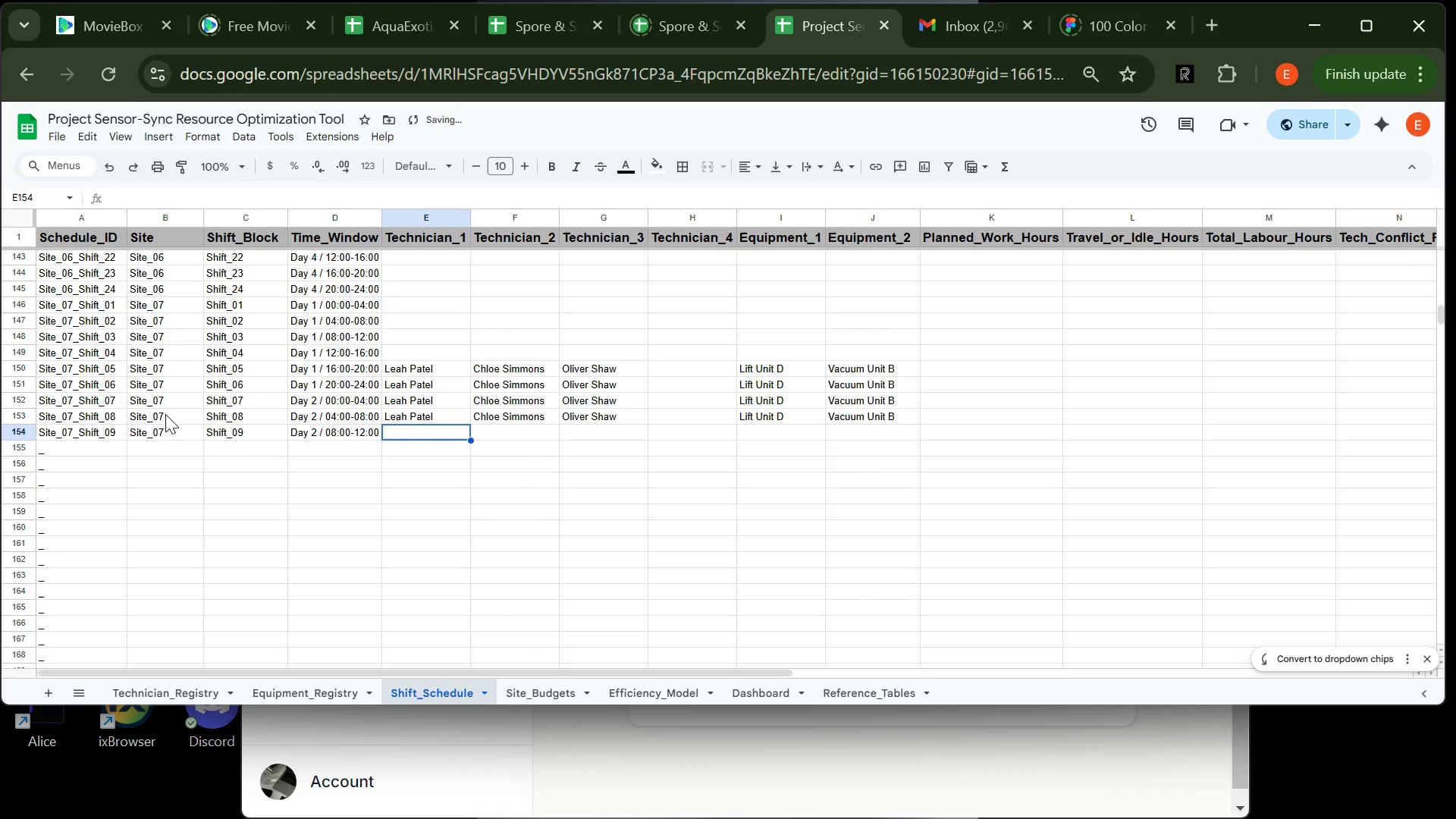 
key(Enter)
 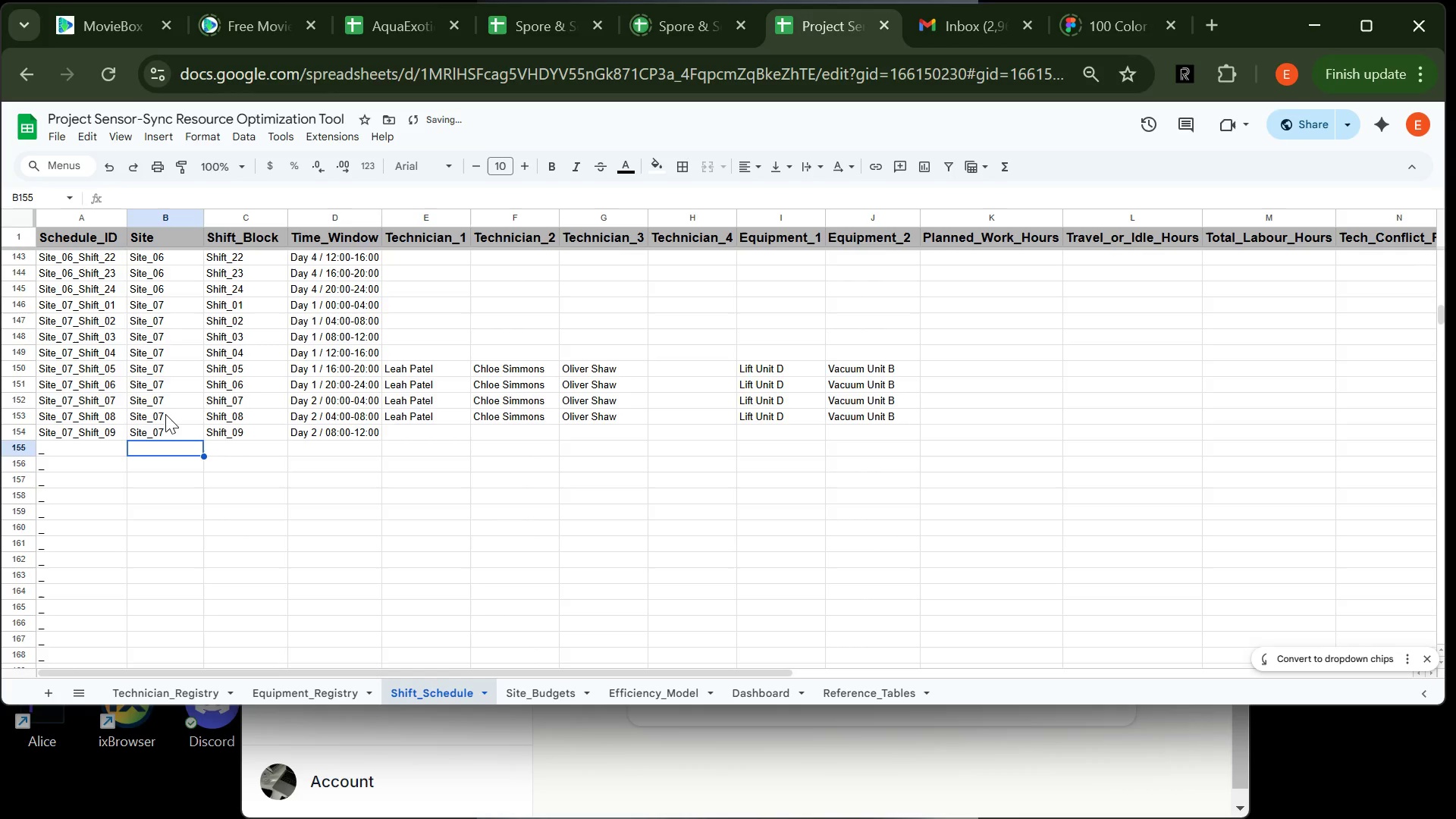 
key(Enter)
 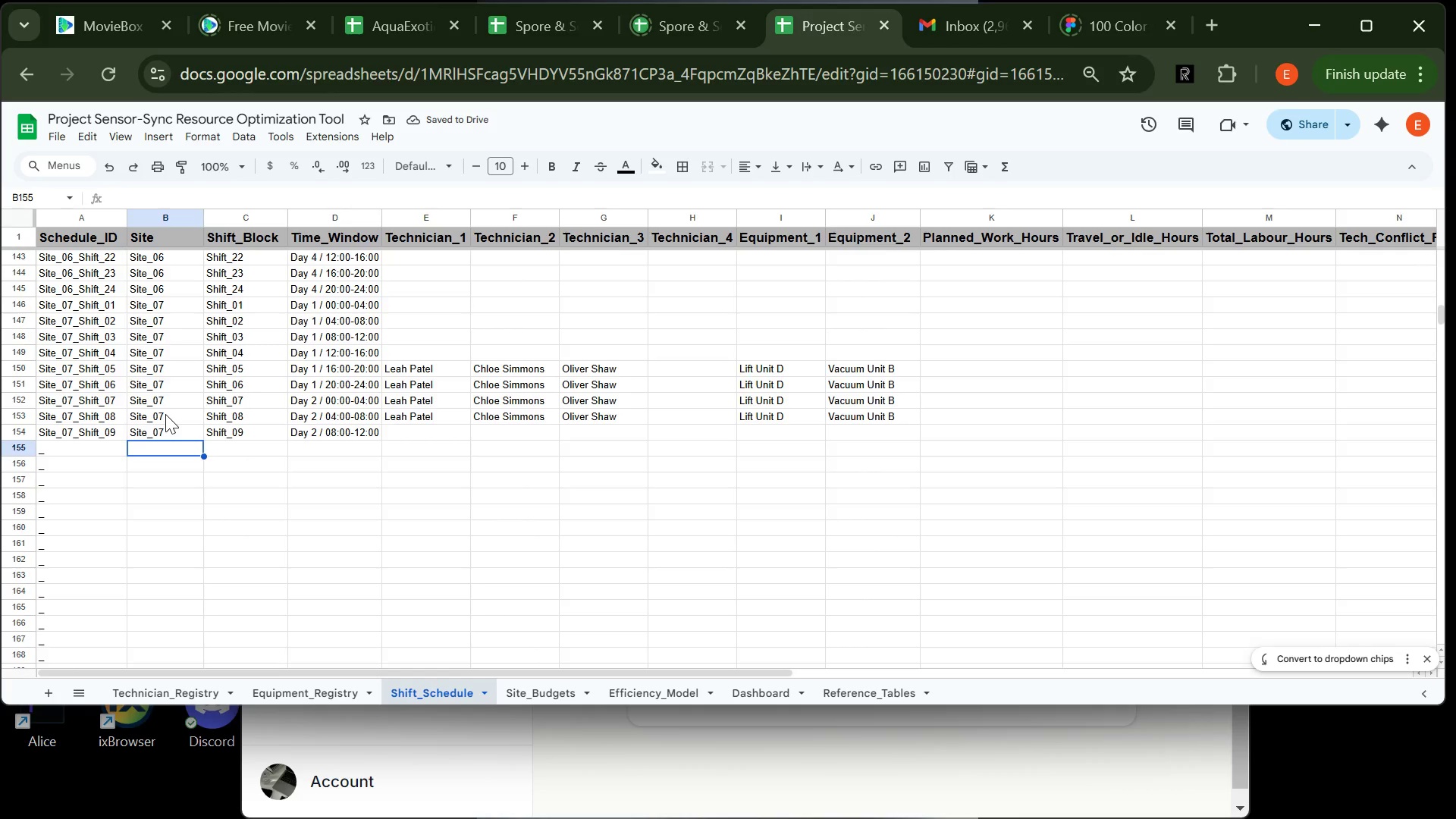 
type(Site_07)
key(Tab)
type(Shift_10)
key(Tab)
type(Day 2 / 12)
 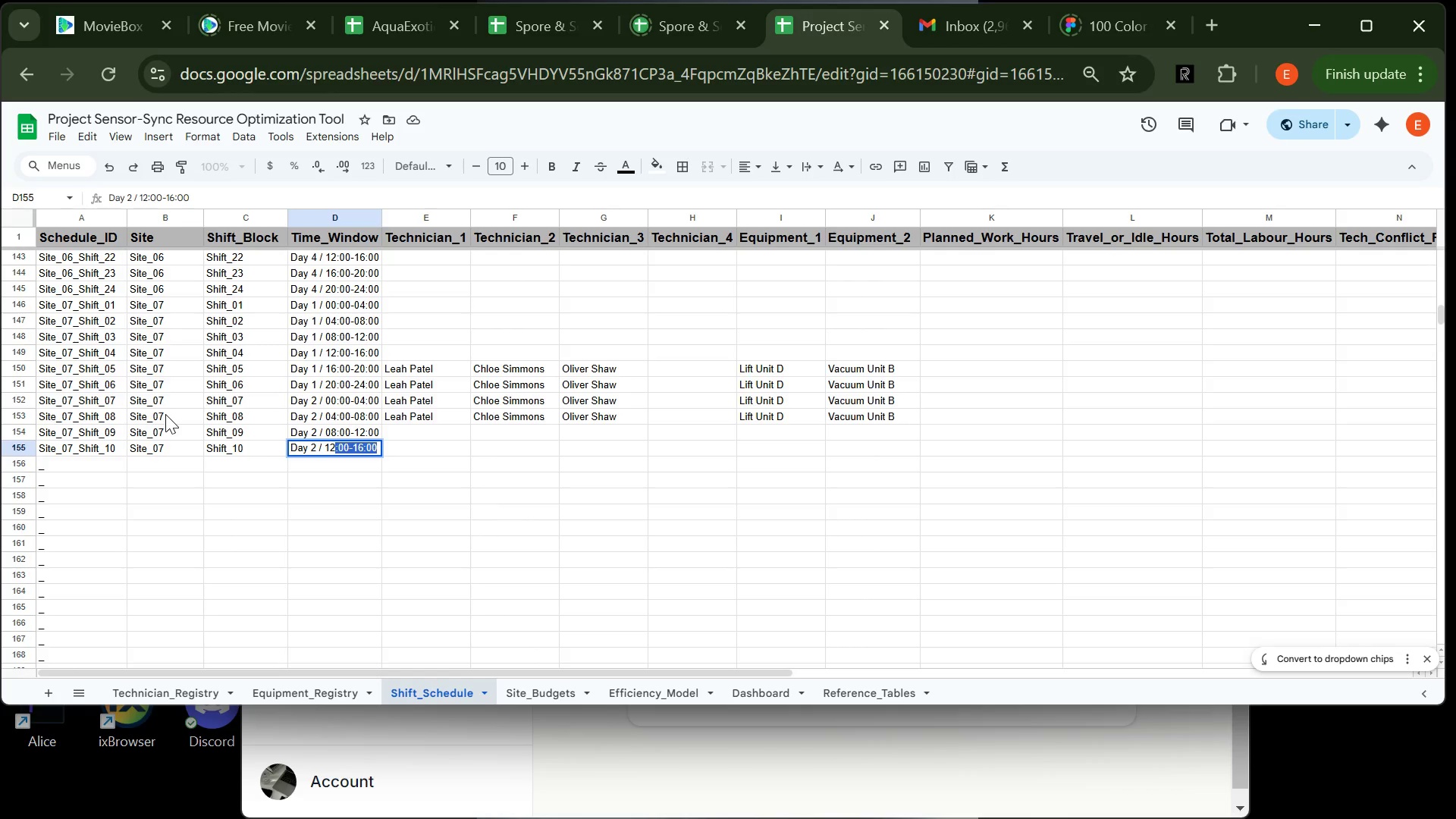 
key(Enter)
 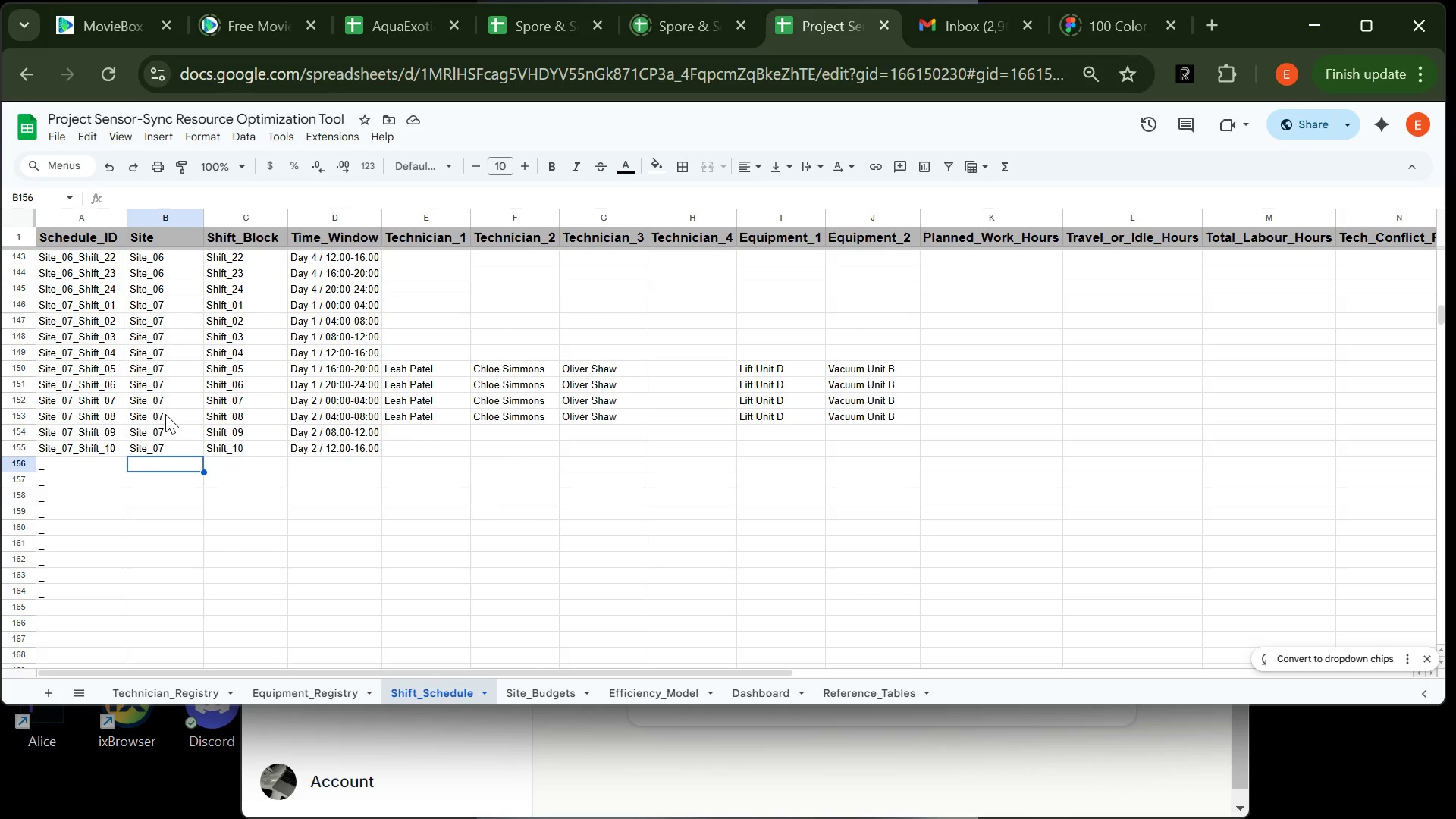 
wait(13.48)
 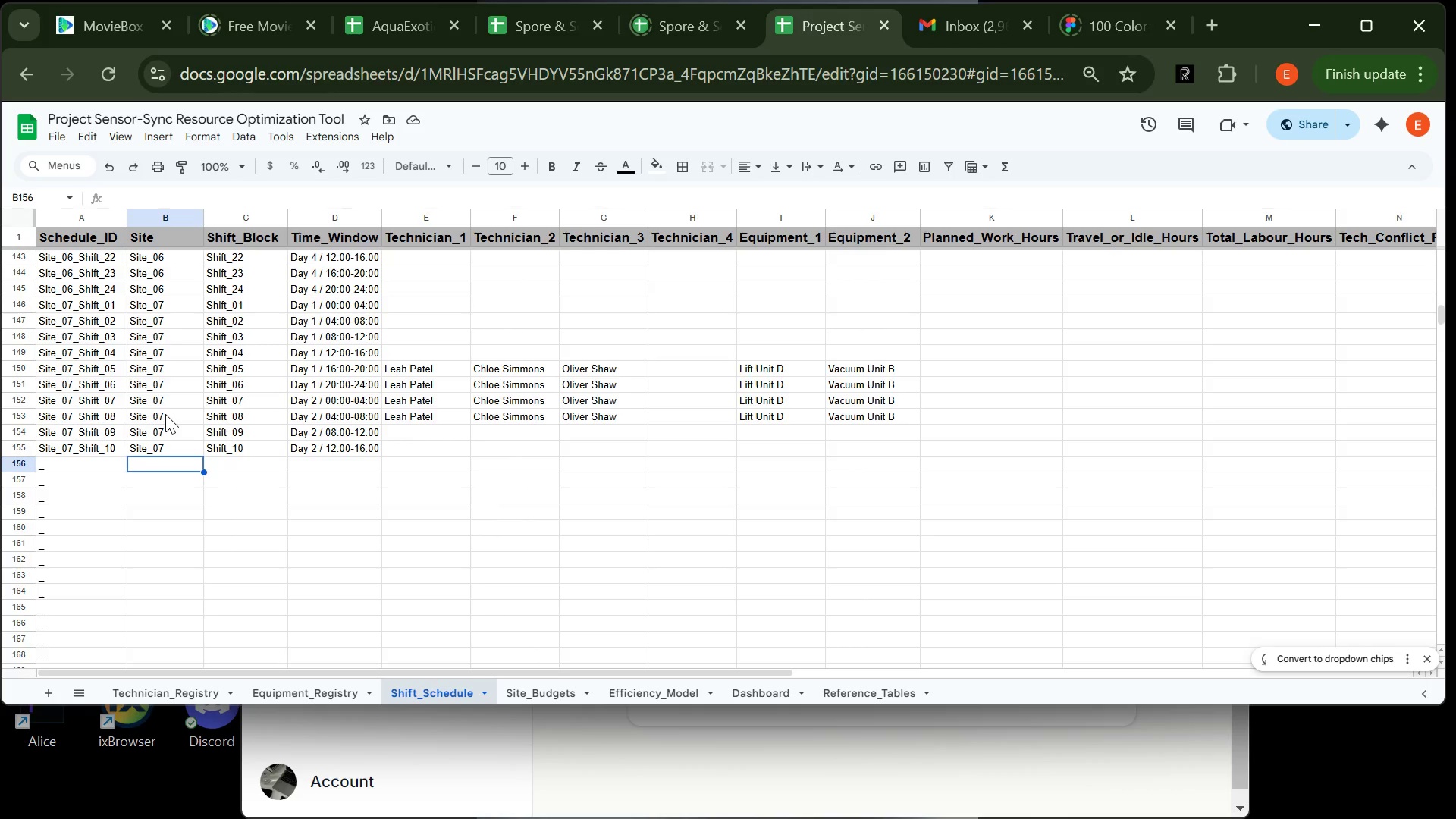 
type(Site_07)
 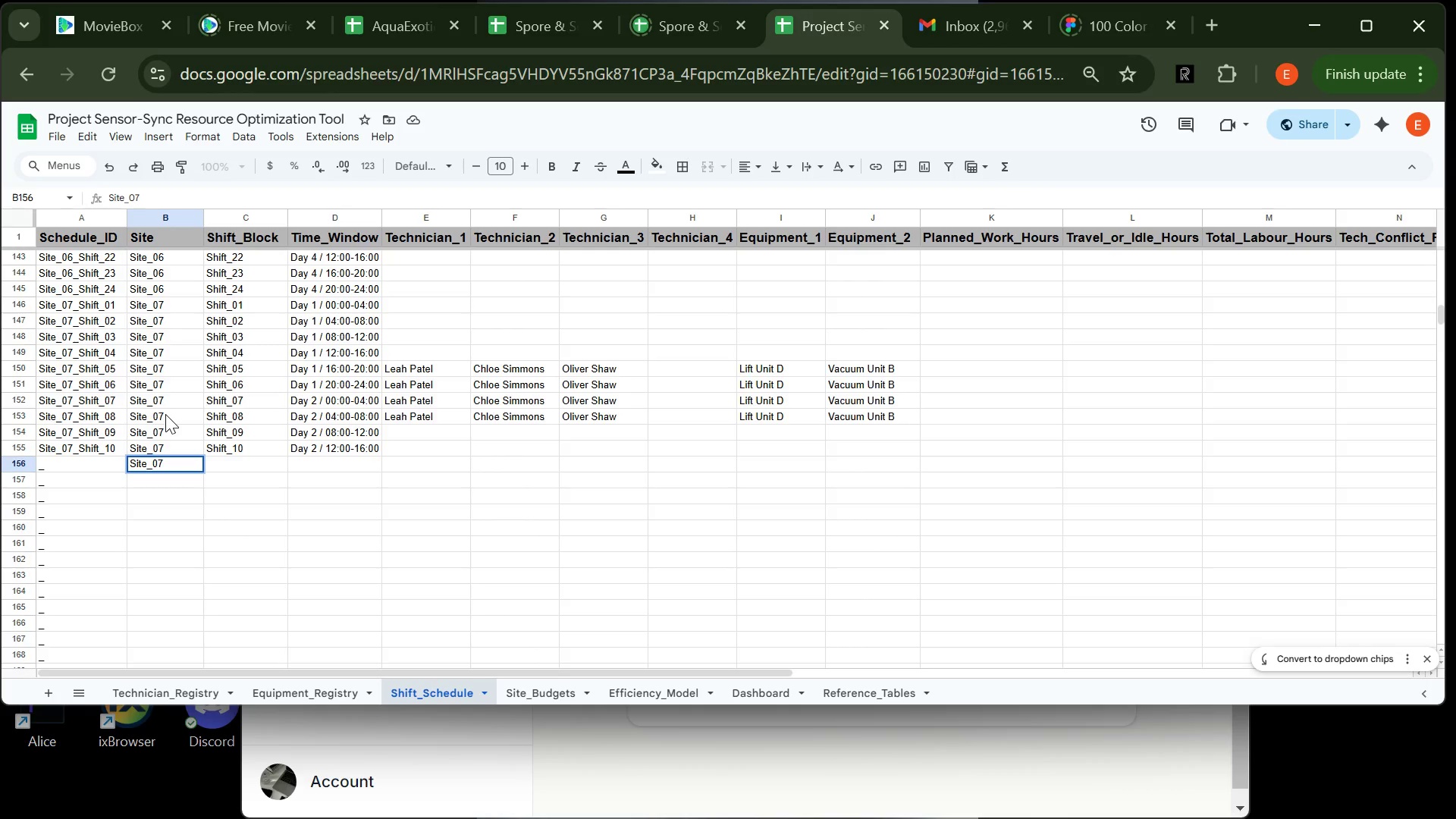 
wait(6.36)
 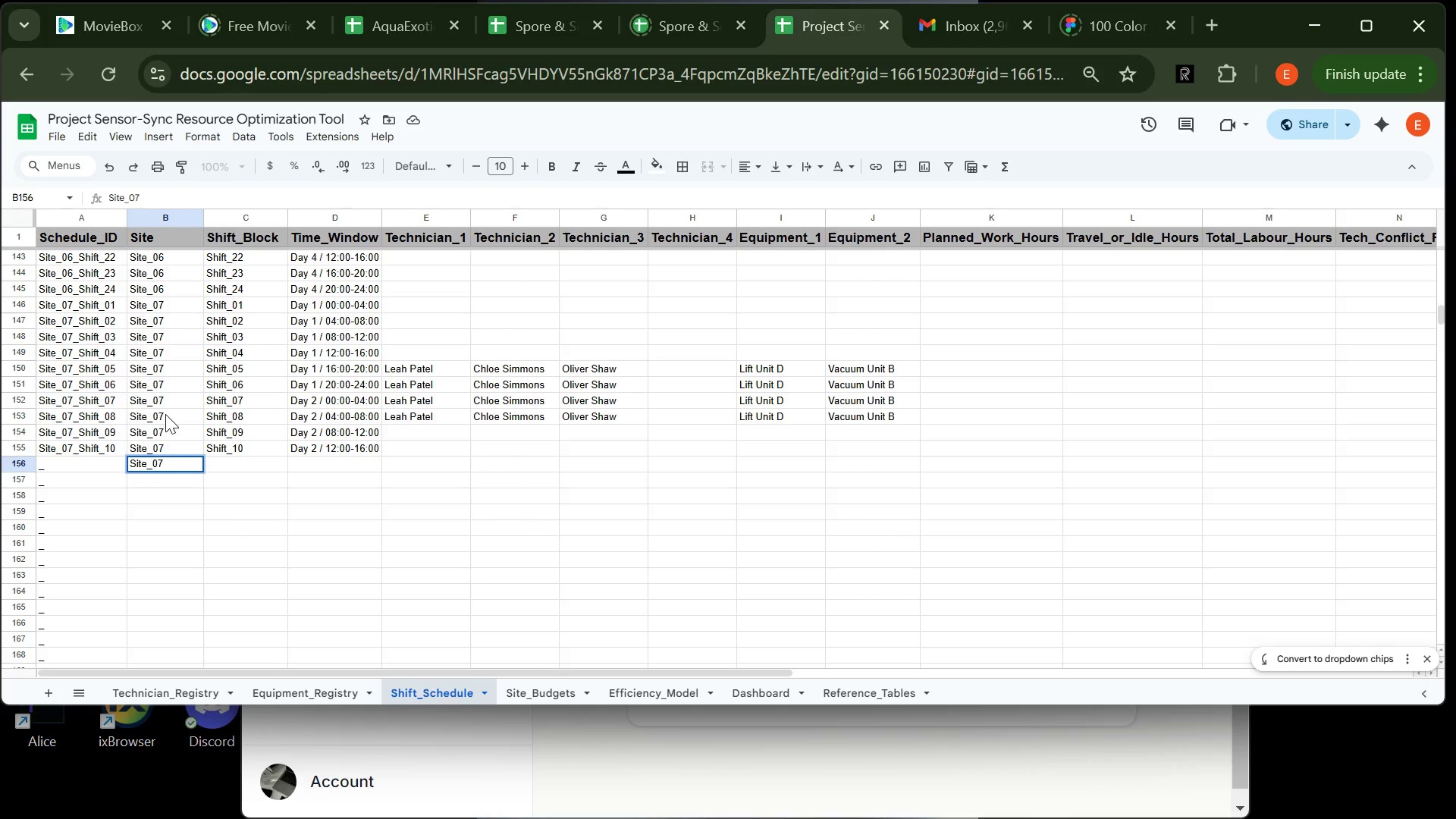 
key(Tab)
type(Shift_11)
key(Tab)
type(Day 2 / 16)
 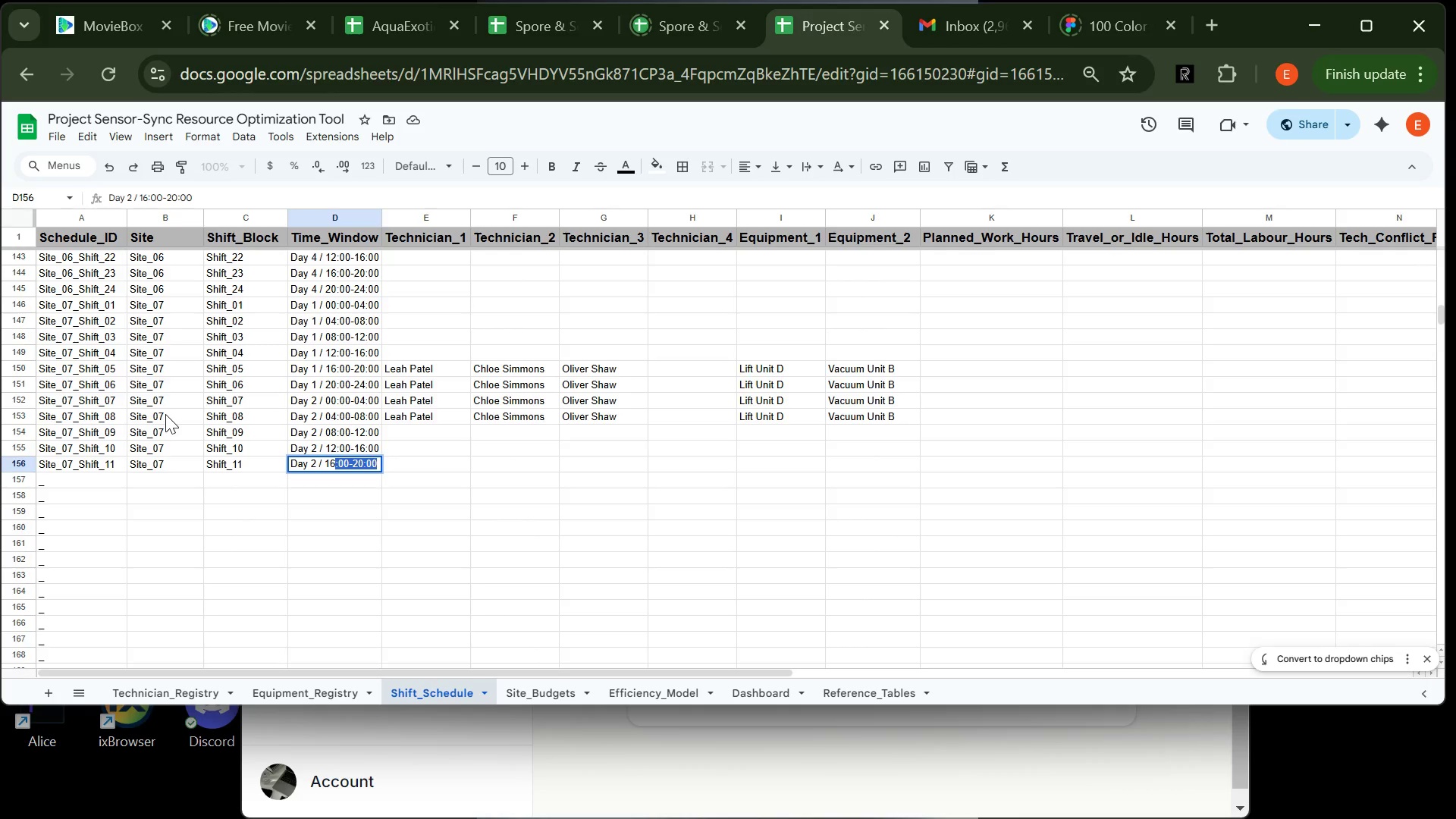 
key(Enter)
 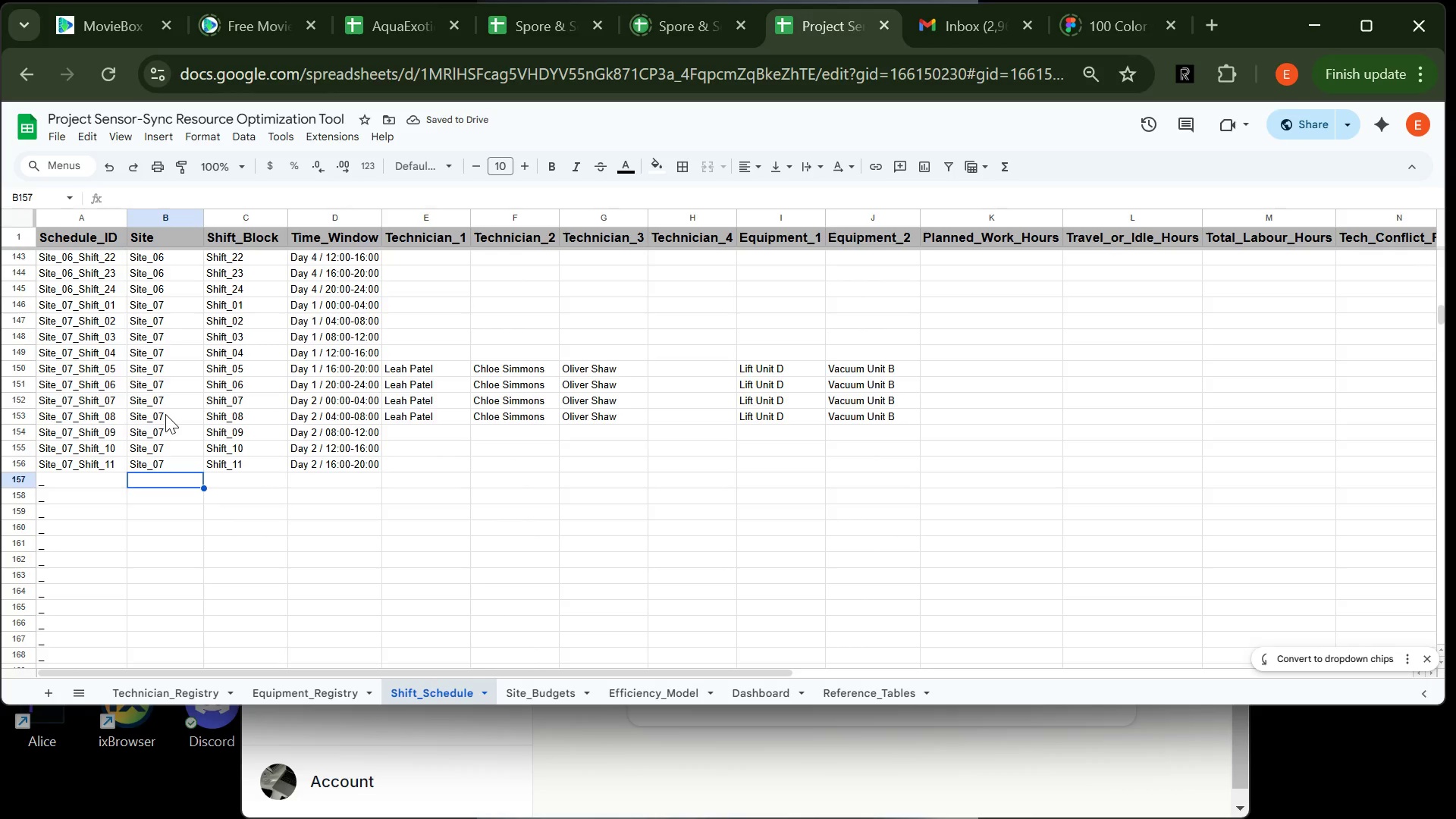 
wait(8.55)
 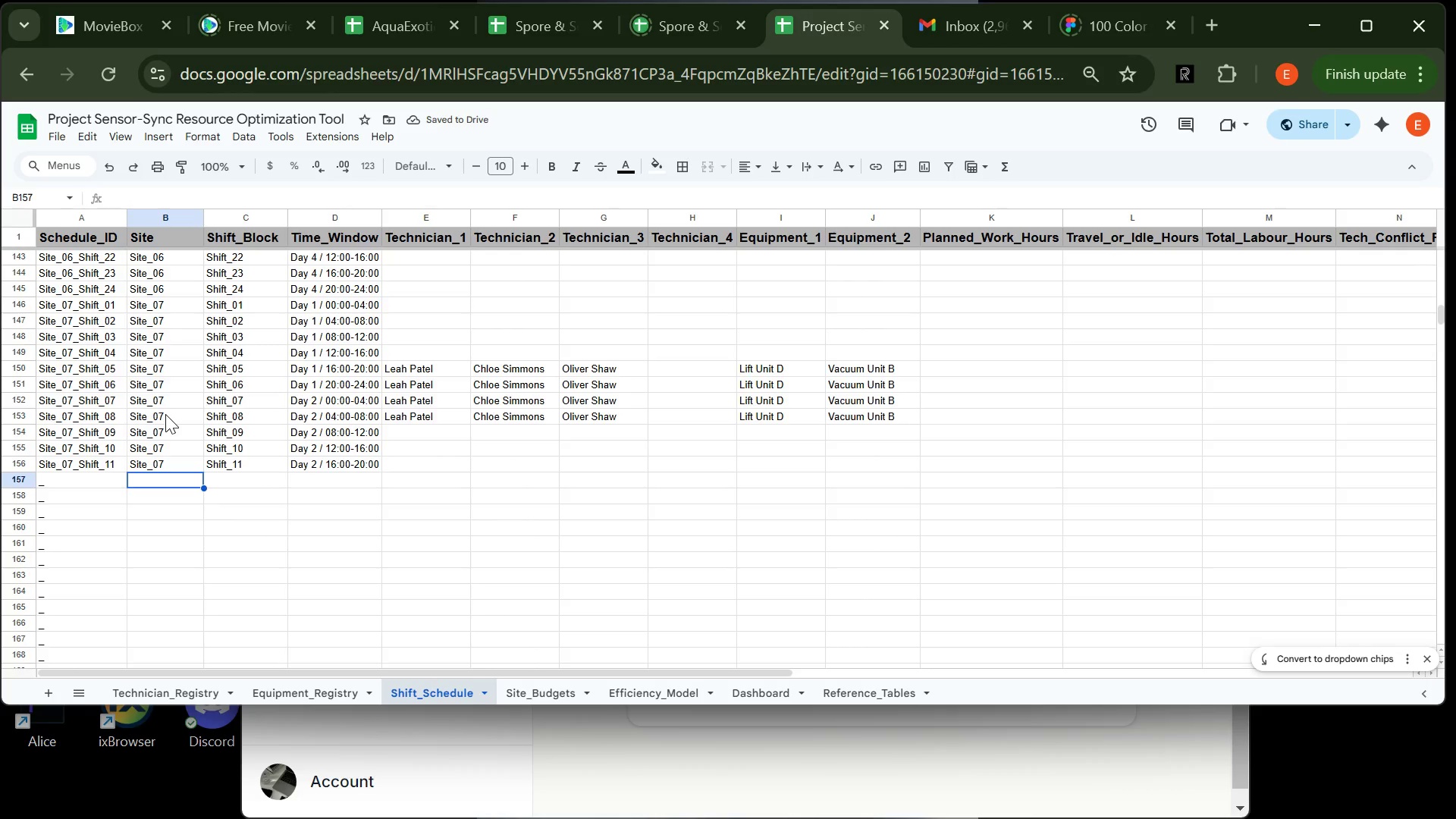 
type(Site_07)
key(Tab)
type(SHift)
key(Backspace)
key(Backspace)
key(Backspace)
key(Backspace)
key(Backspace)
type(Shift_12)
key(Tab)
type(Day 2 / 20)
 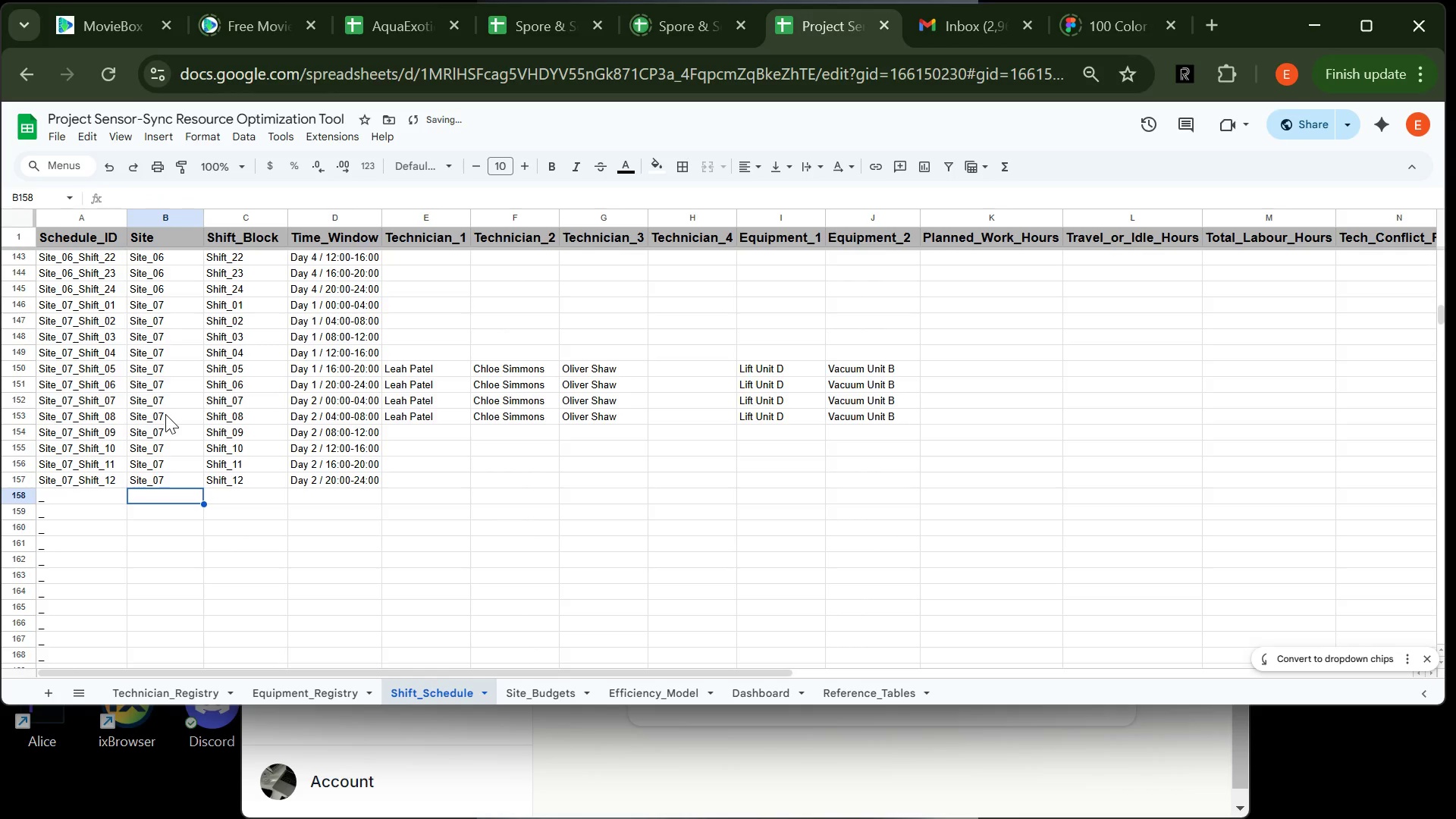 
key(Enter)
 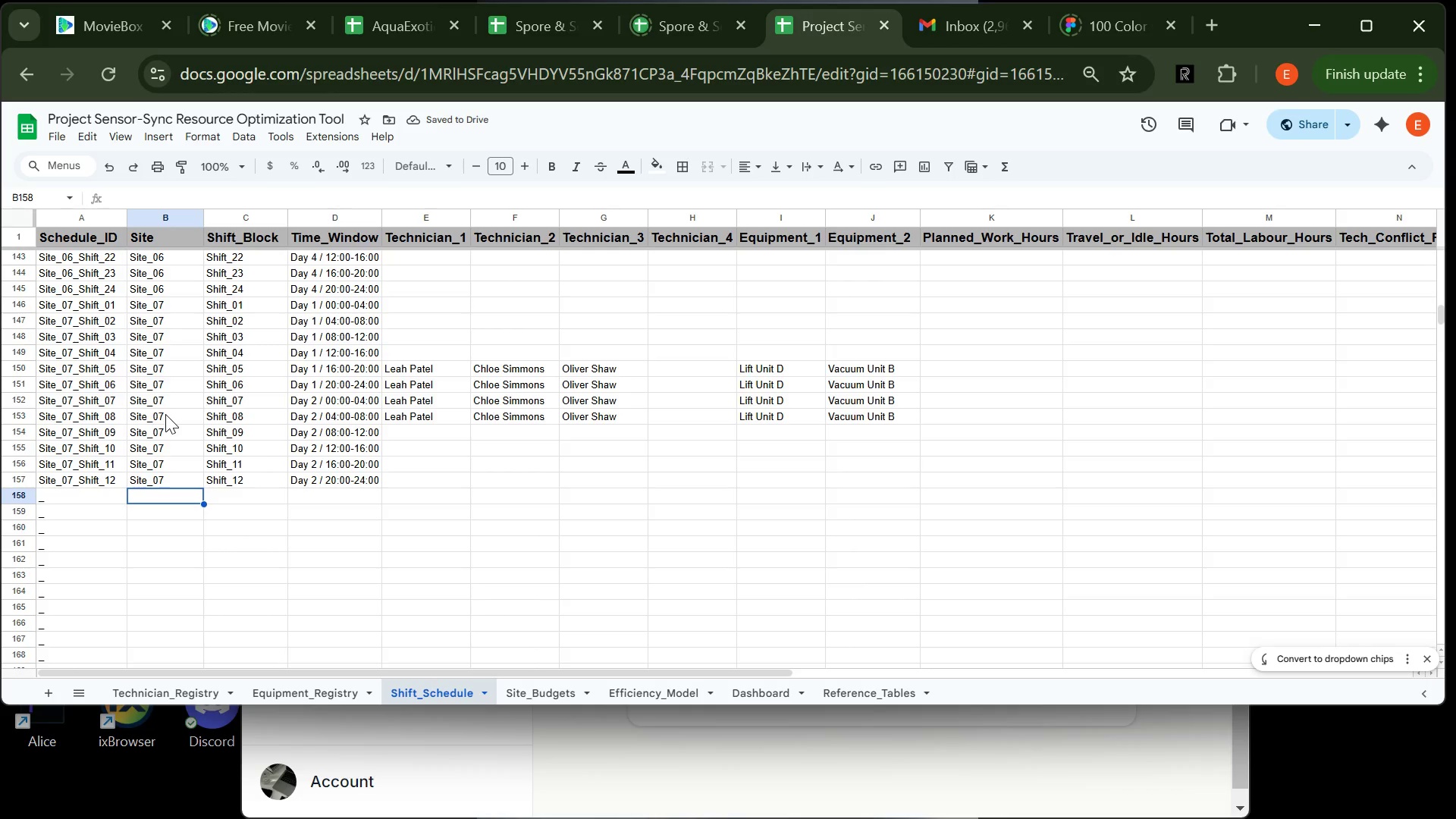 
wait(6.34)
 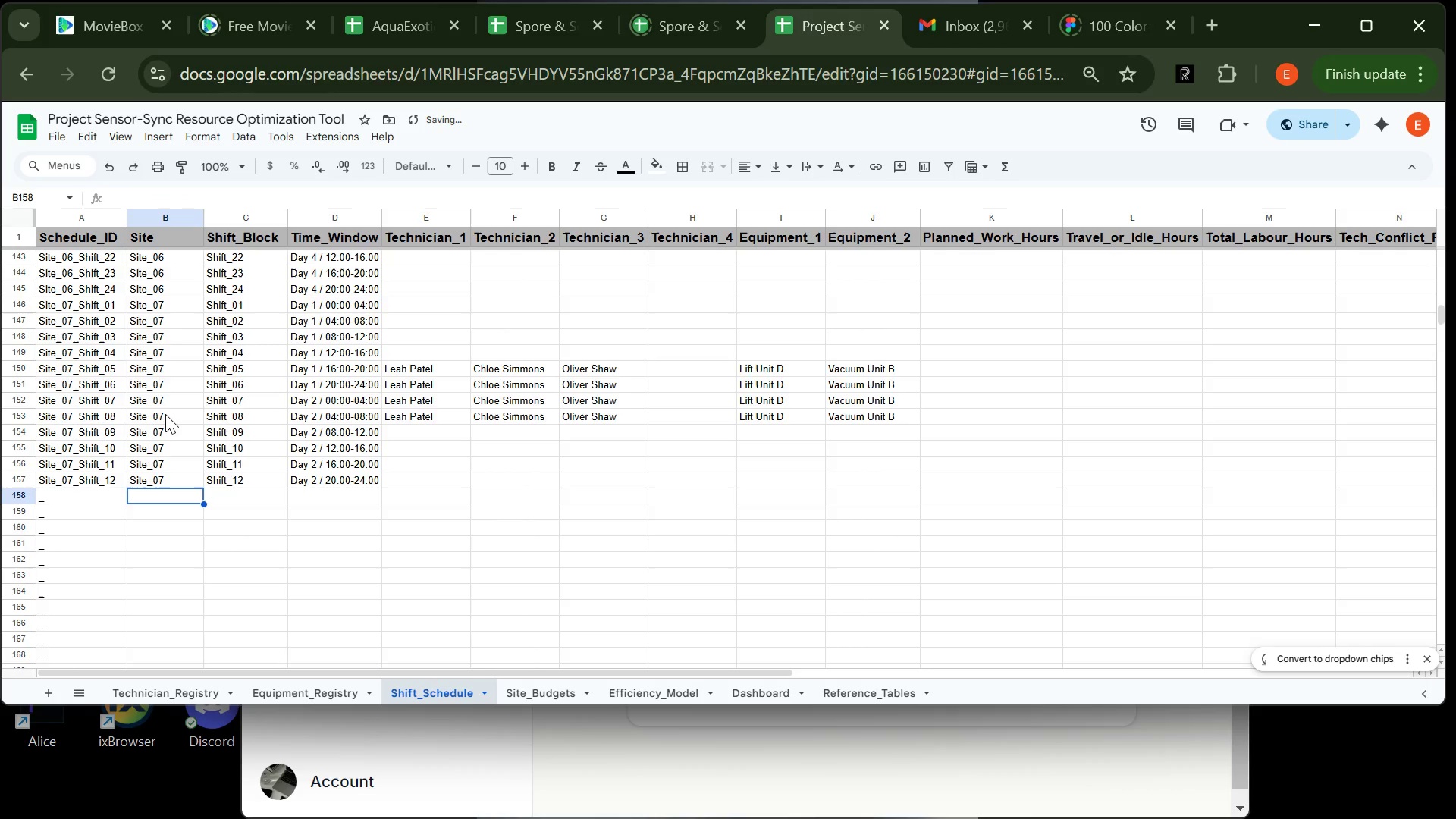 
type(Site_07)
key(Tab)
type(Shift_13)
 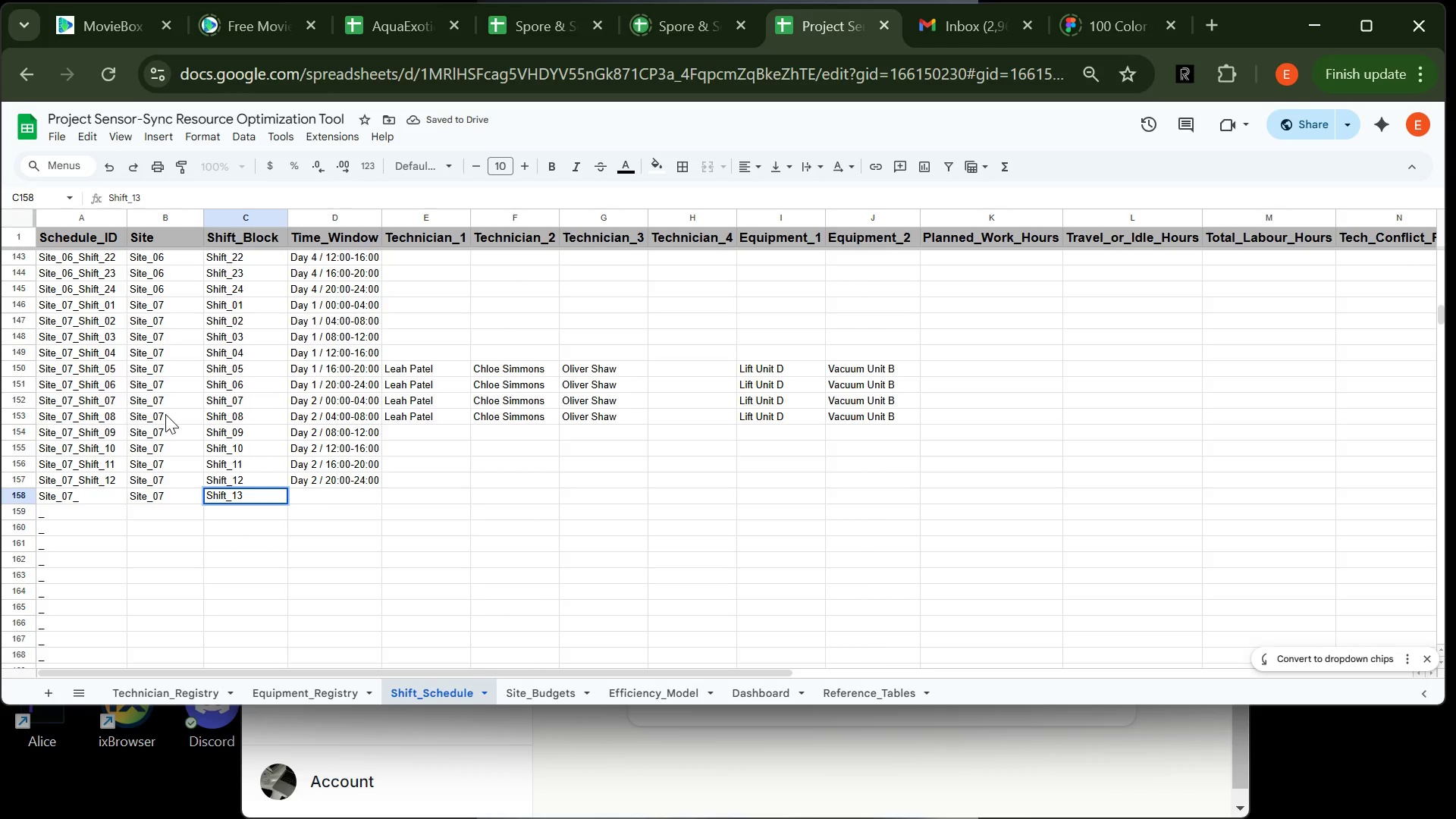 
key(Tab)
type(Day 3 / 00)
 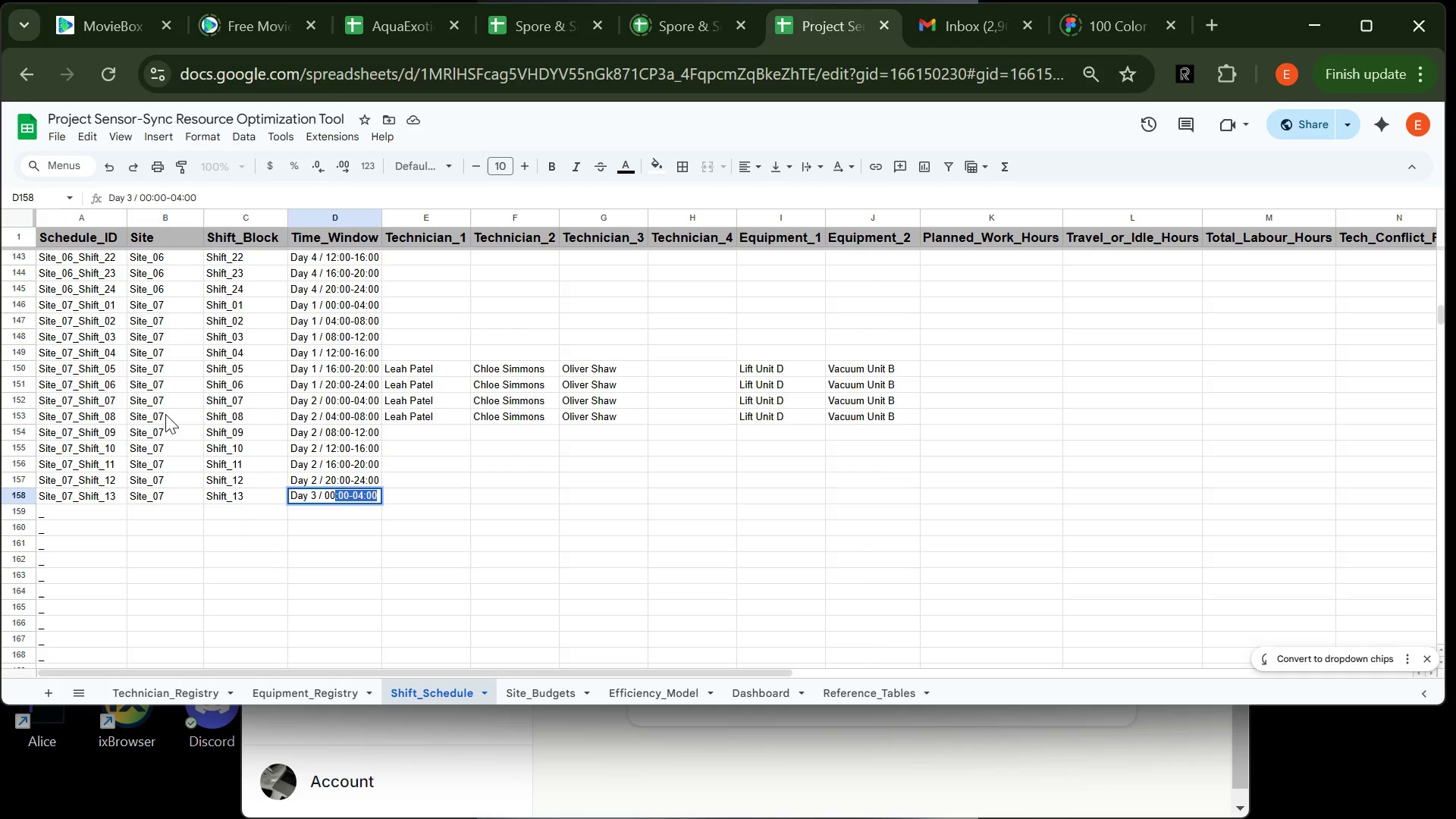 
key(Enter)
 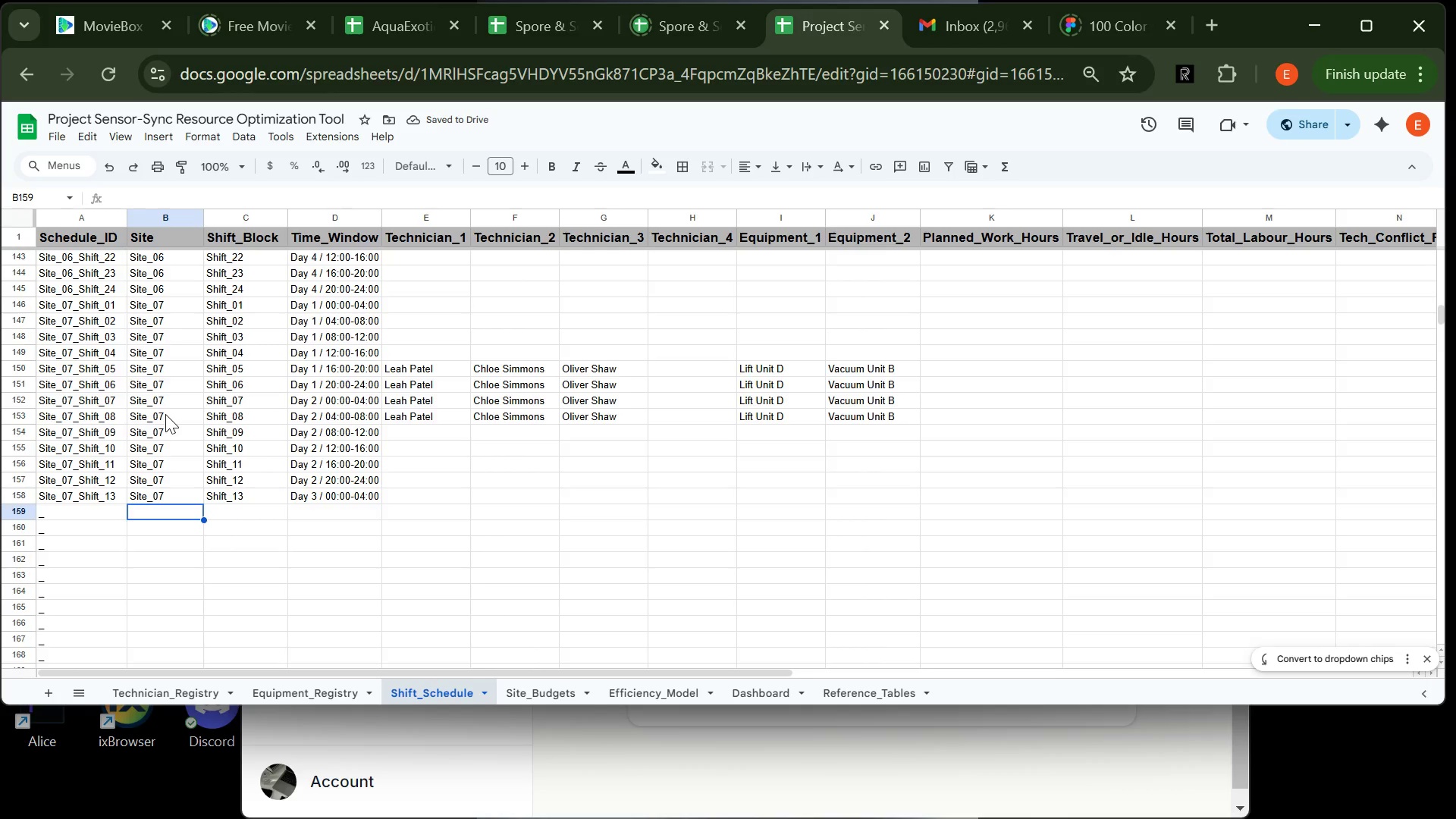 
wait(6.8)
 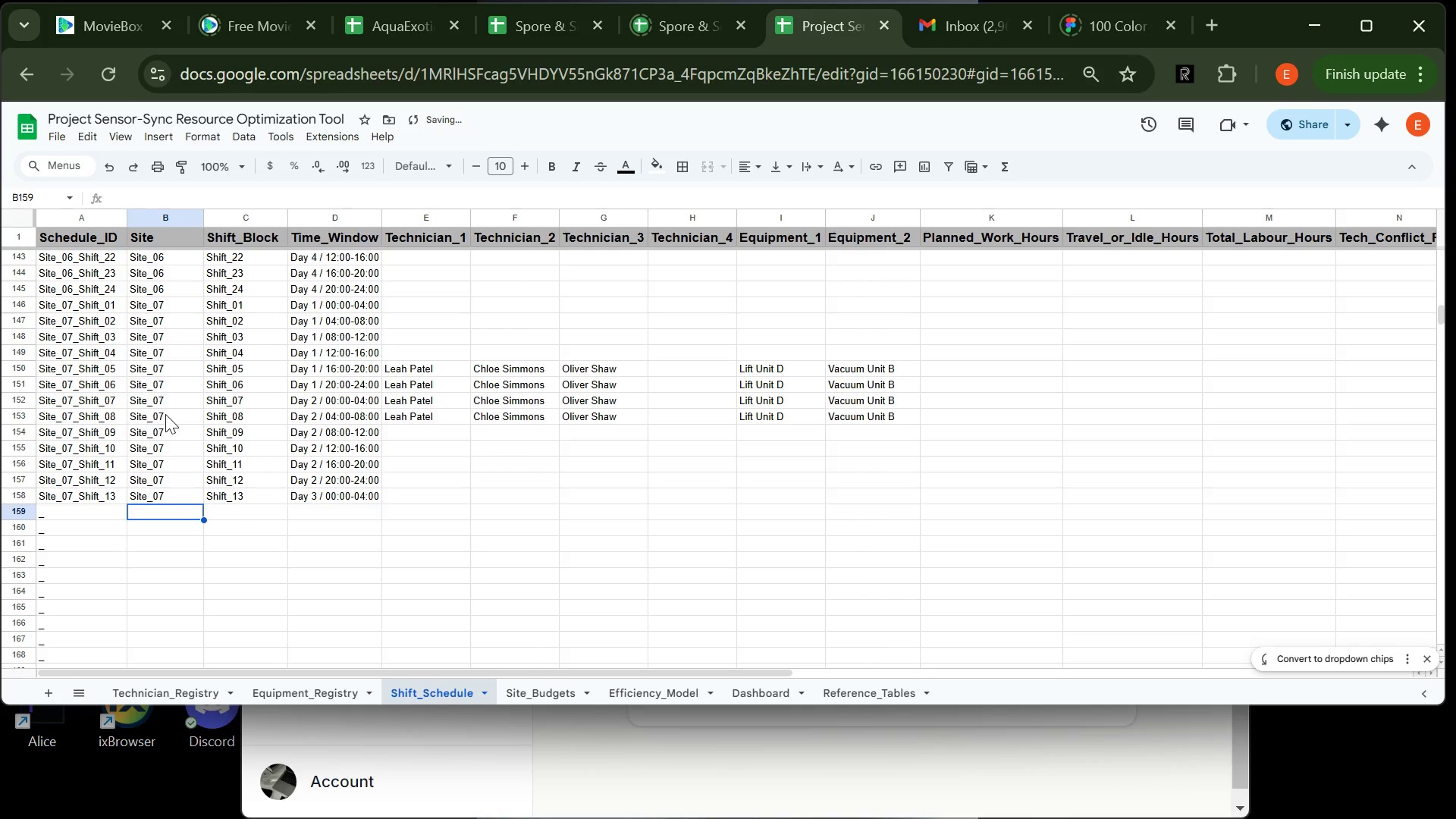 
type(Site_07)
key(Tab)
type(s)
key(Backspace)
key(Backspace)
type(Shift_14)
key(Tab)
type(Day 3 /04)
key(Backspace)
key(Backspace)
type( 04)
 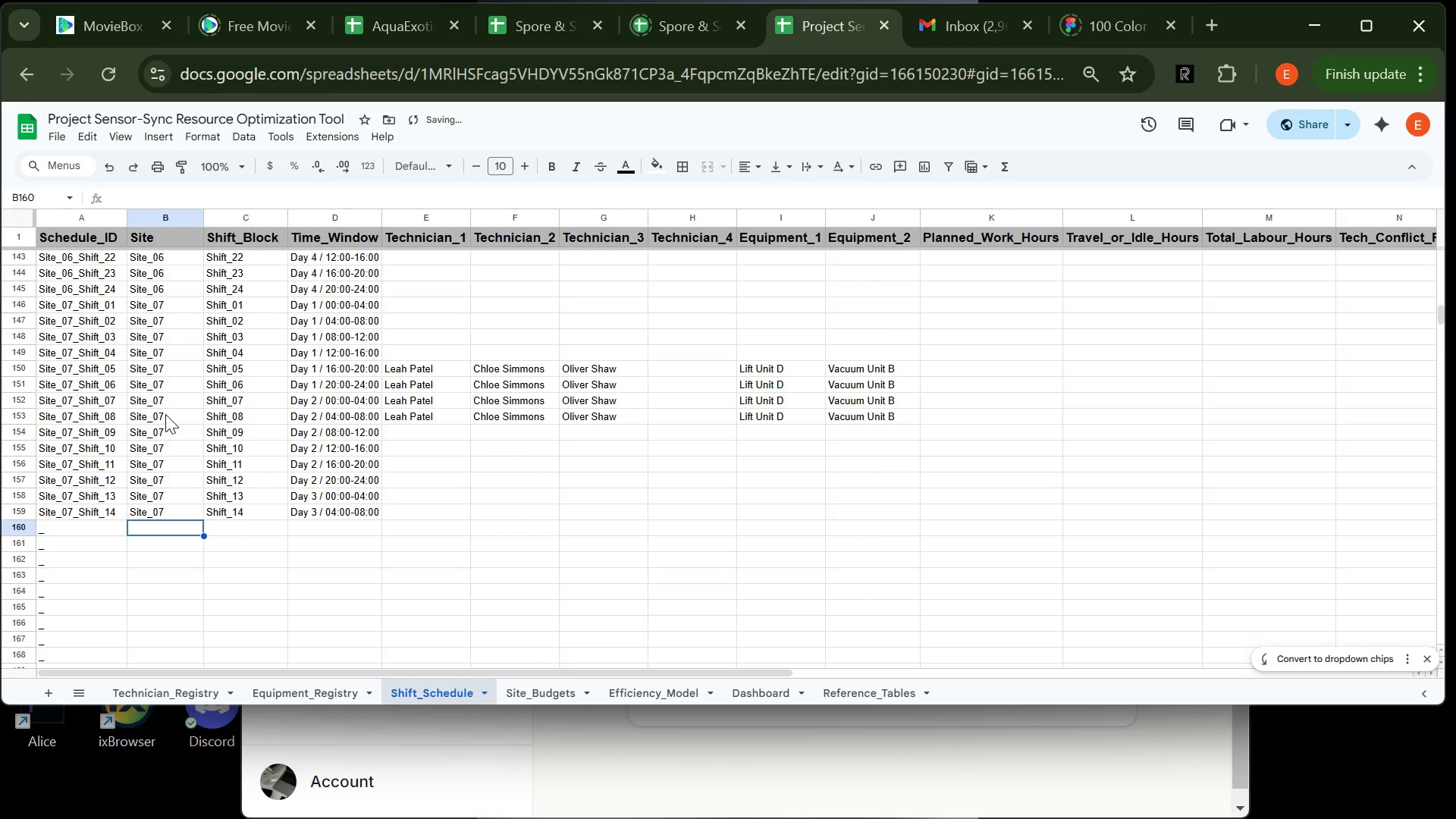 
 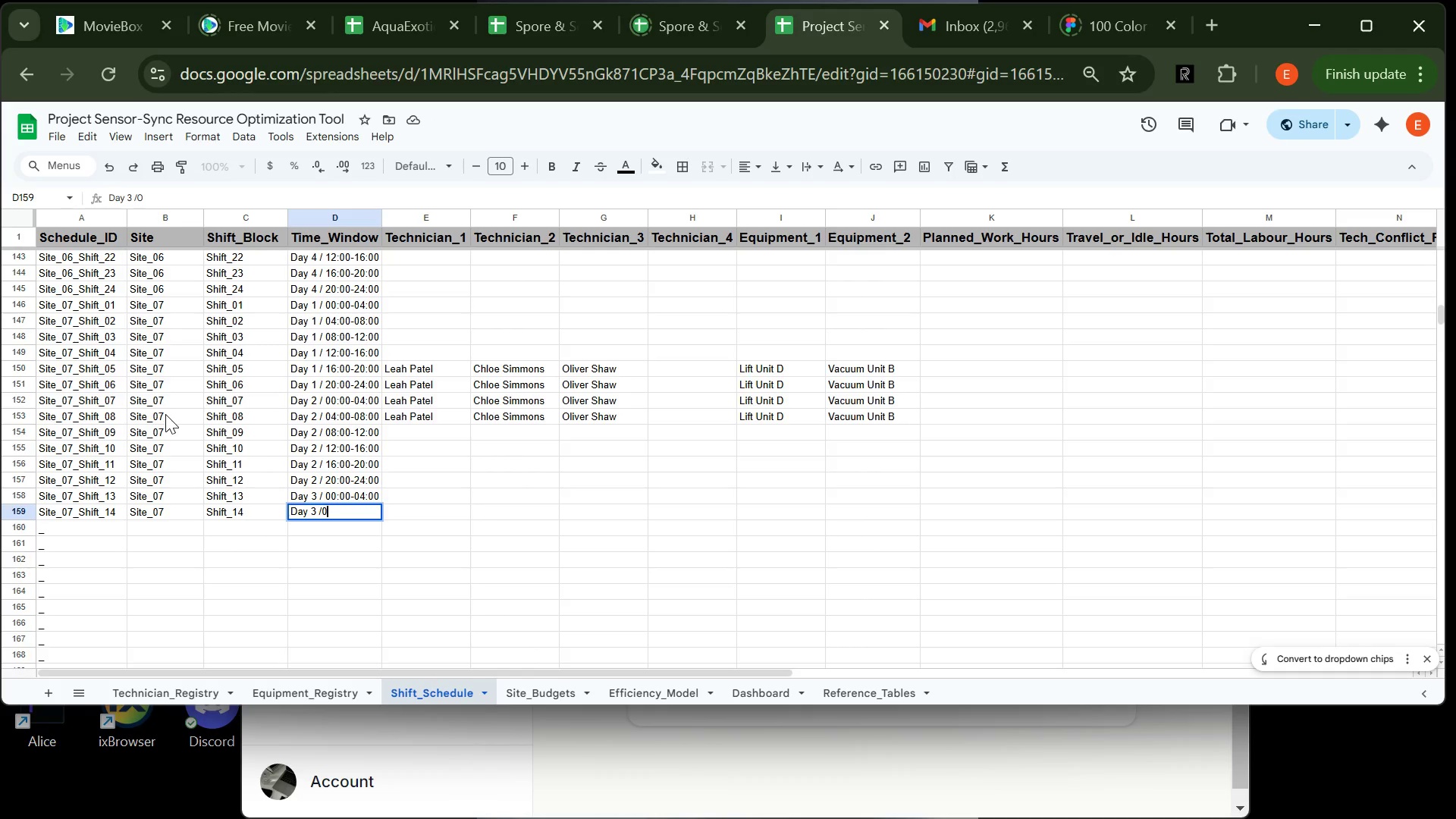 
key(Enter)
 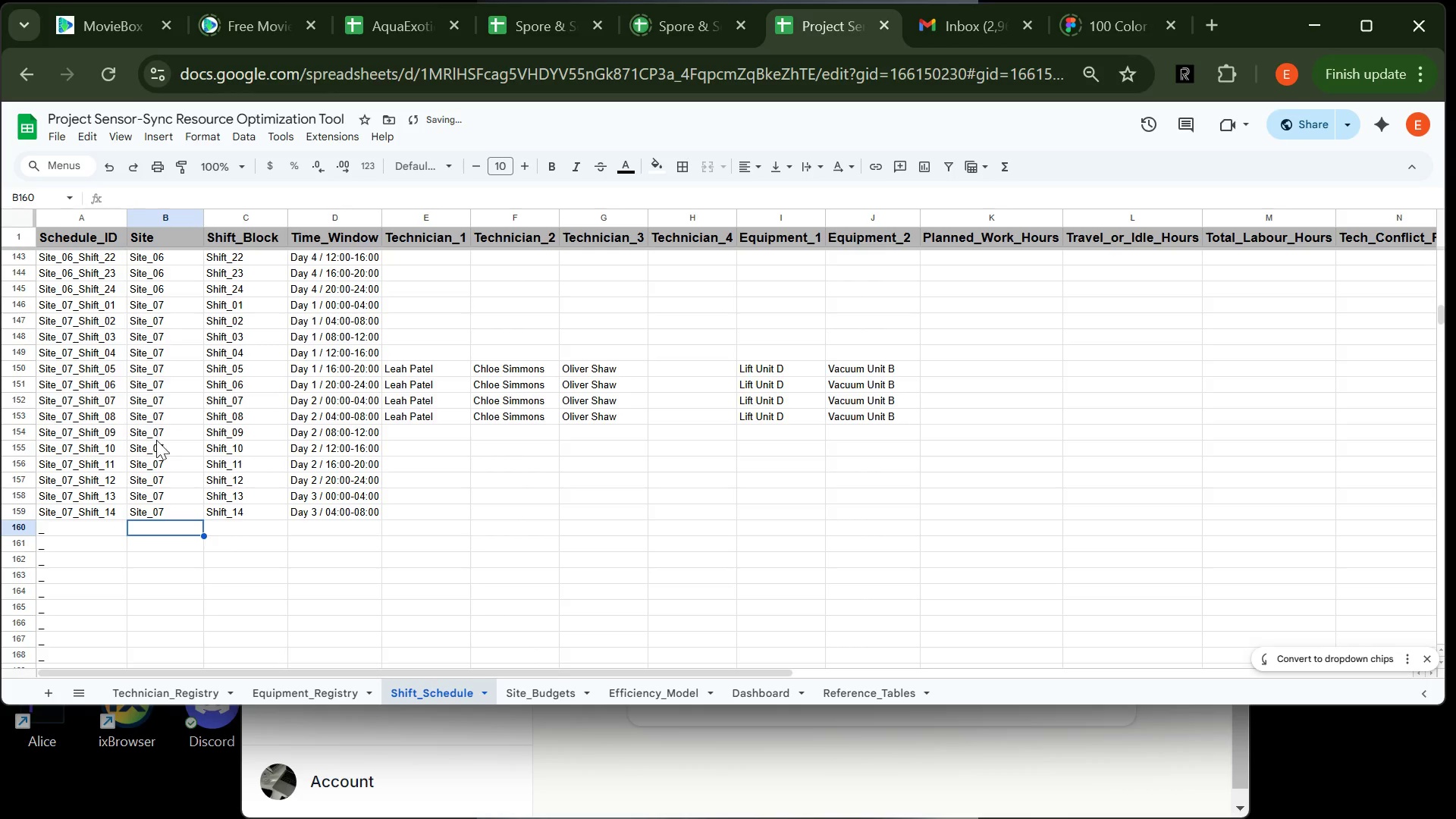 
type(Site_07)
key(Tab)
type(Shift_15)
key(Tab)
type(Day 3 )
 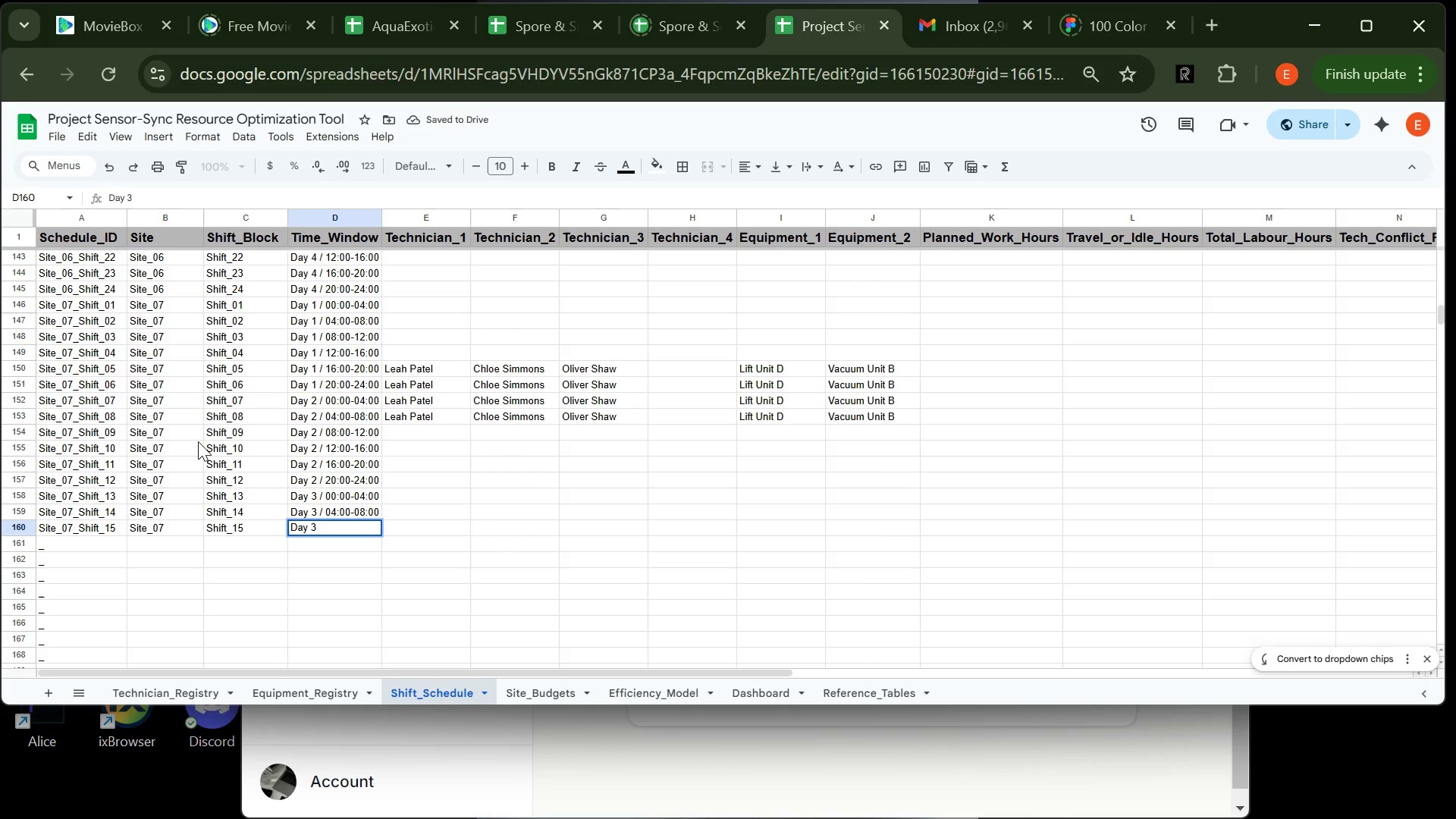 
wait(5.34)
 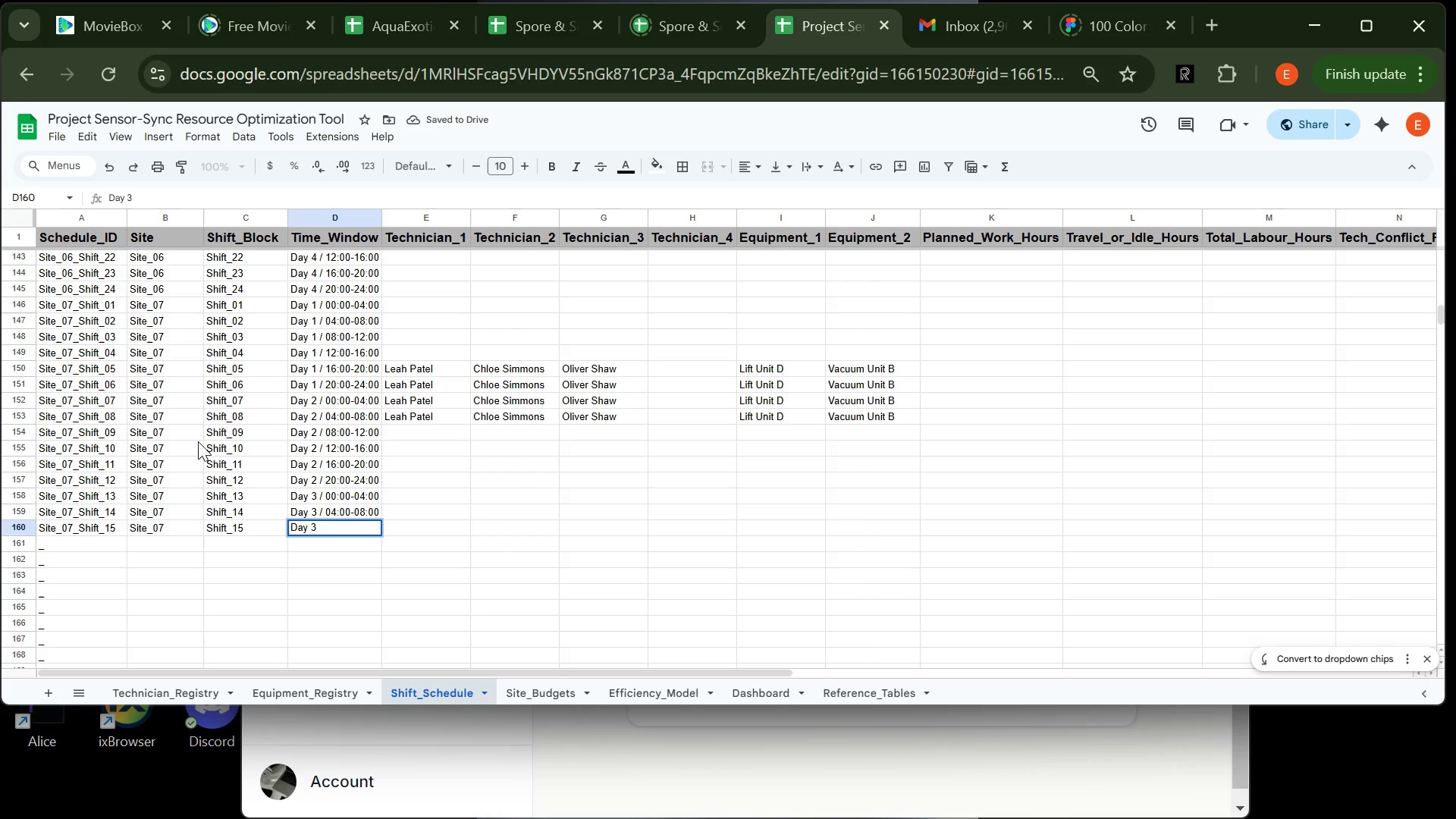 
type(. 08)
key(Backspace)
key(Backspace)
key(Backspace)
key(Backspace)
key(Backspace)
type( / 08)
 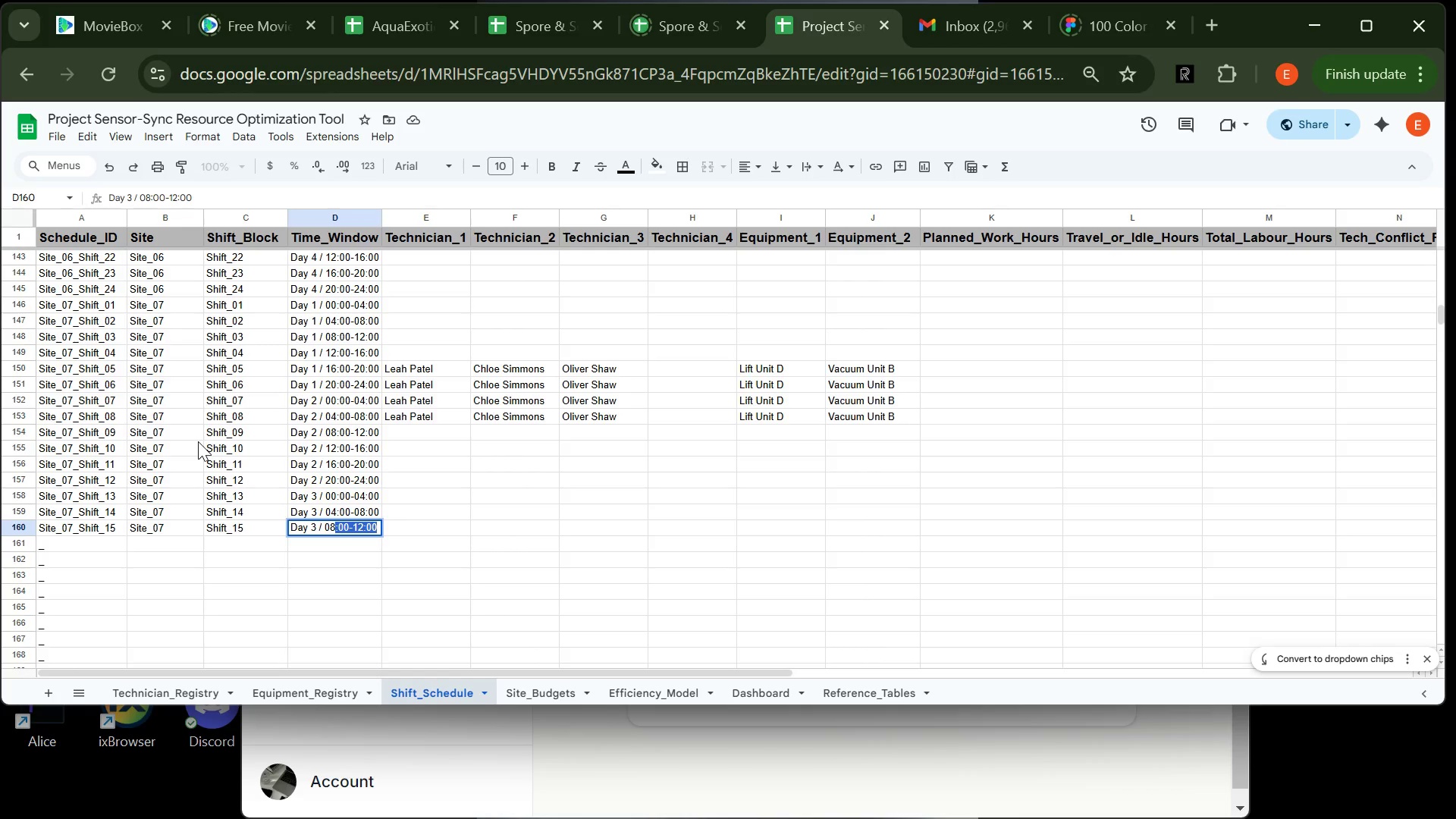 
key(Enter)
 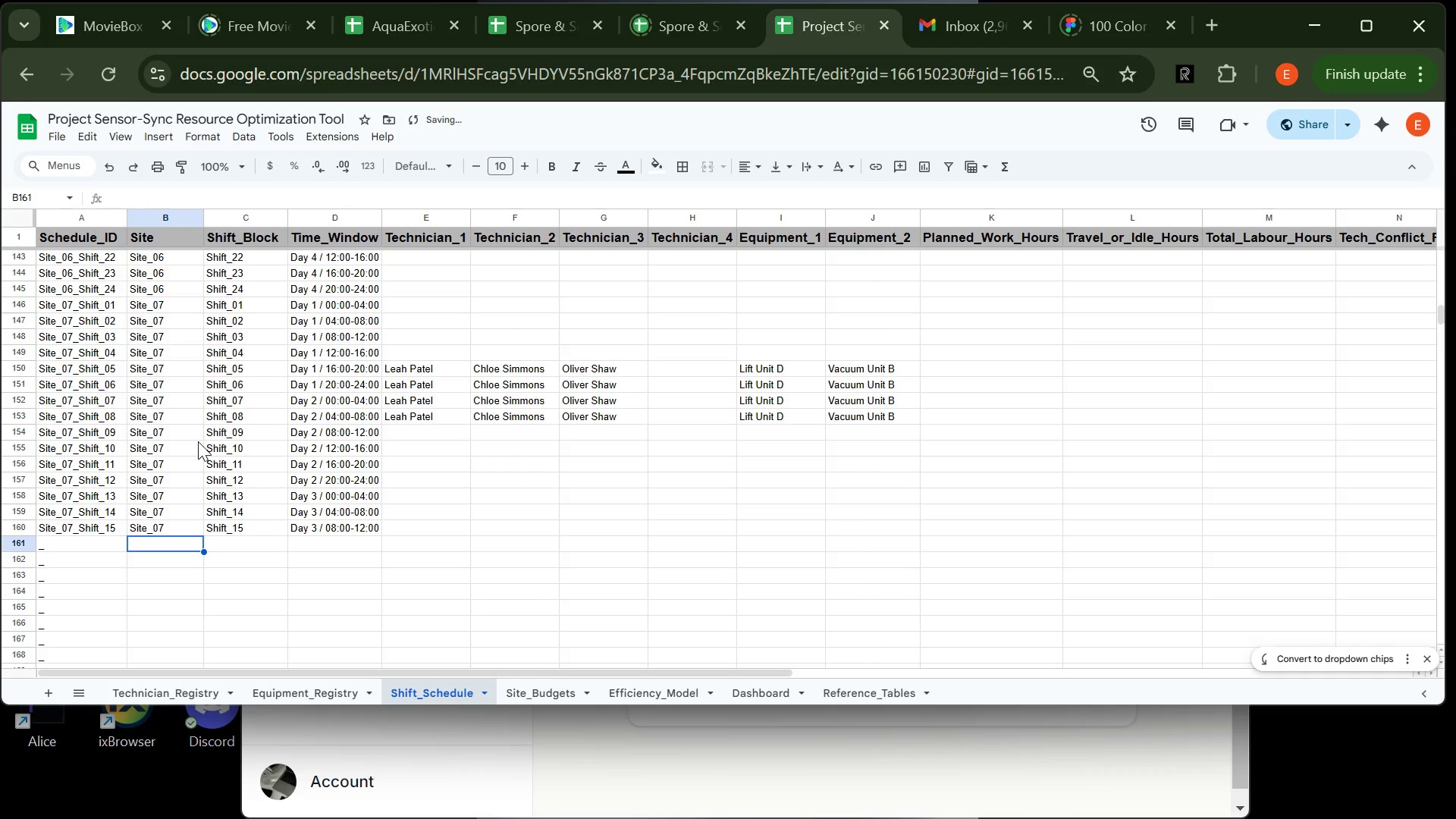 
type(Site_07)
key(Tab)
type(Shift)
 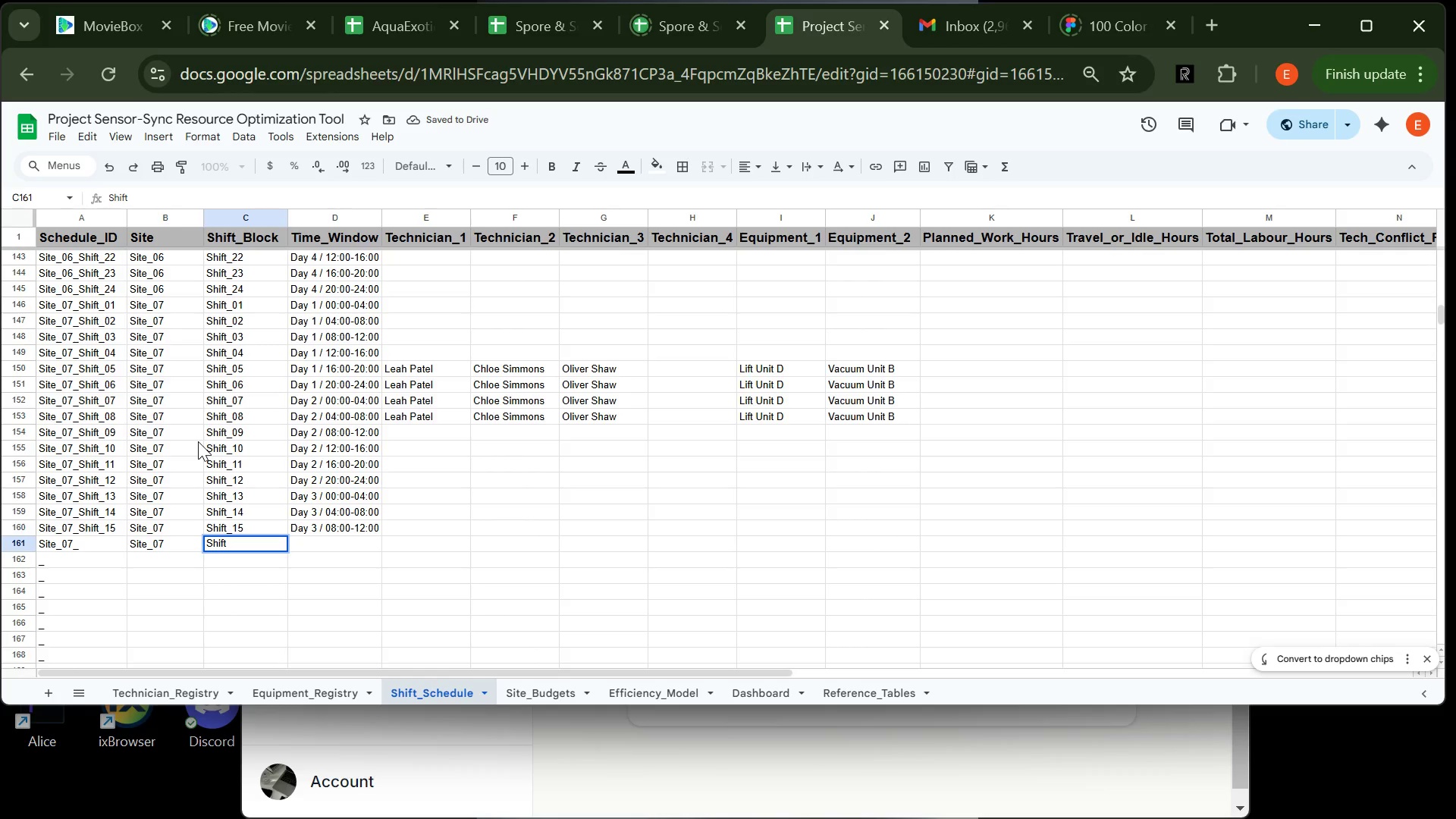 
wait(10.47)
 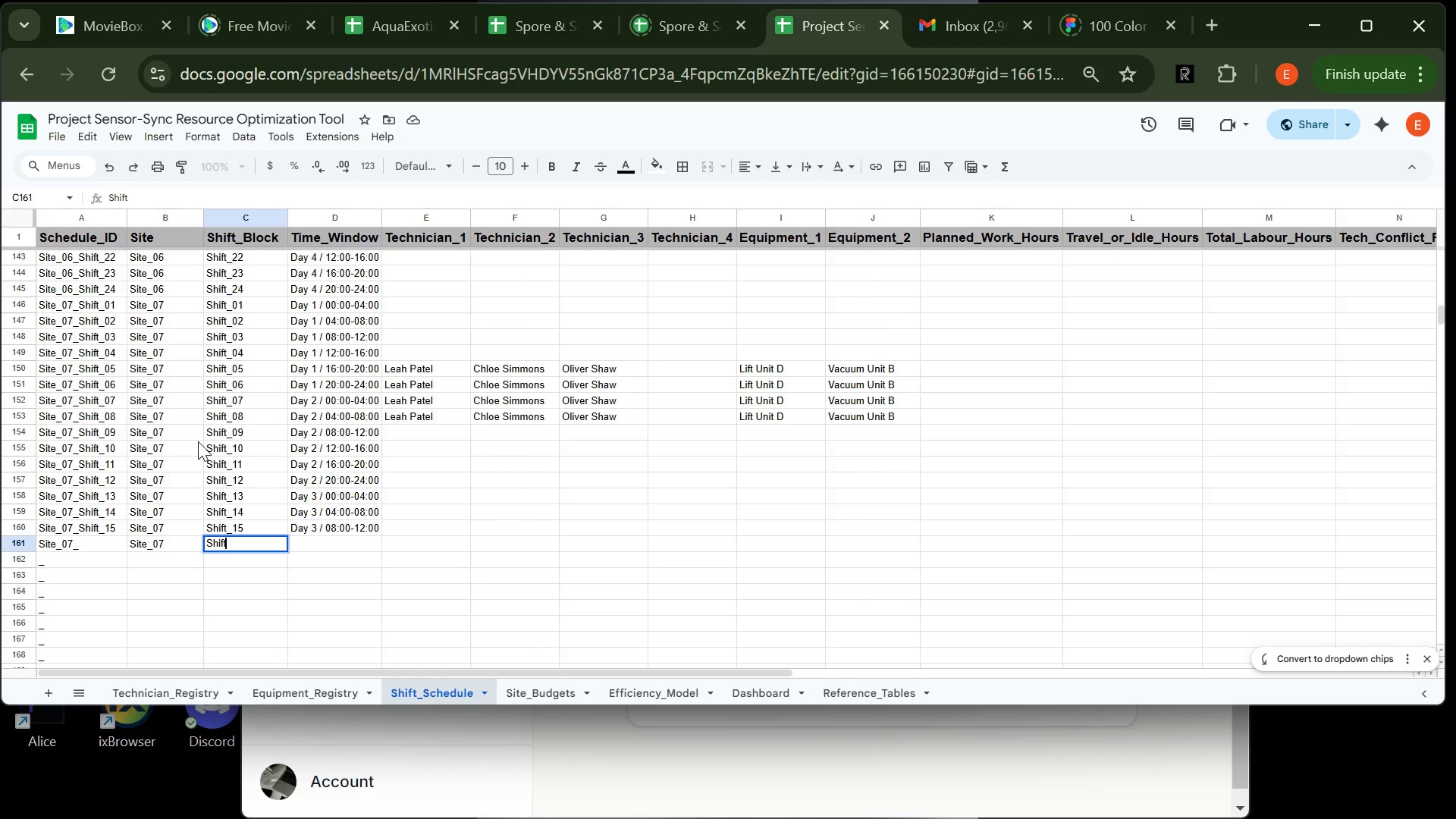 
type(_16)
key(Tab)
type(Day 3 / 12)
 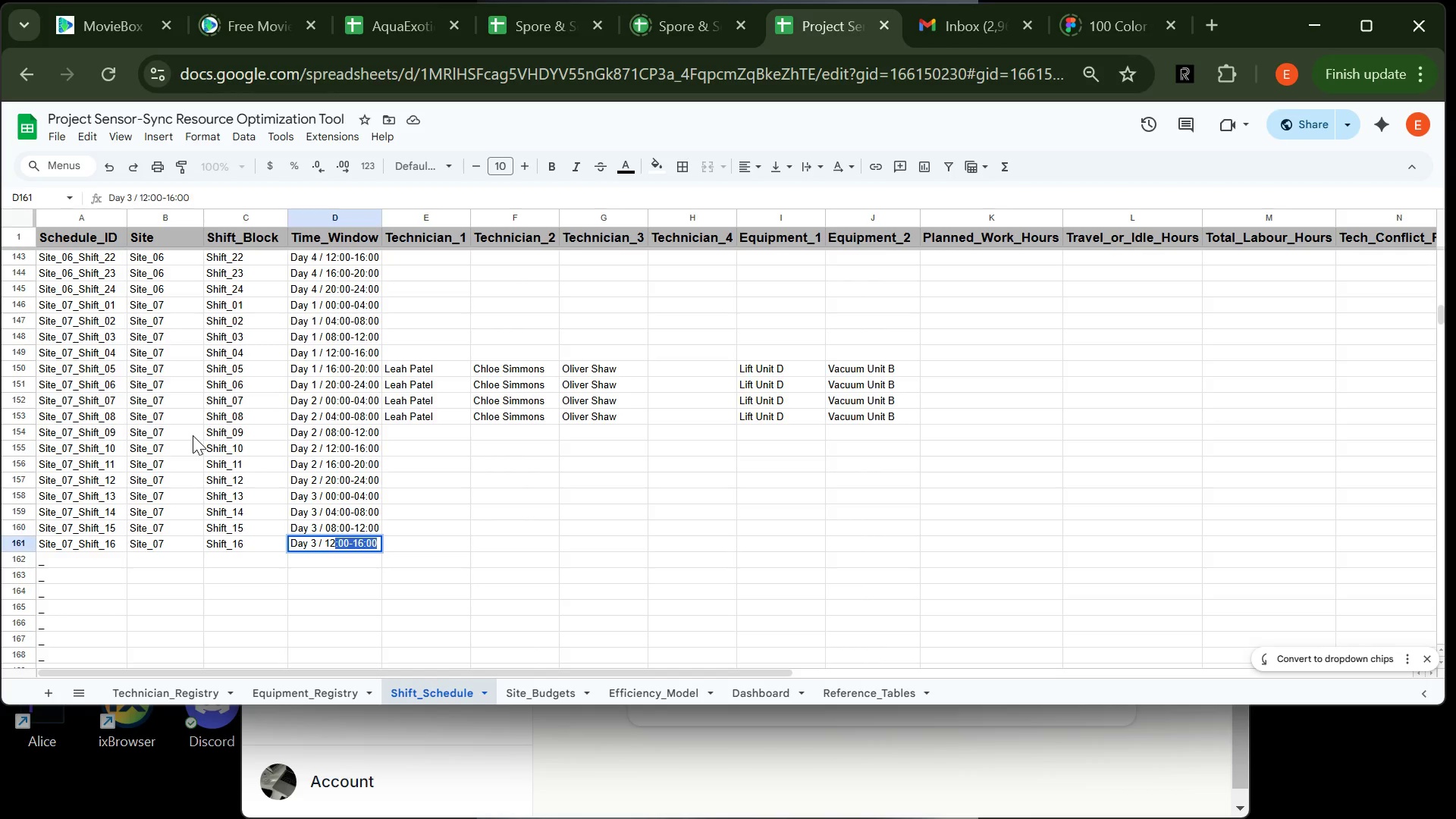 
key(Enter)
 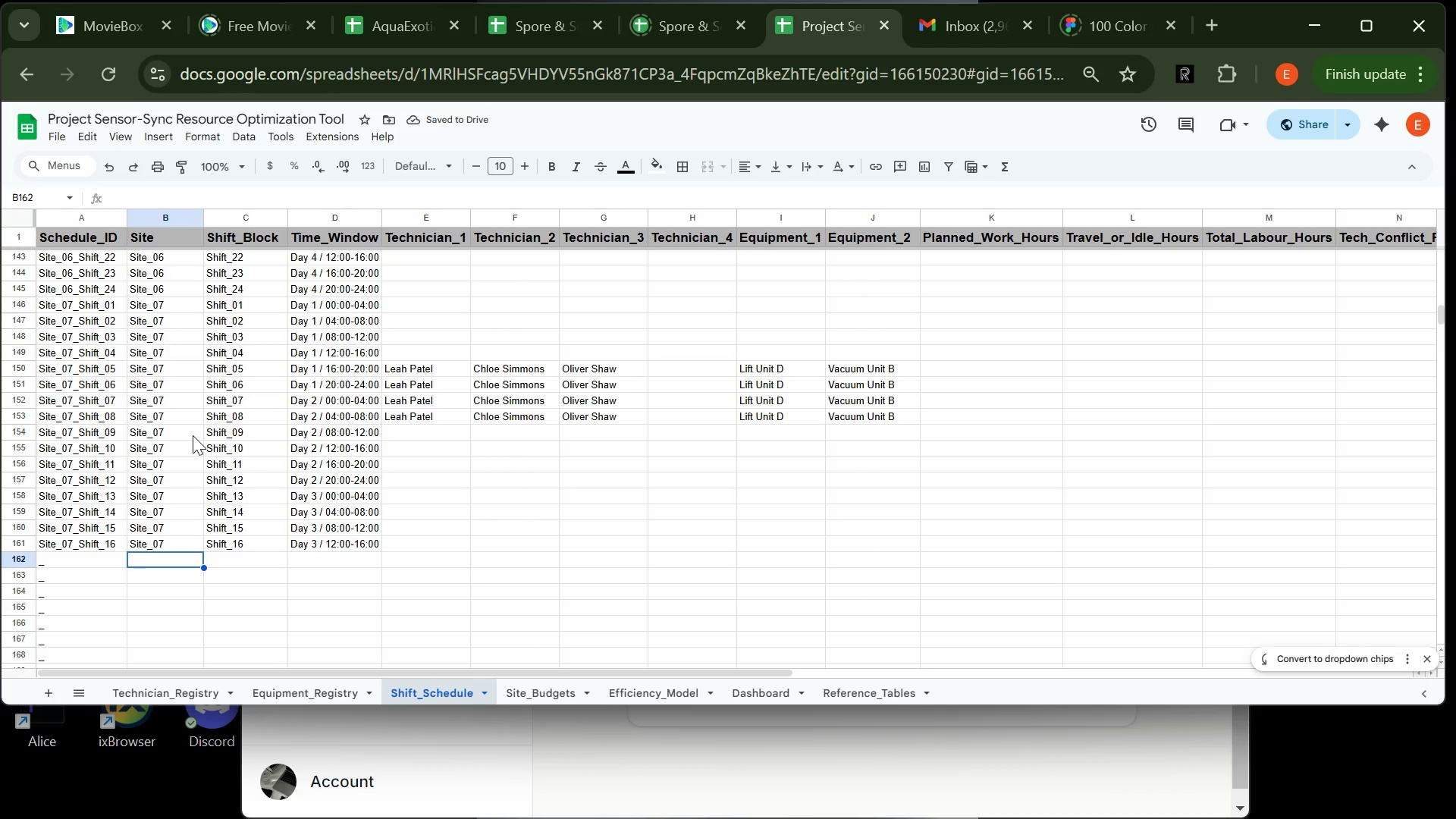 
type(Site_07)
key(Tab)
type(Shift_17)
key(Tab)
type(Day 3 / 16)
key(Tab)
type(Leah Patel)
key(Tab)
type(Chloe Simmons)
key(Tab)
type(Oliver Sa)
key(Backspace)
type(haw)
key(Tab)
key(Tab)
 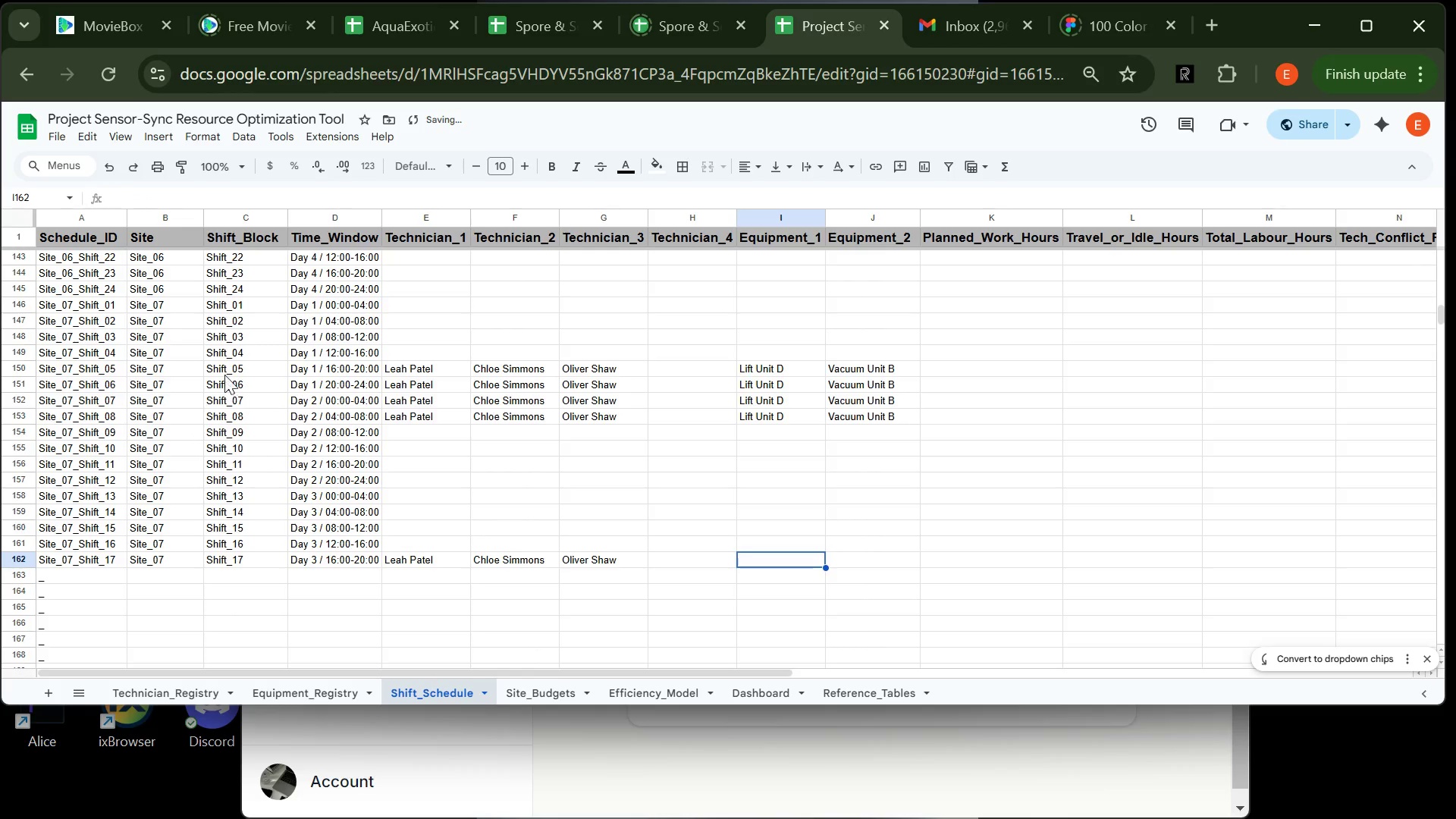 
wait(10.86)
 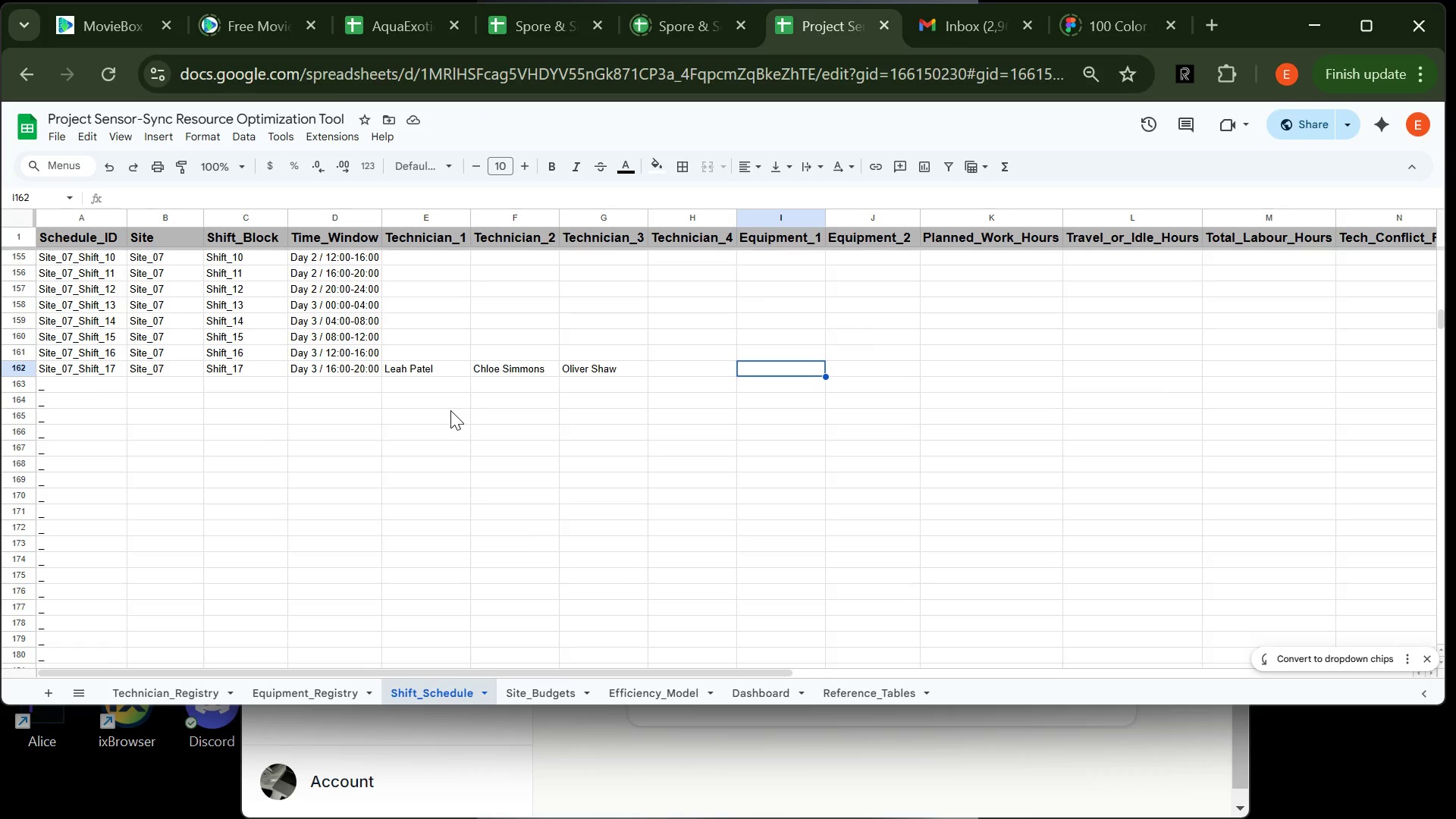 
type(Lift UNit )
key(Backspace)
key(Backspace)
key(Backspace)
key(Backspace)
type(nit D \)
key(Tab)
 